 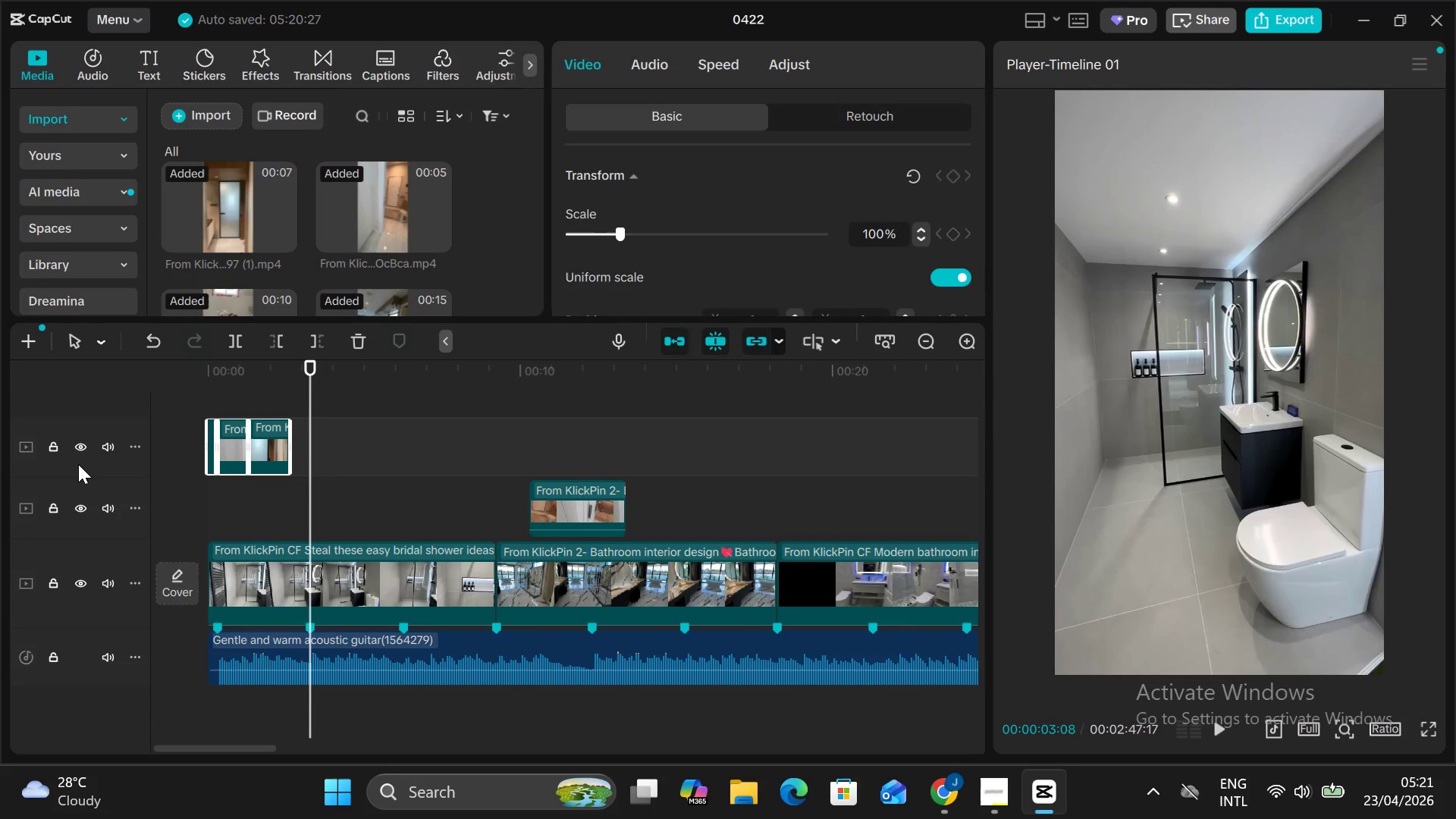 
left_click([262, 391])
 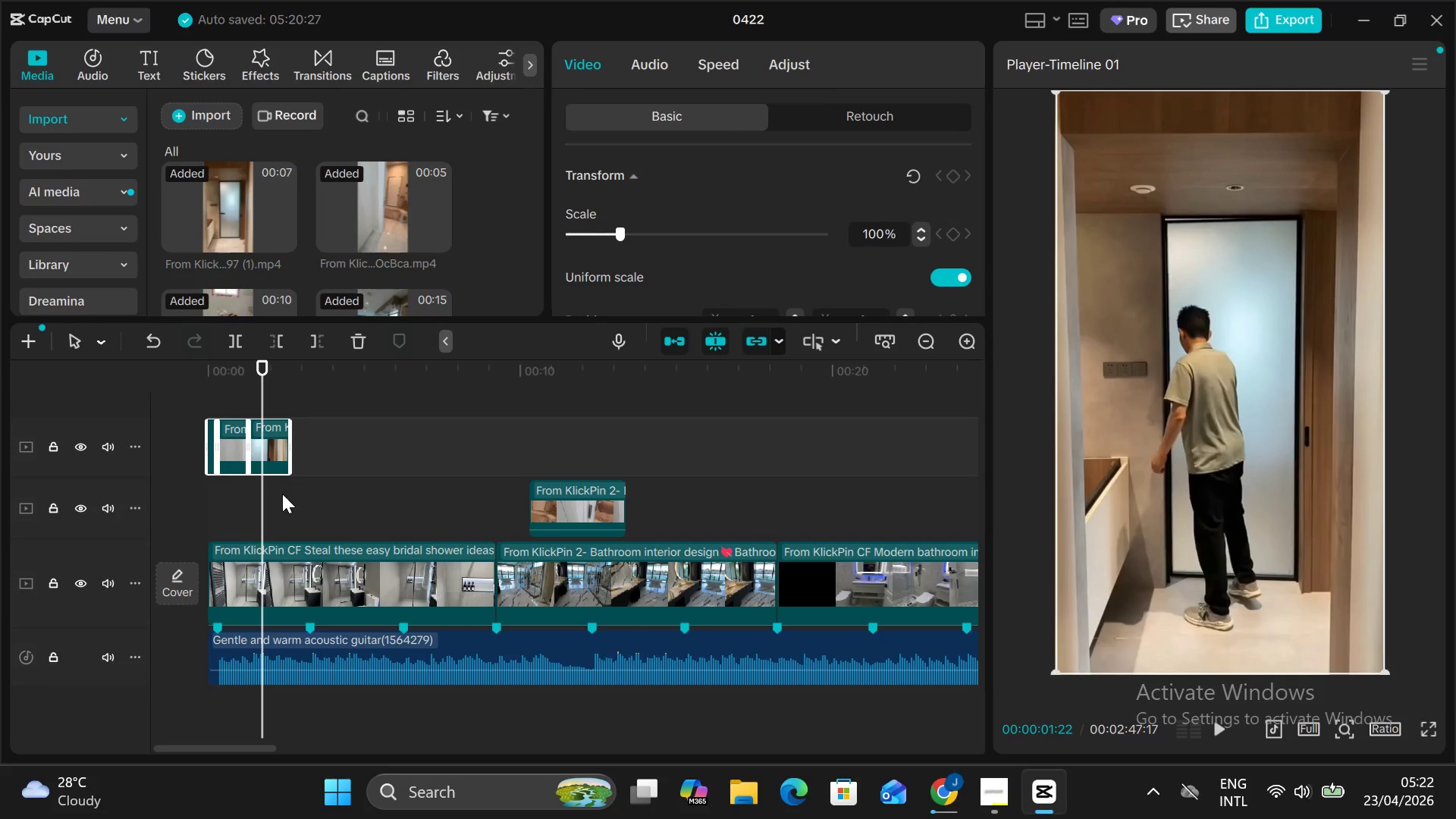 
wait(5.94)
 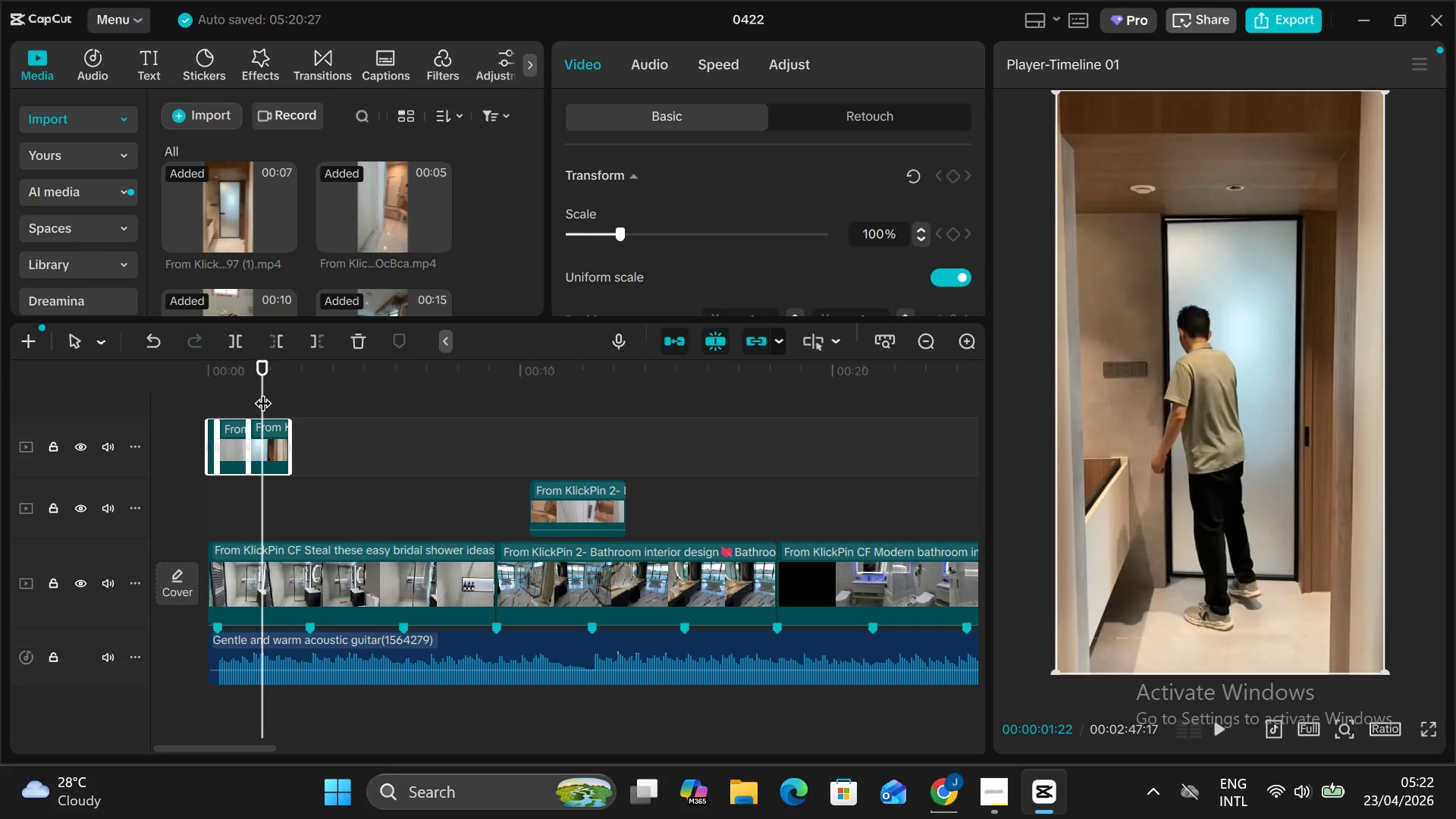 
right_click([235, 454])
 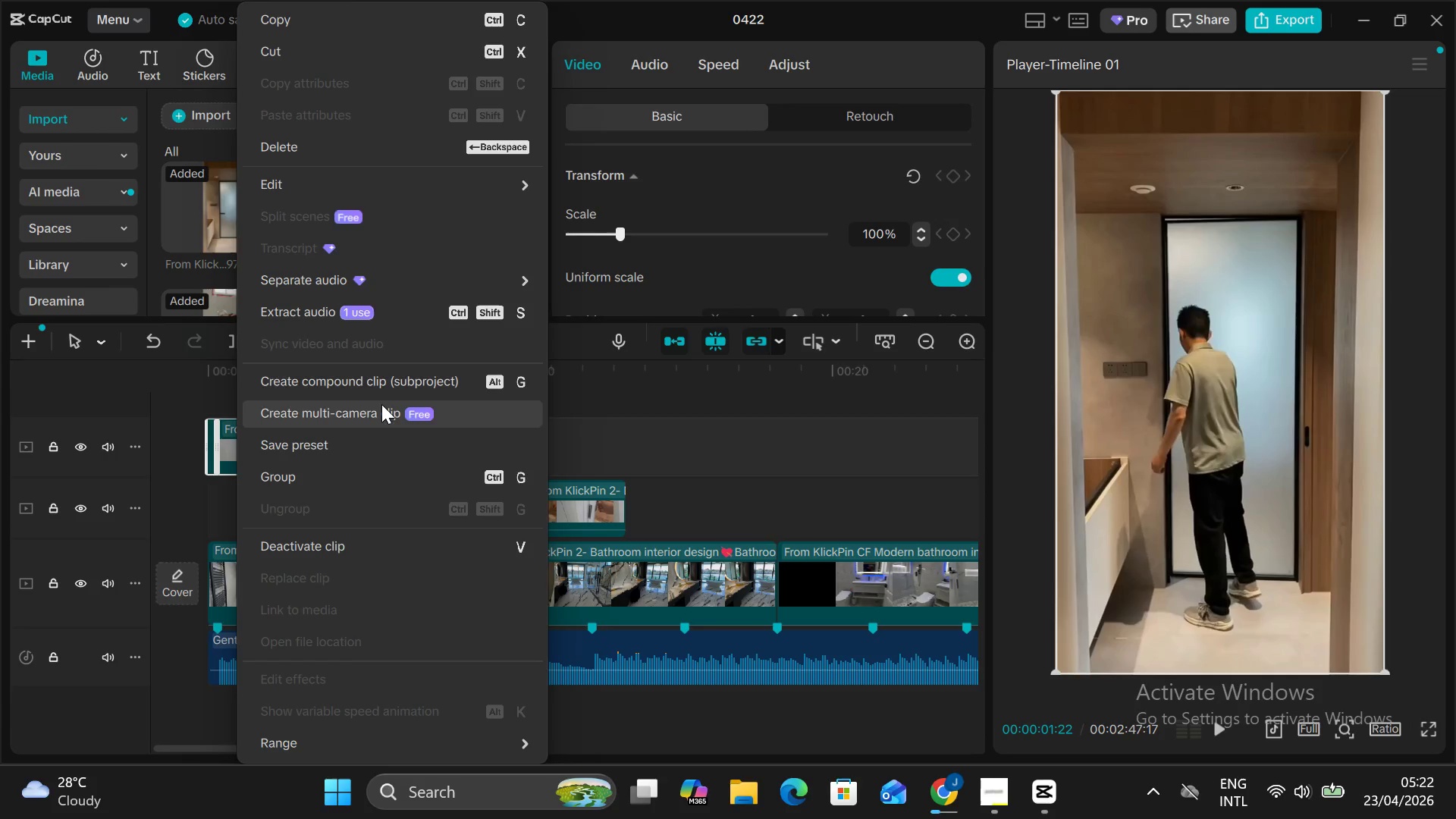 
left_click([378, 387])
 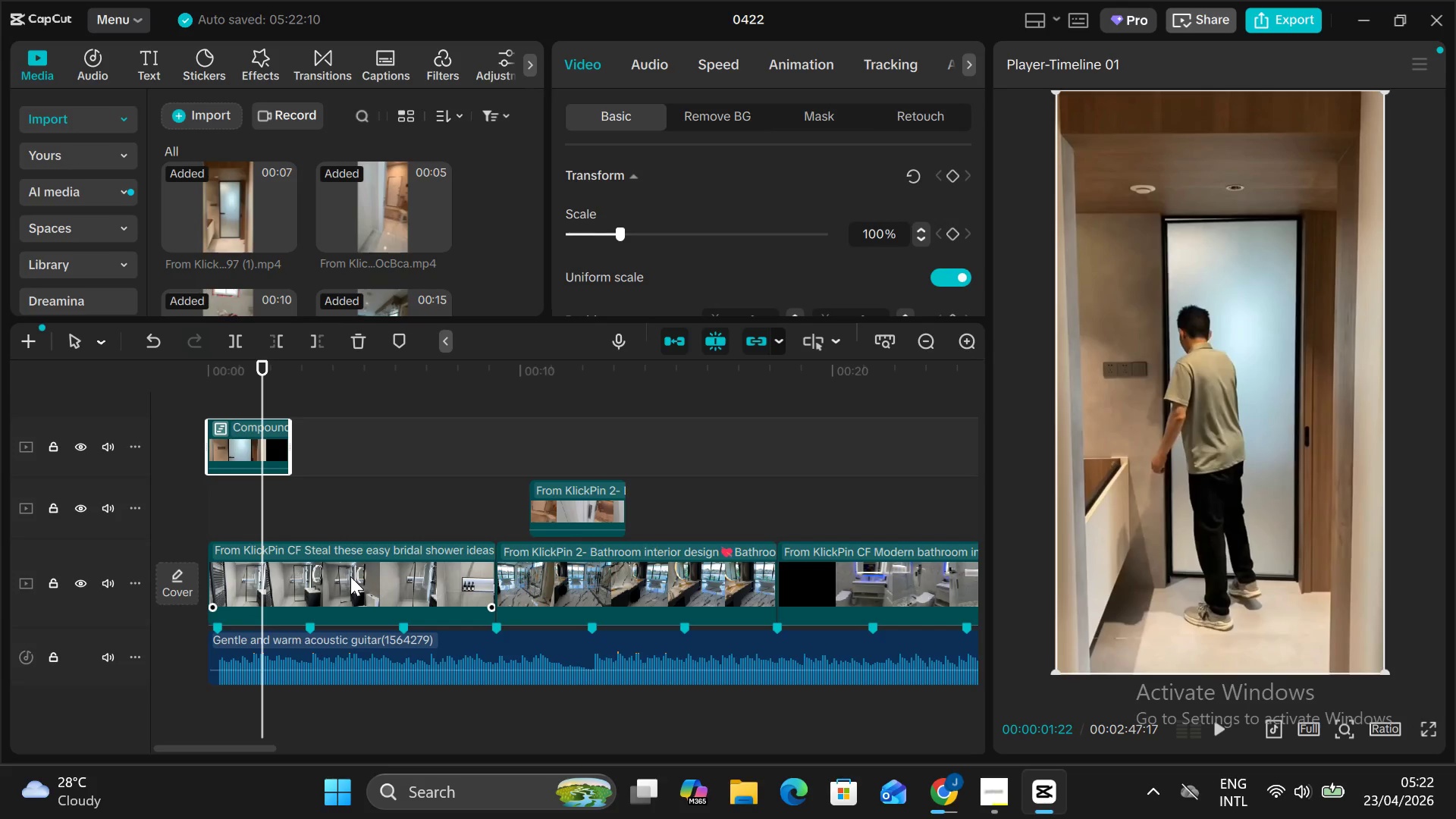 
key(V)
 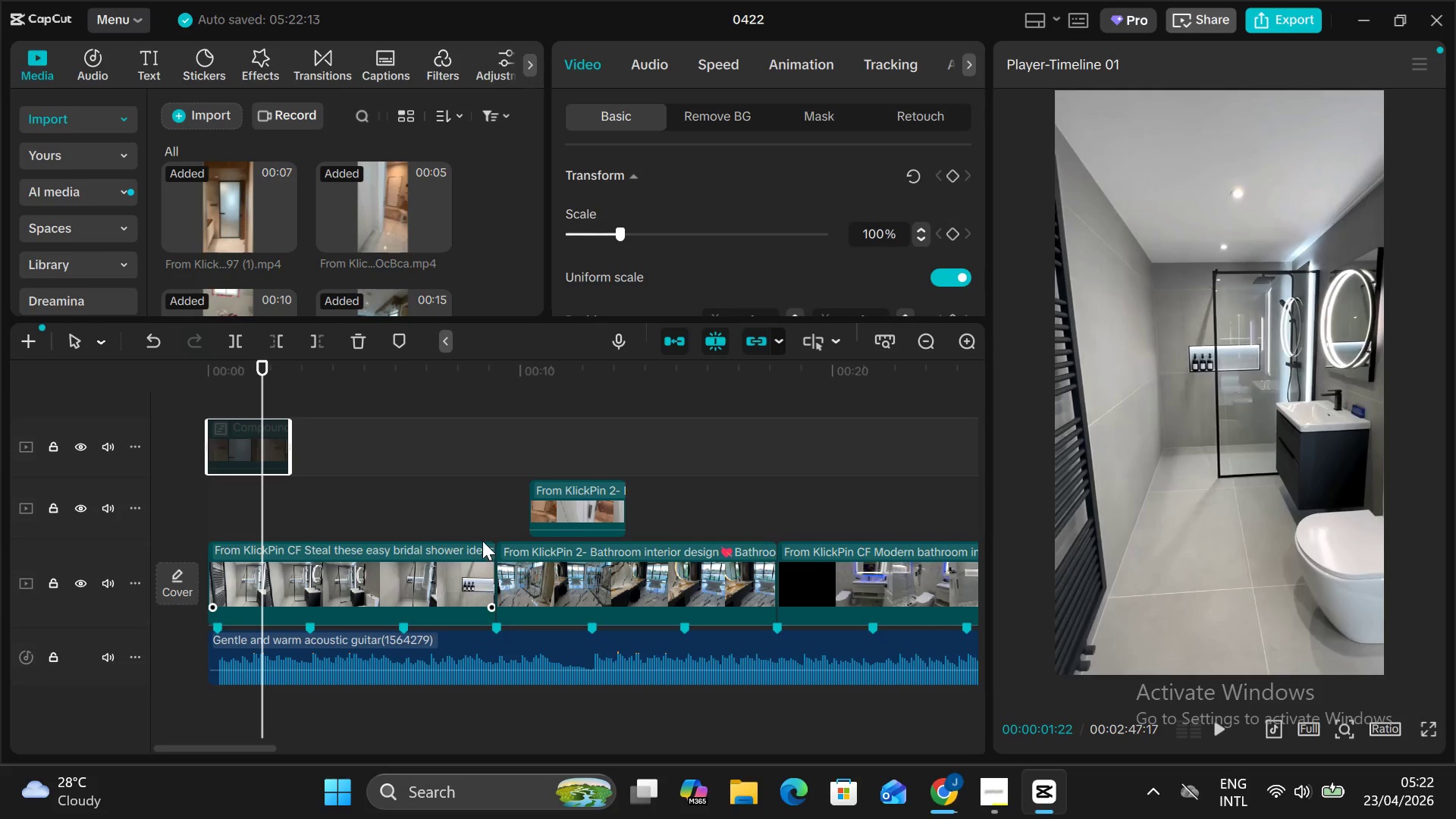 
wait(9.09)
 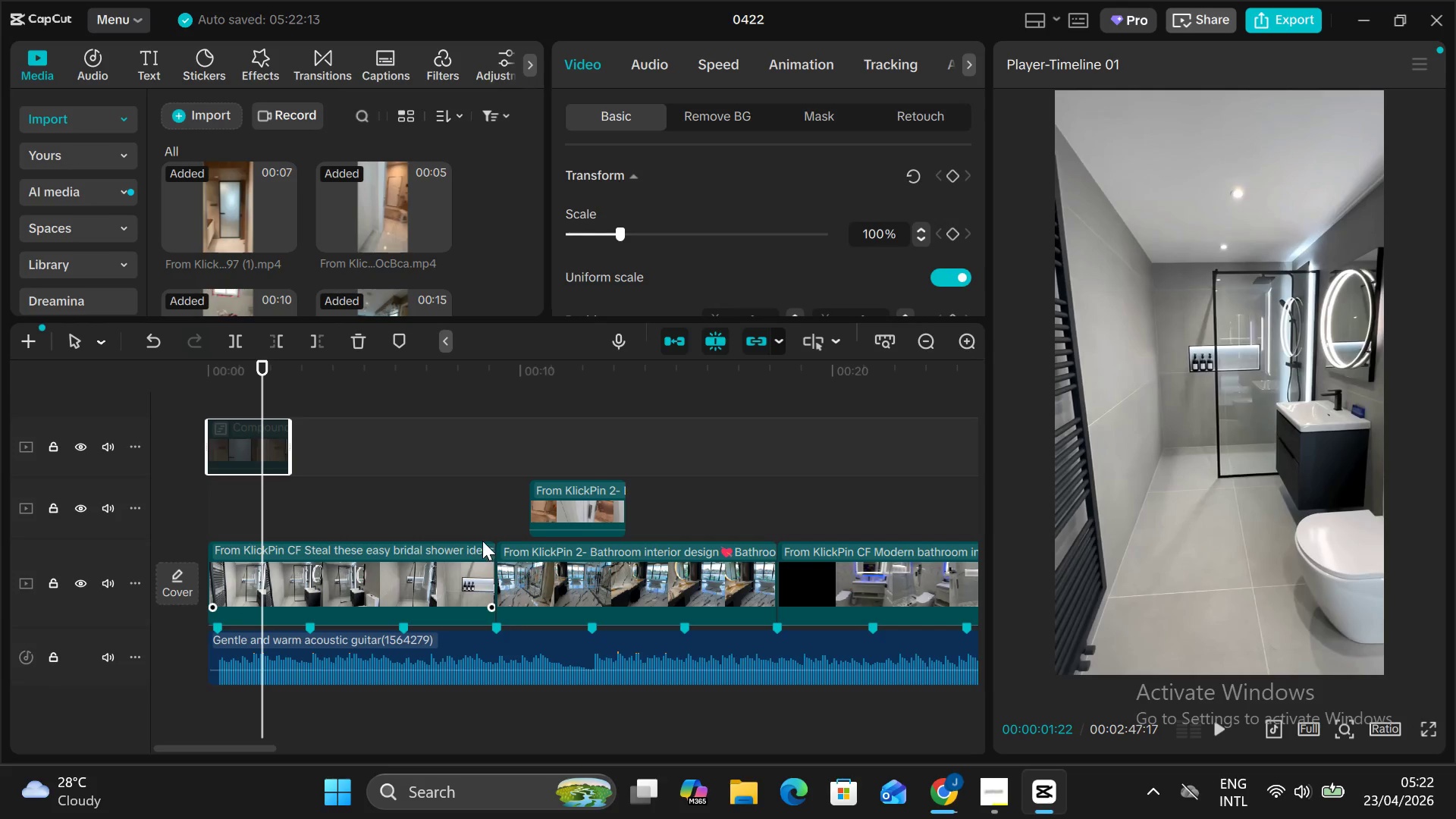 
left_click_drag(start_coordinate=[255, 526], to_coordinate=[171, 516])
 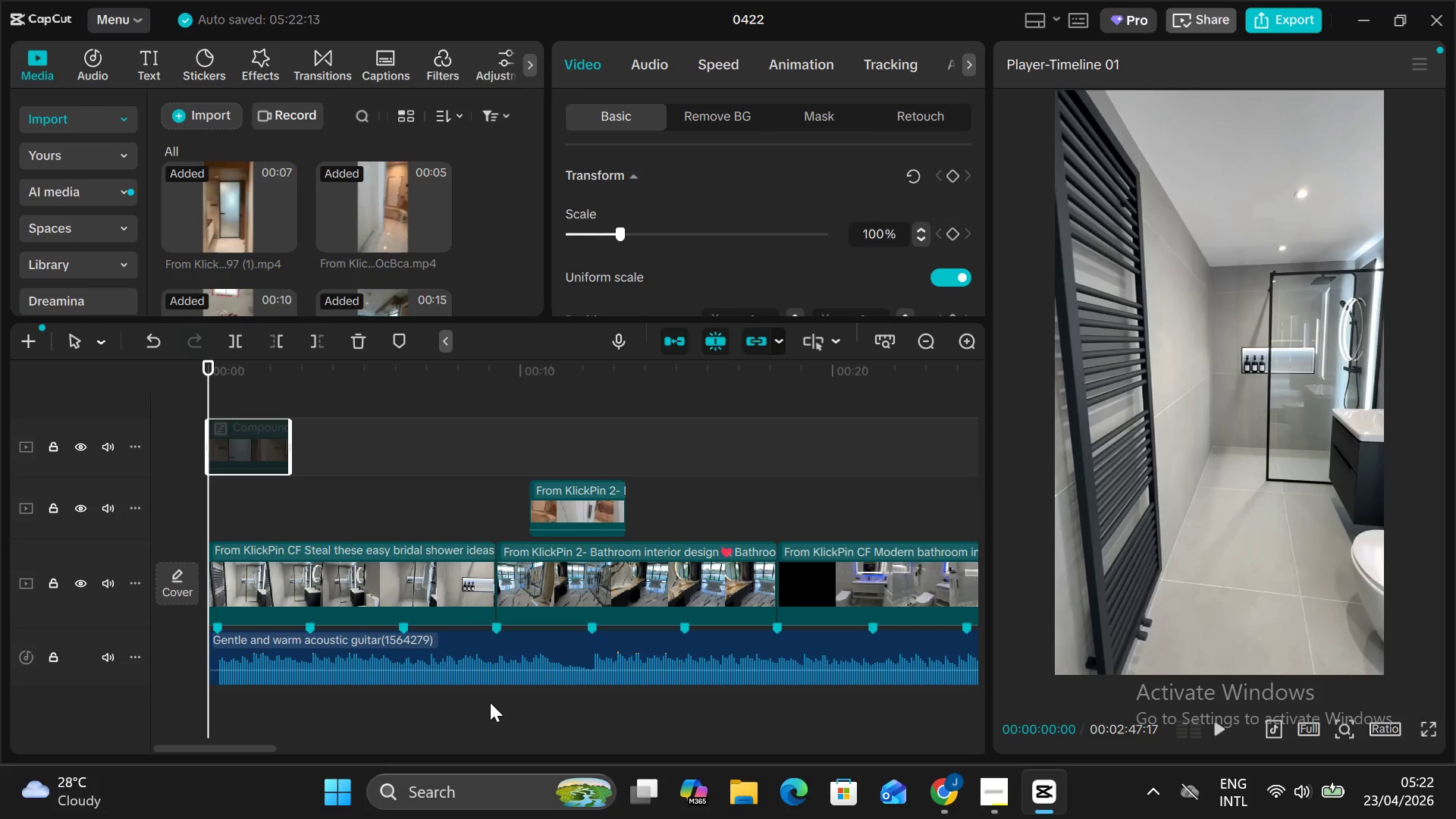 
wait(23.78)
 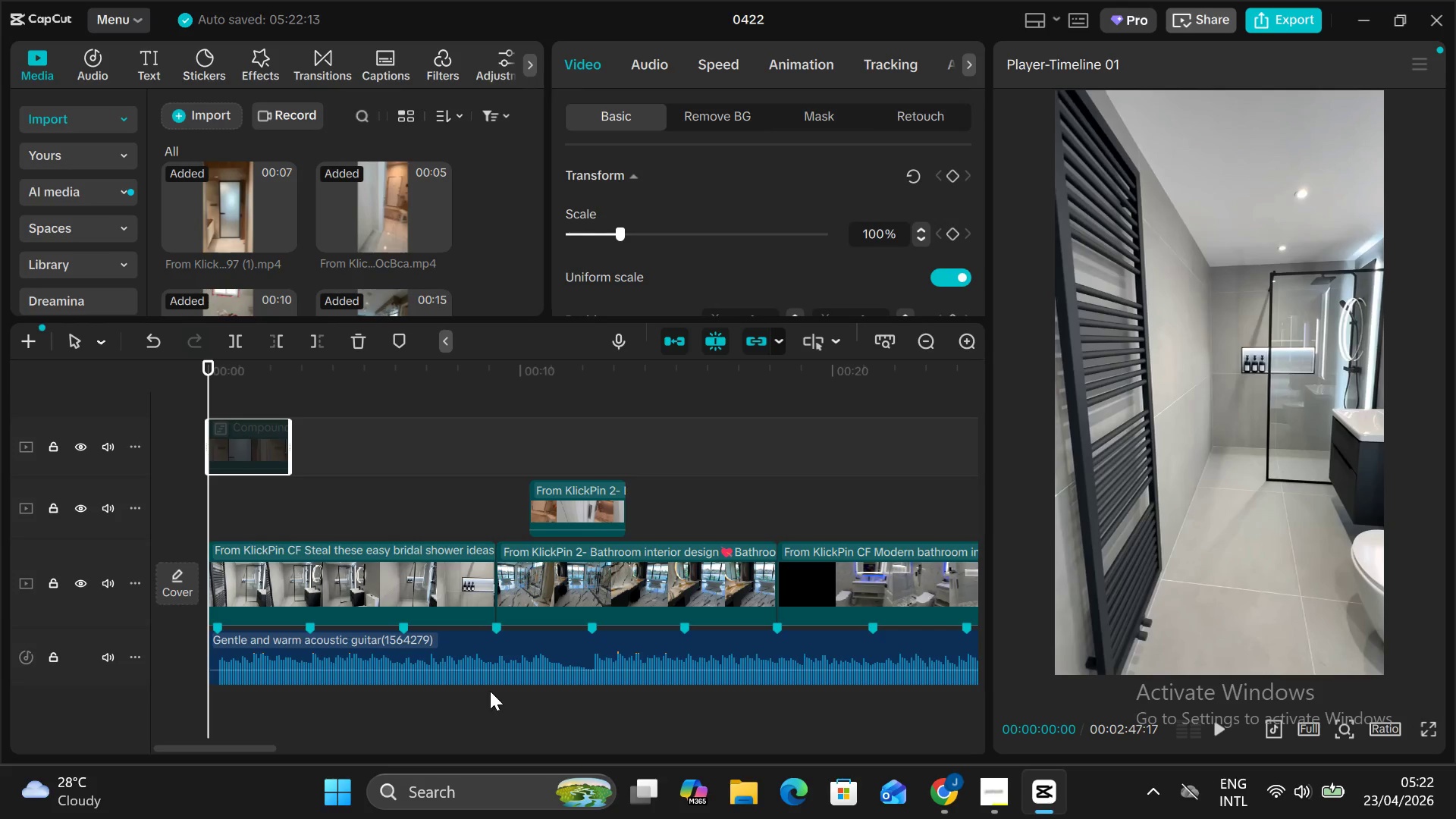 
key(Alt+V)
 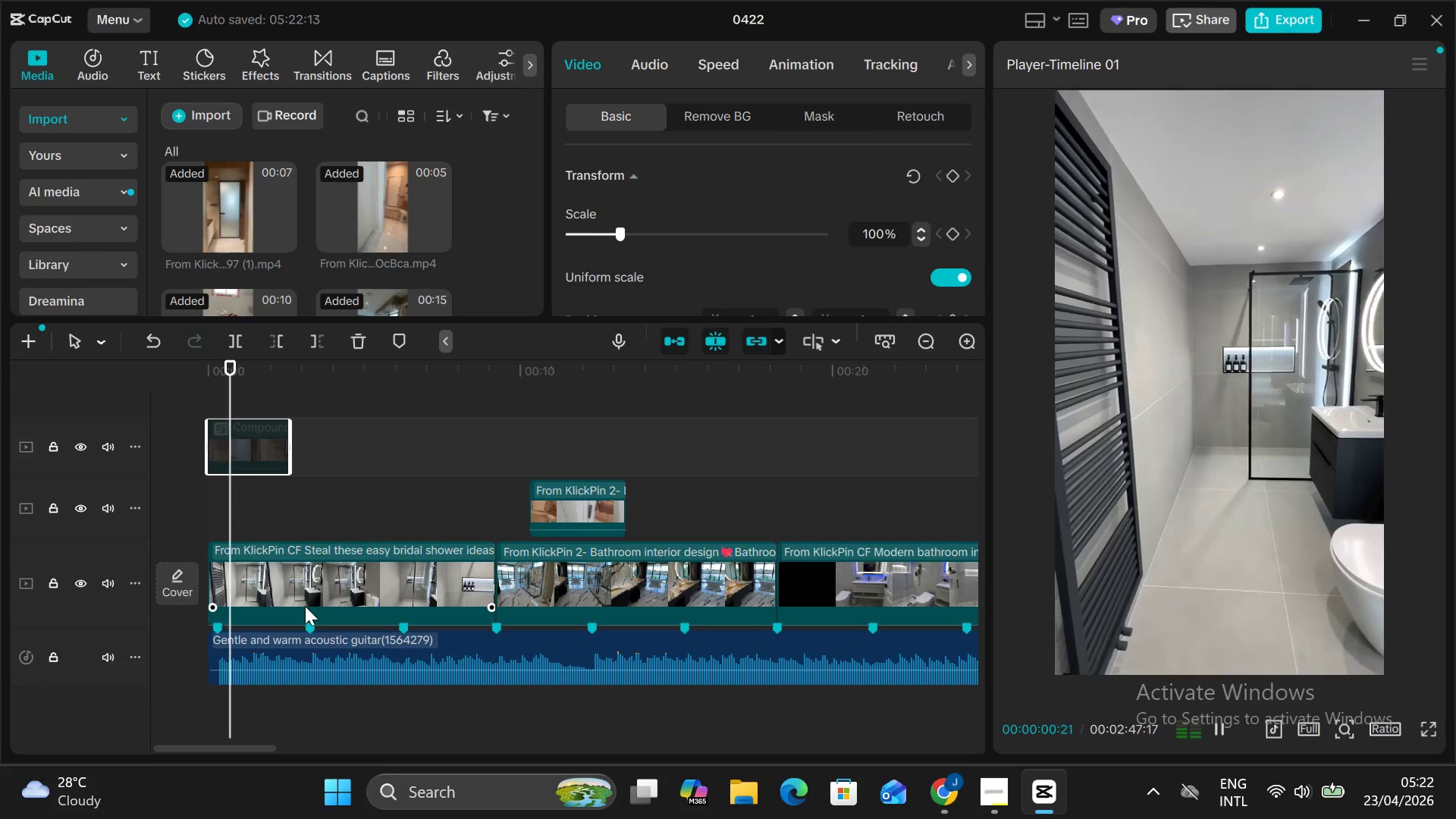 
key(Alt+V)
 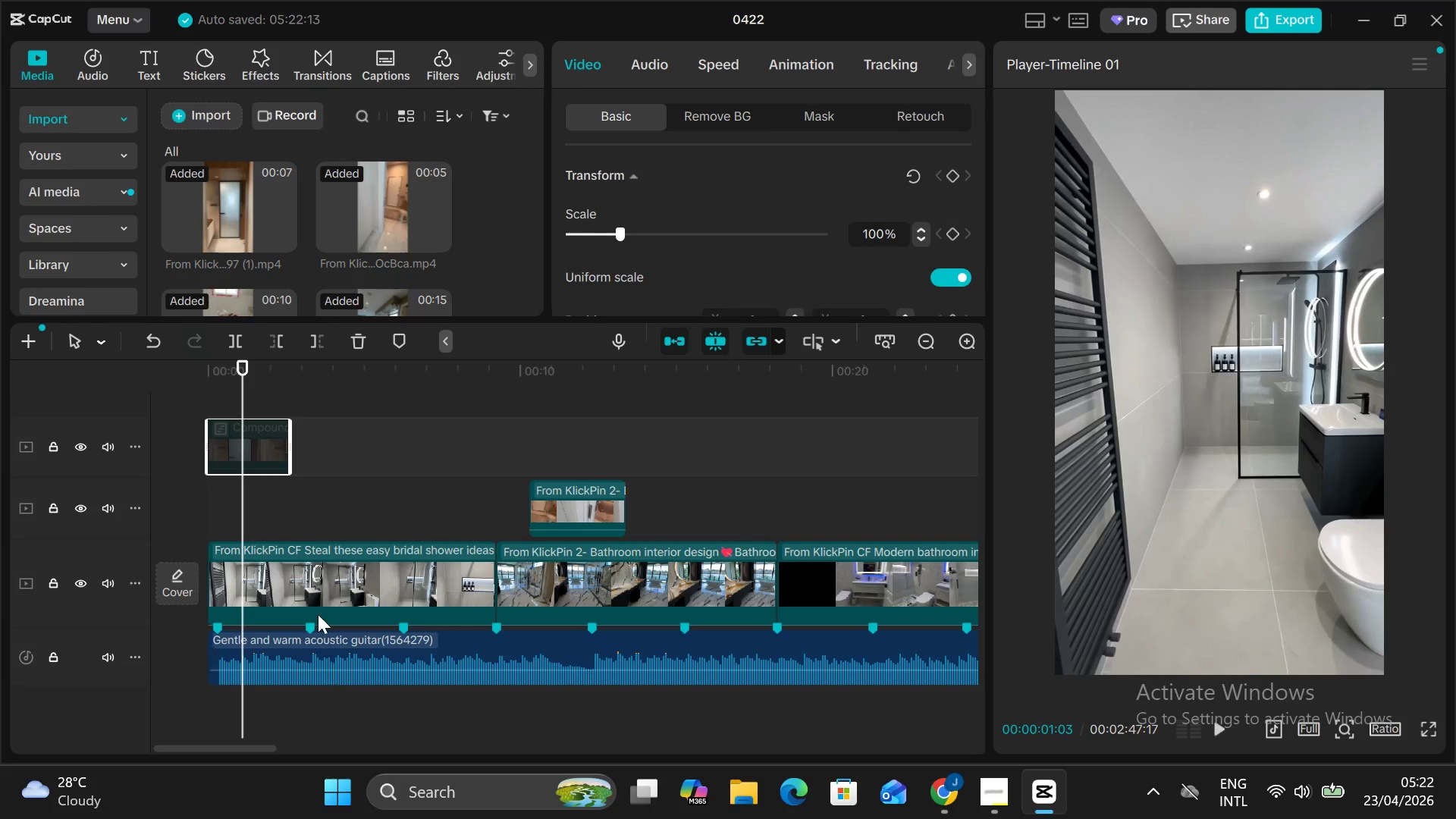 
wait(11.33)
 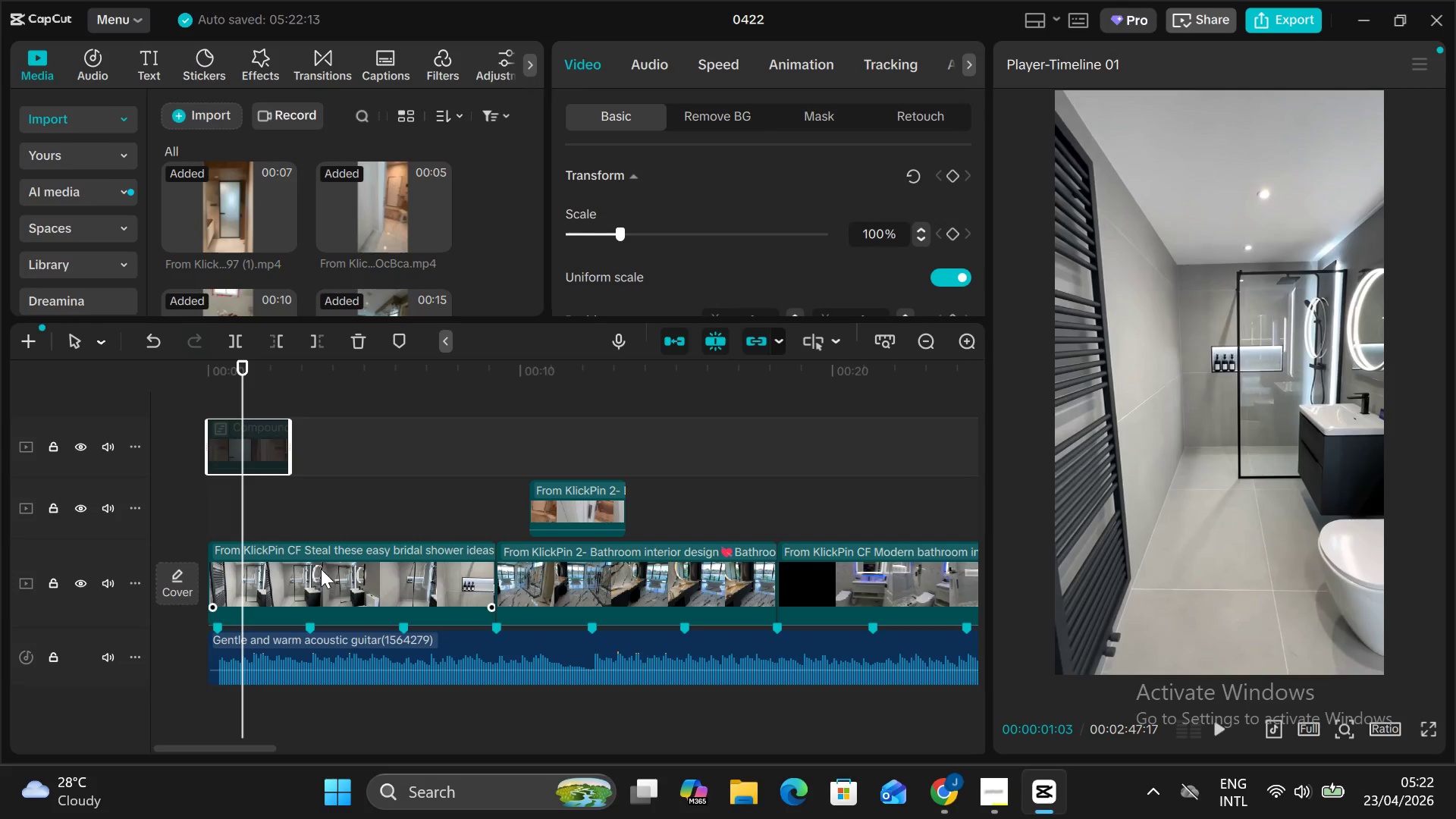 
key(Alt+V)
 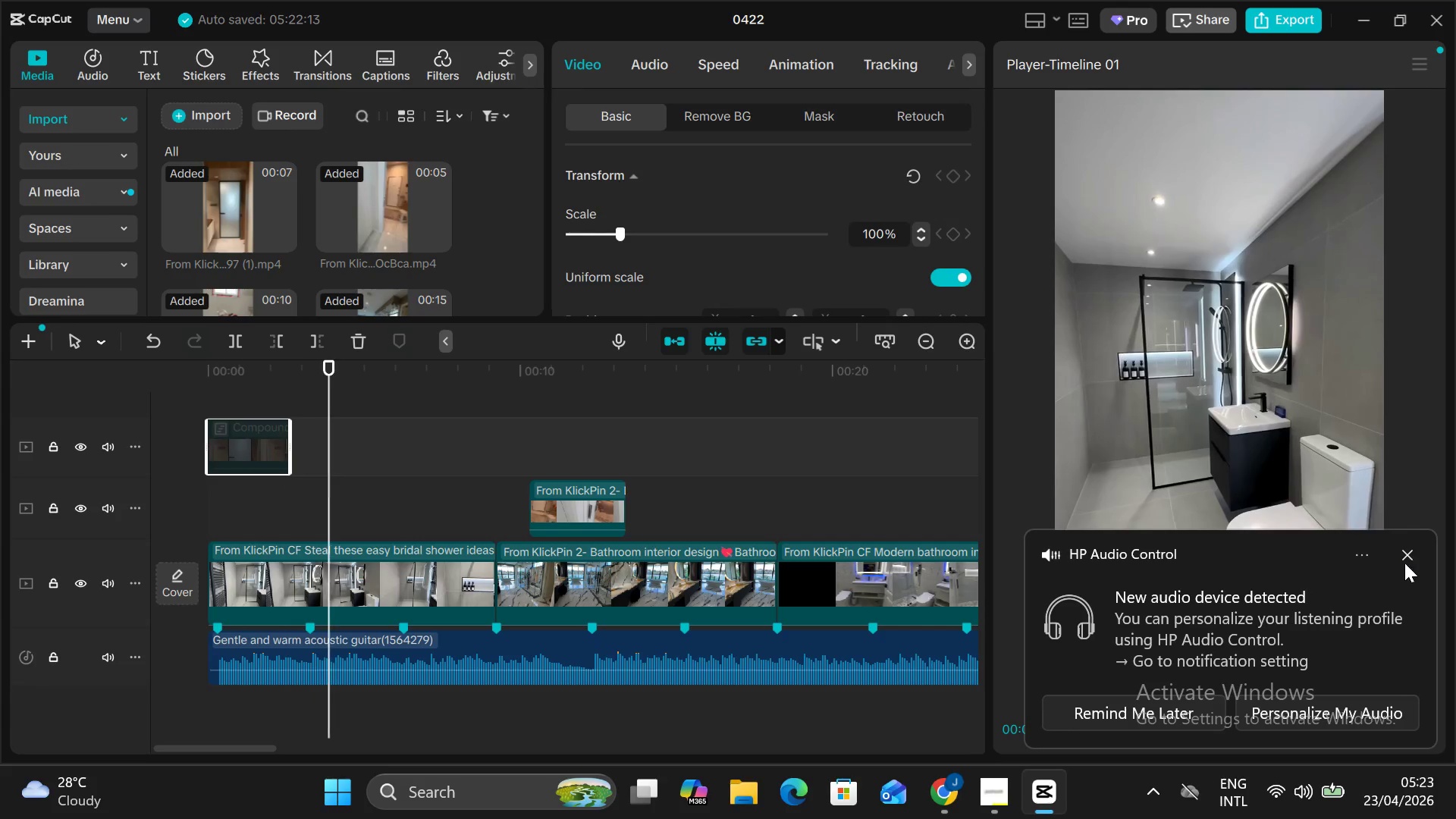 
left_click([1408, 559])
 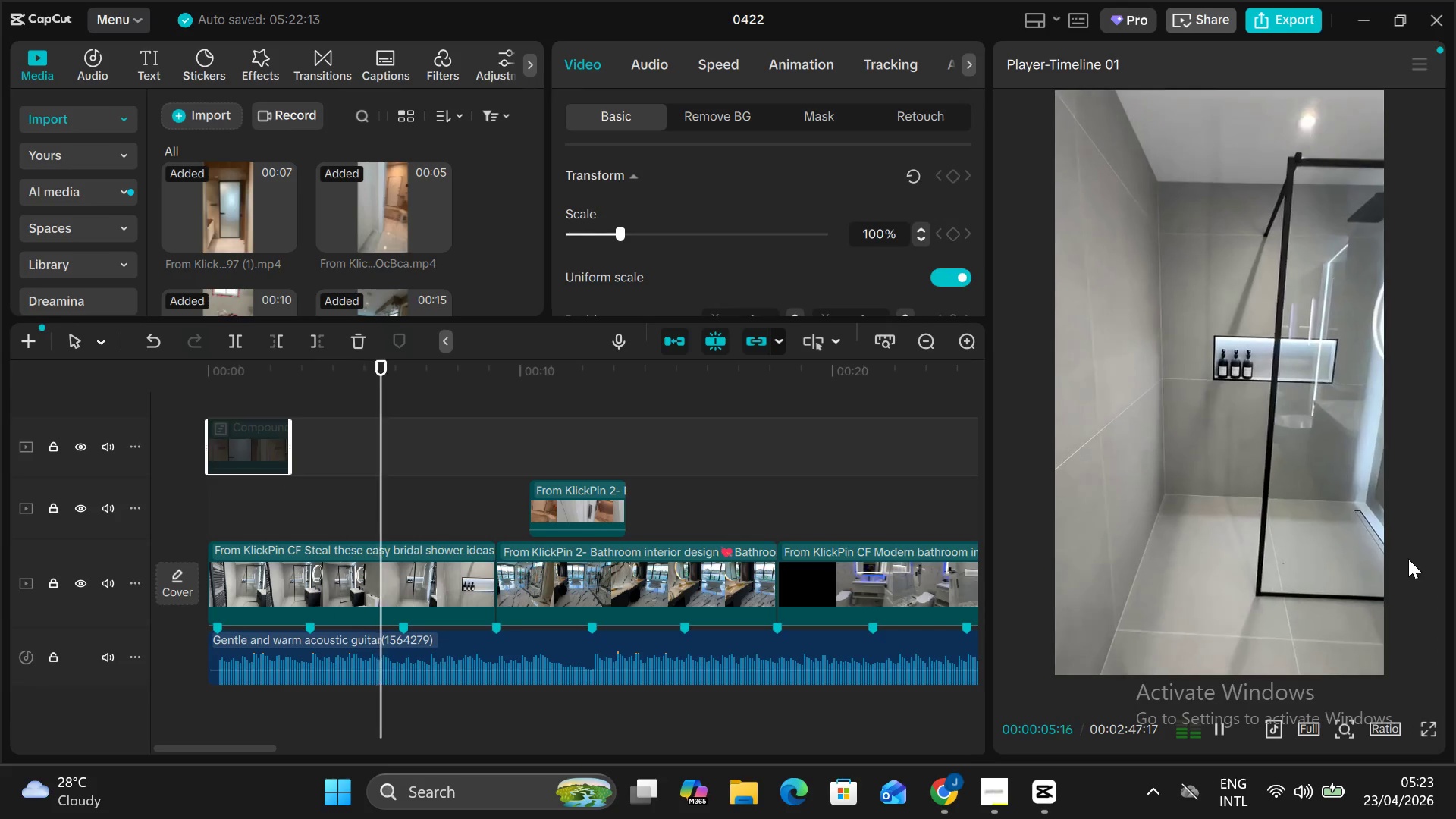 
key(Alt+AltLeft)
 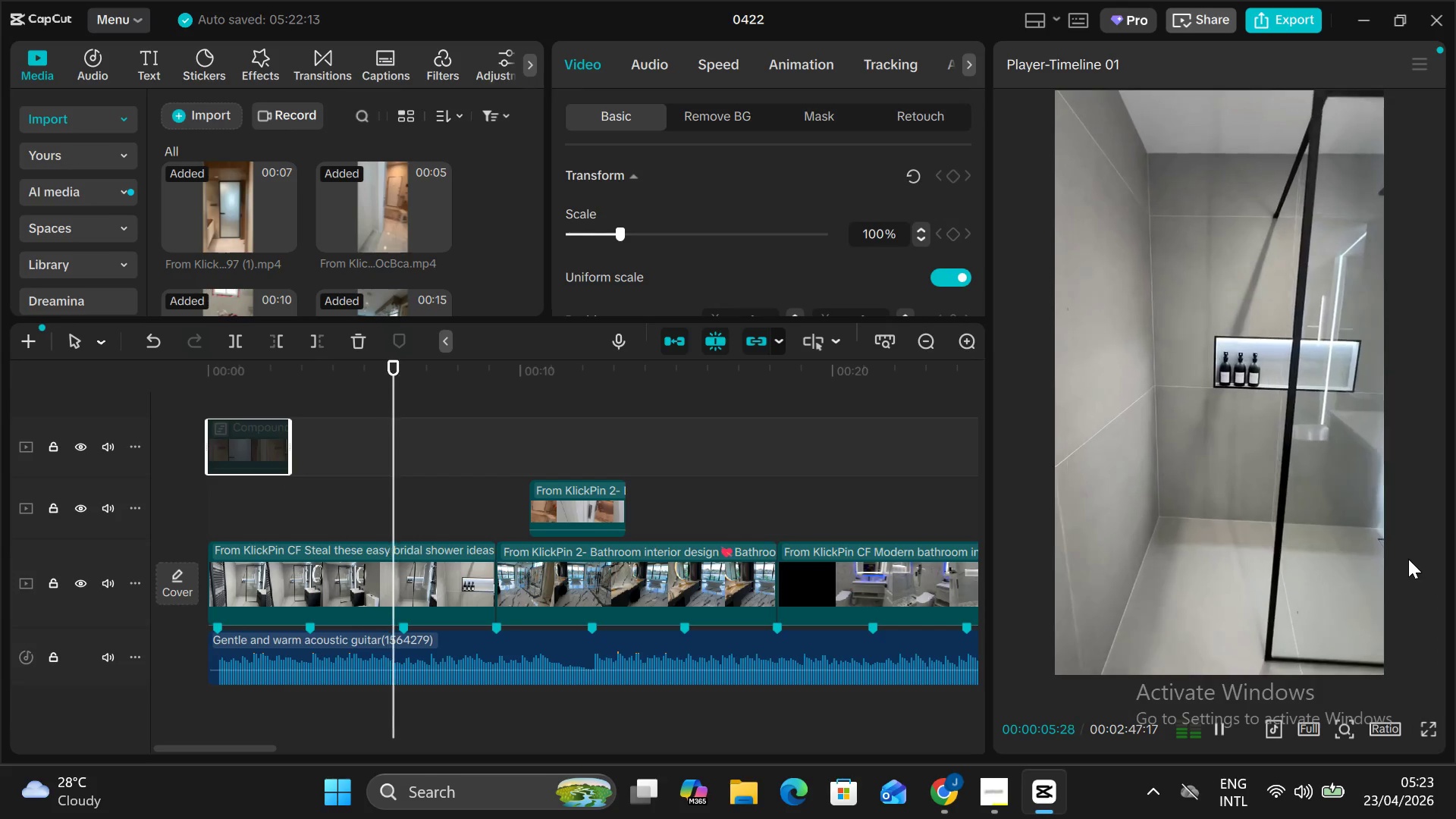 
key(Alt+V)
 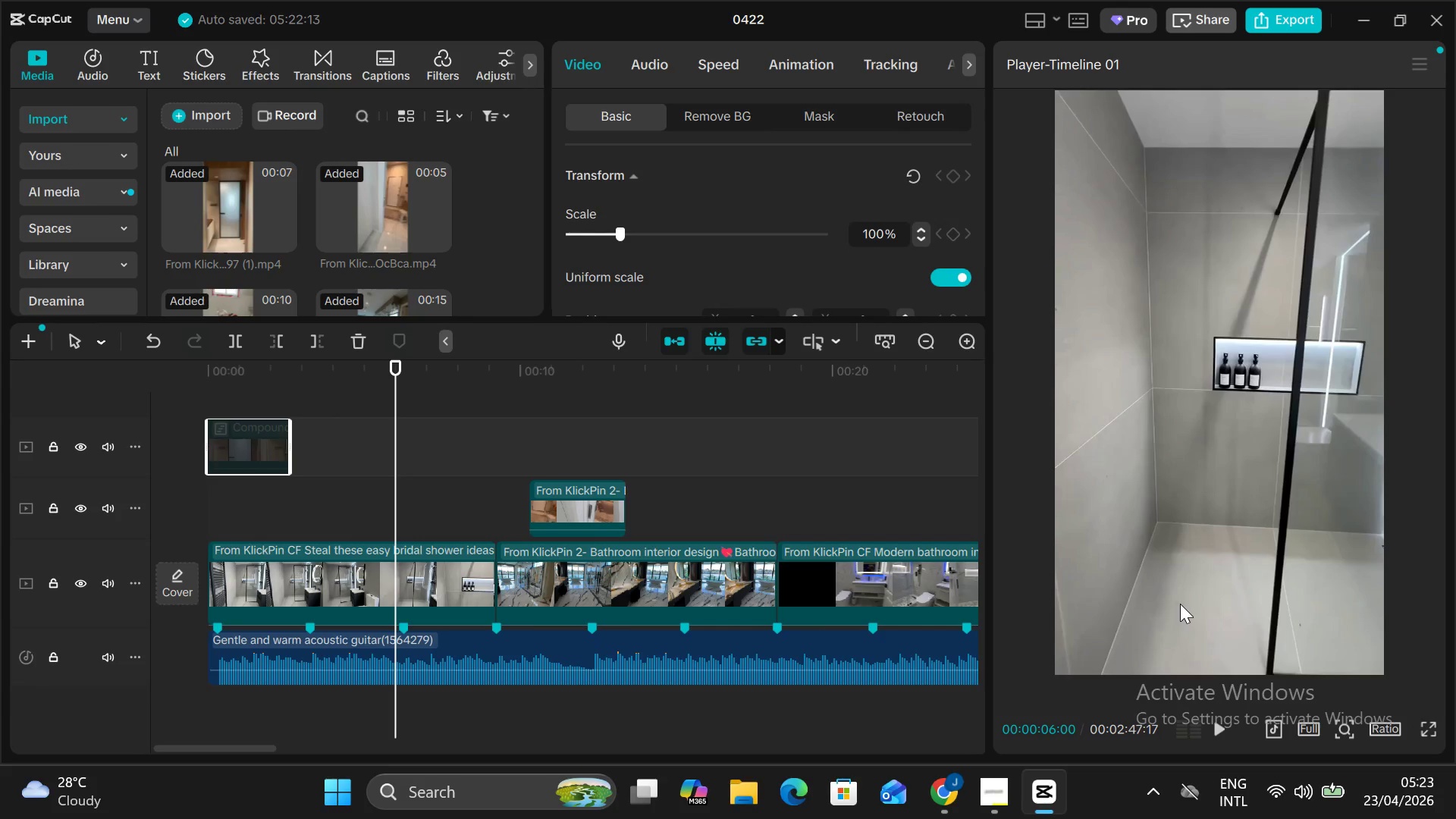 
wait(9.89)
 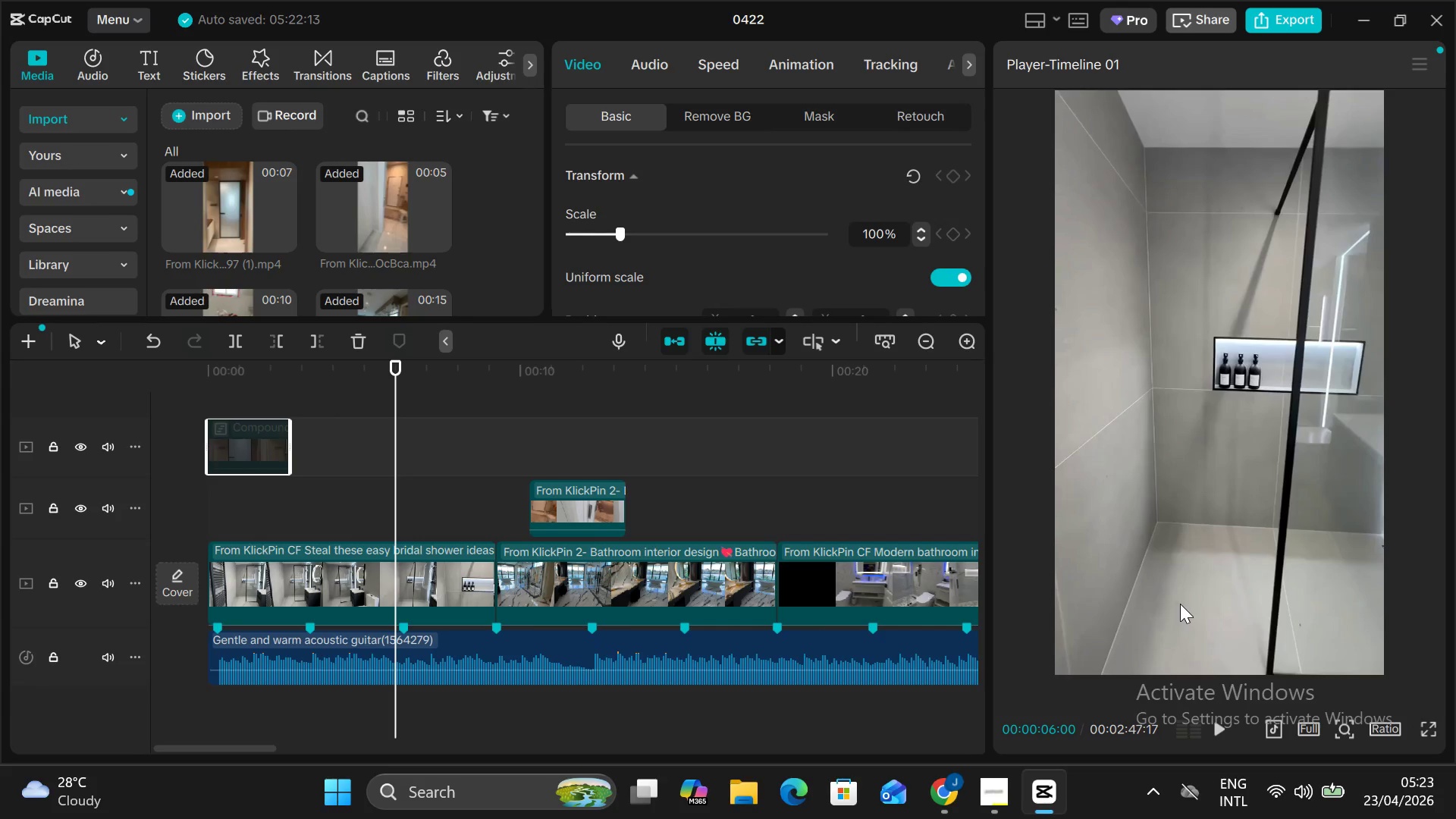 
left_click([461, 555])
 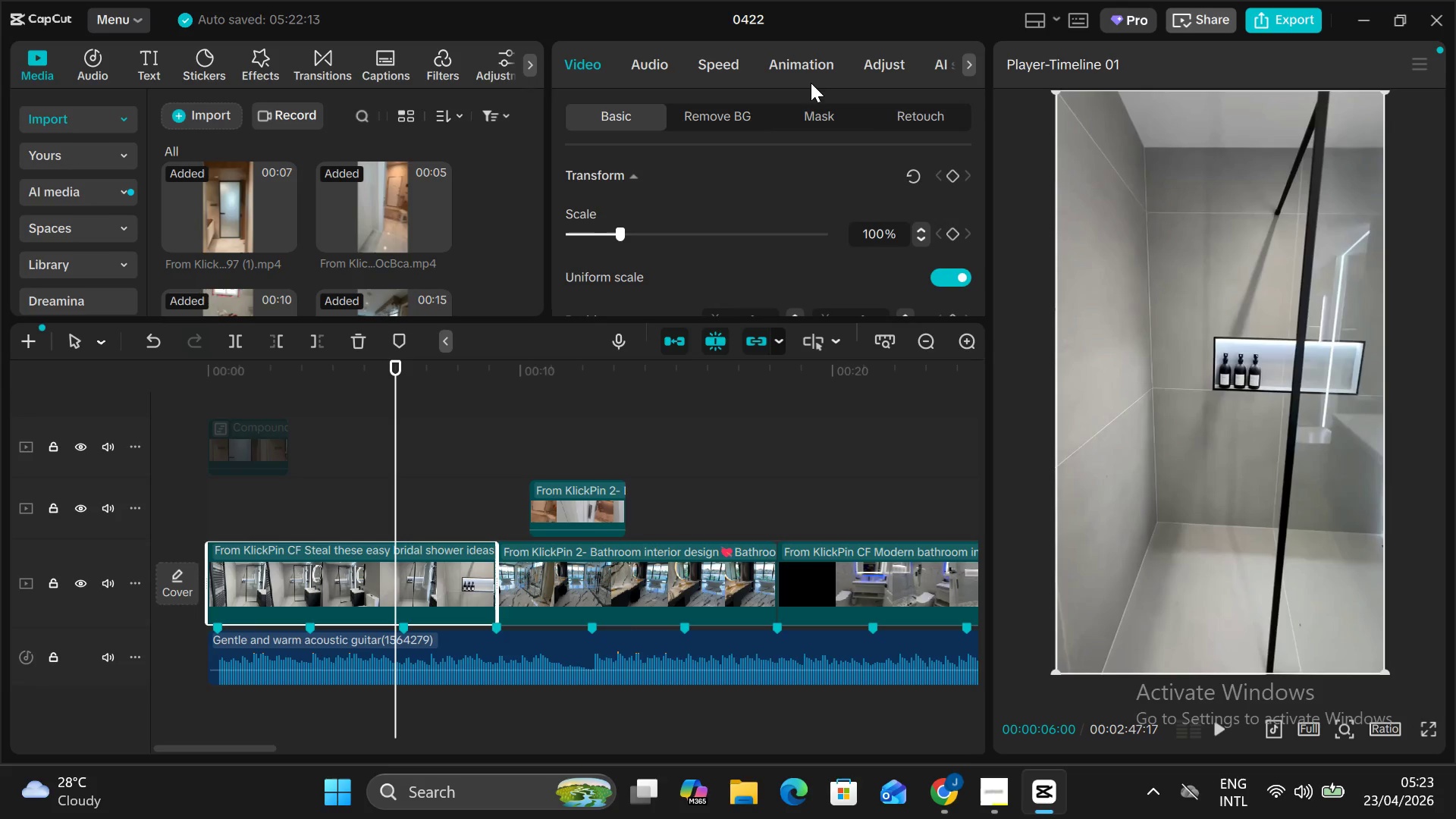 
left_click([791, 46])
 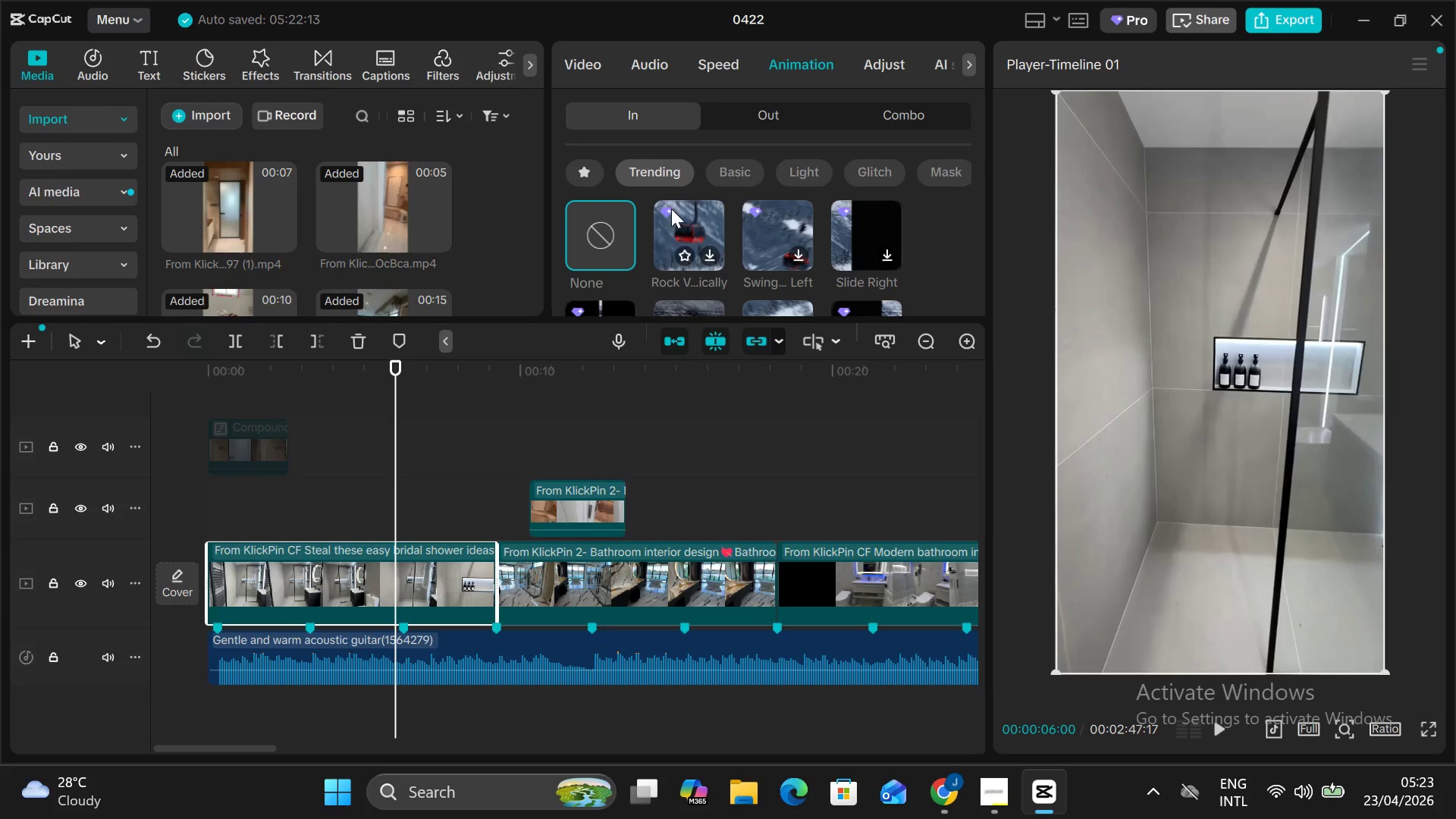 
scroll: coordinate [697, 218], scroll_direction: down, amount: 1.0
 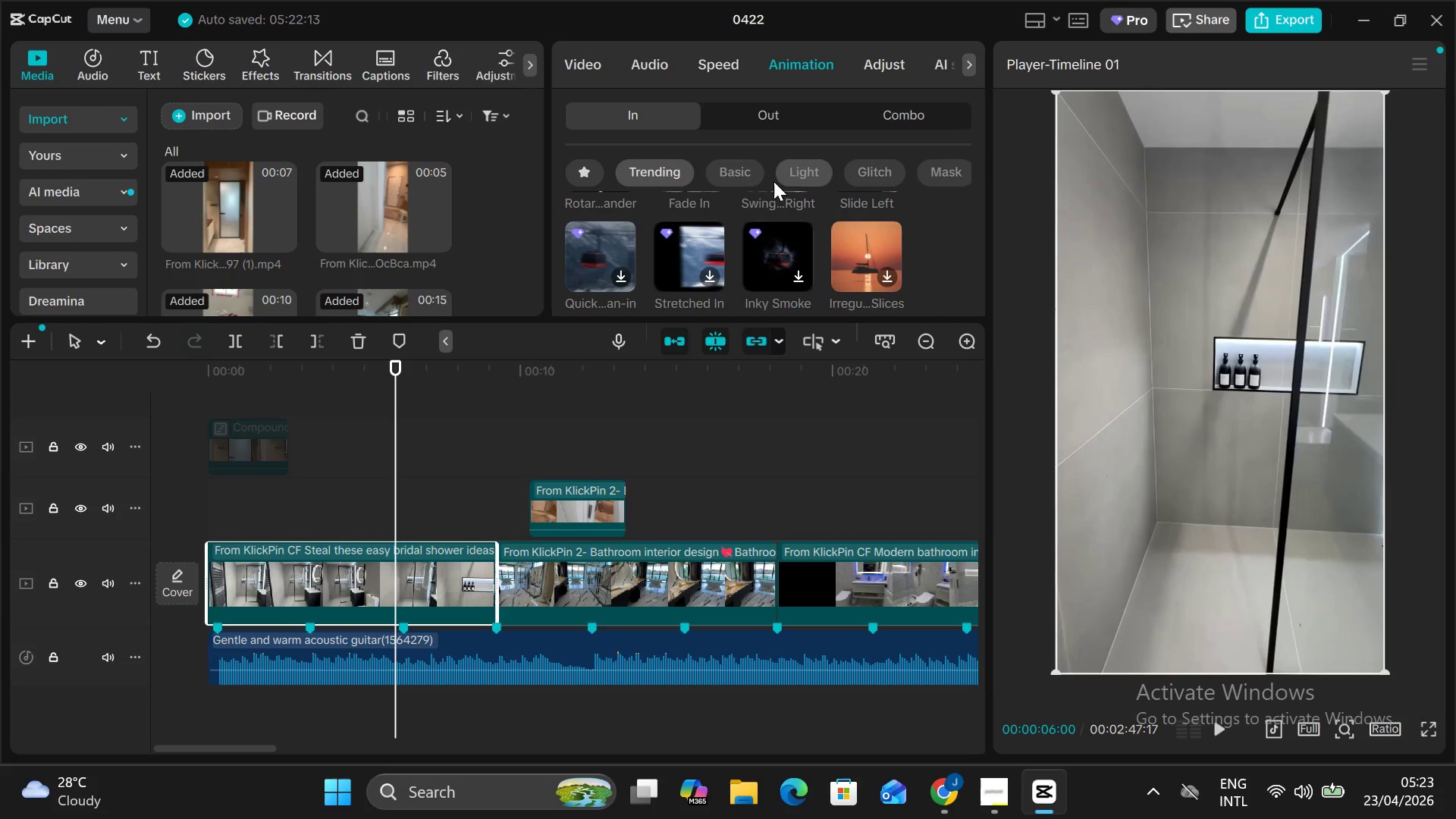 
left_click([733, 177])
 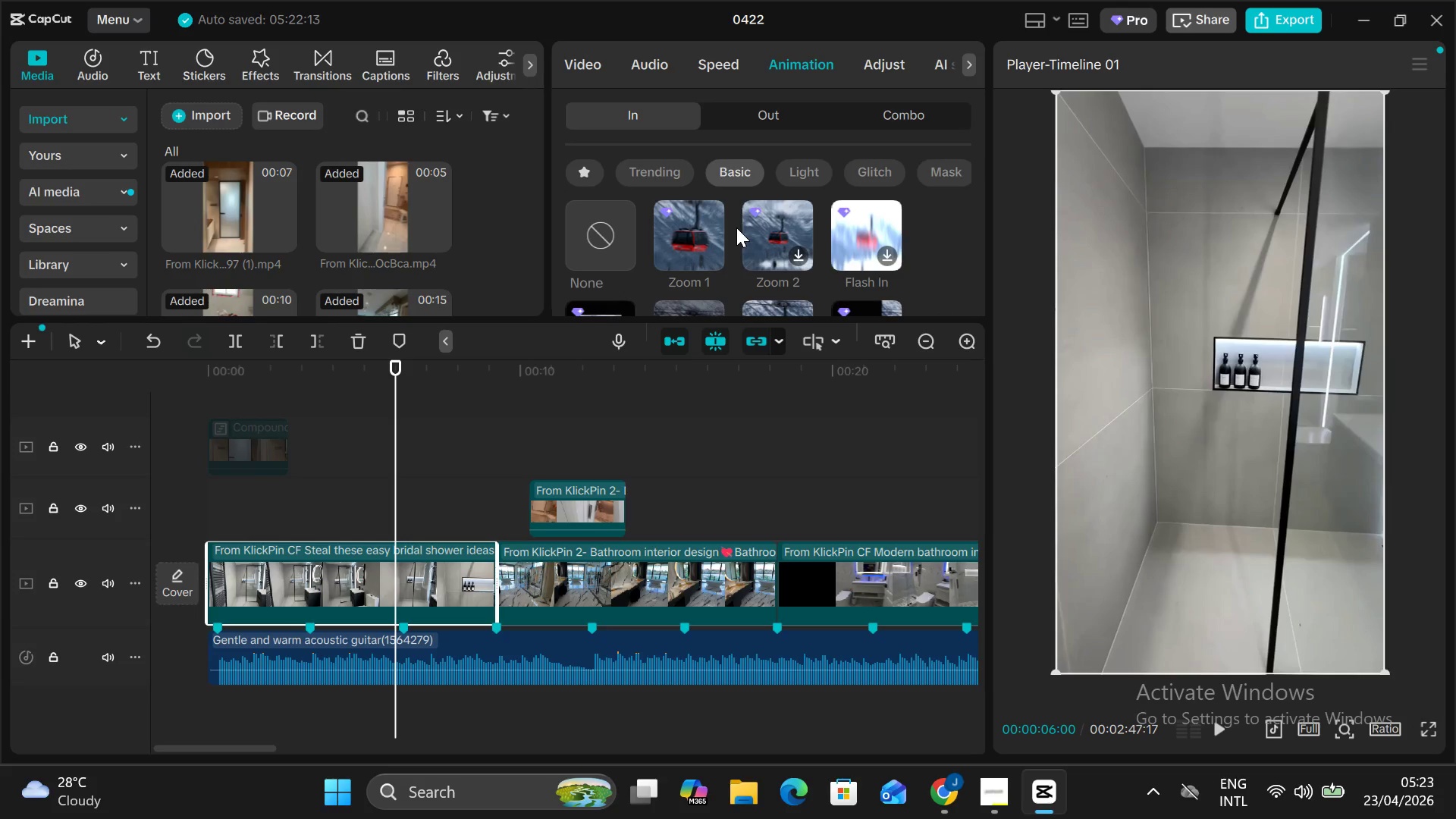 
scroll: coordinate [736, 228], scroll_direction: down, amount: 1.0
 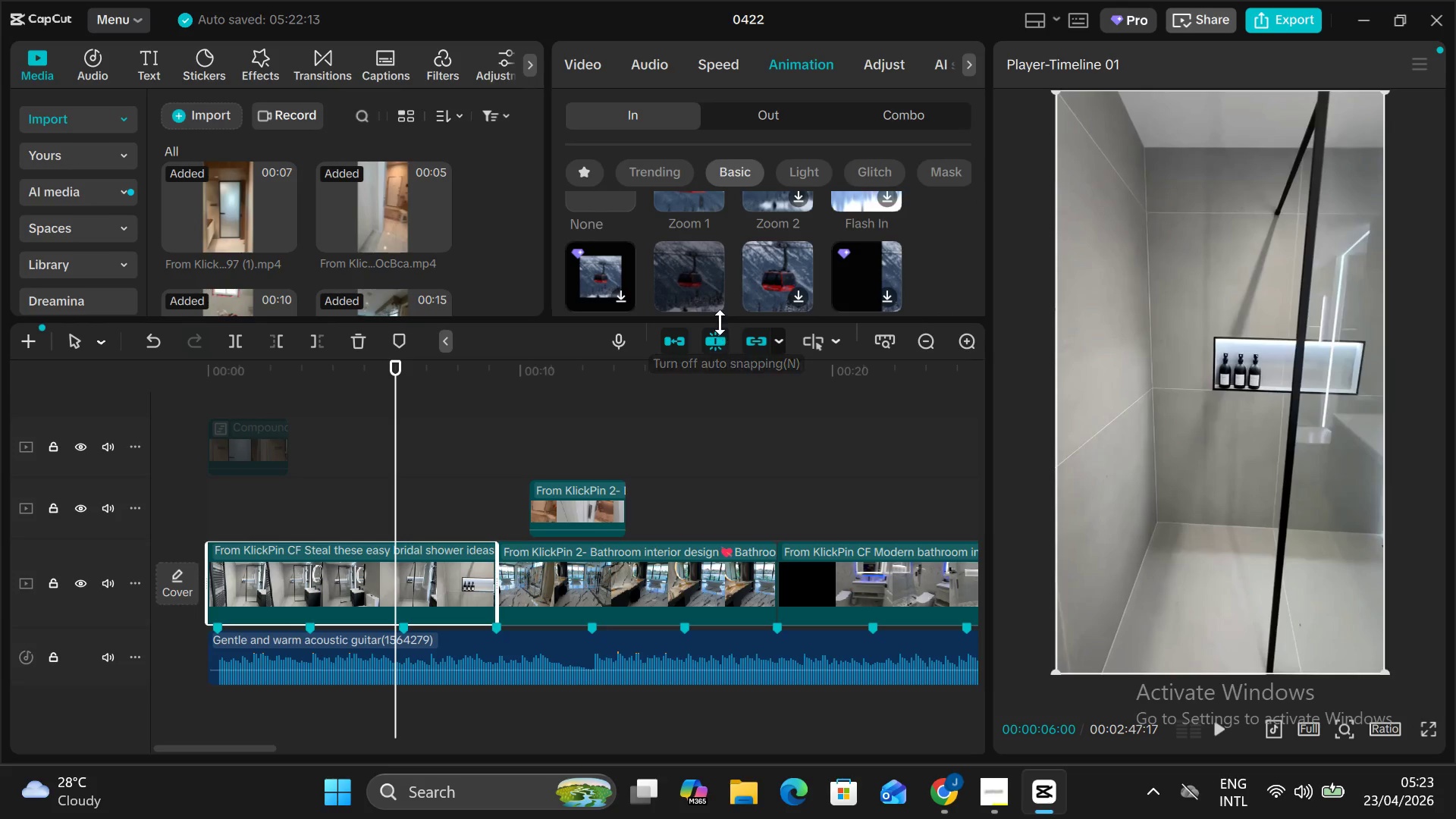 
left_click_drag(start_coordinate=[720, 322], to_coordinate=[723, 364])
 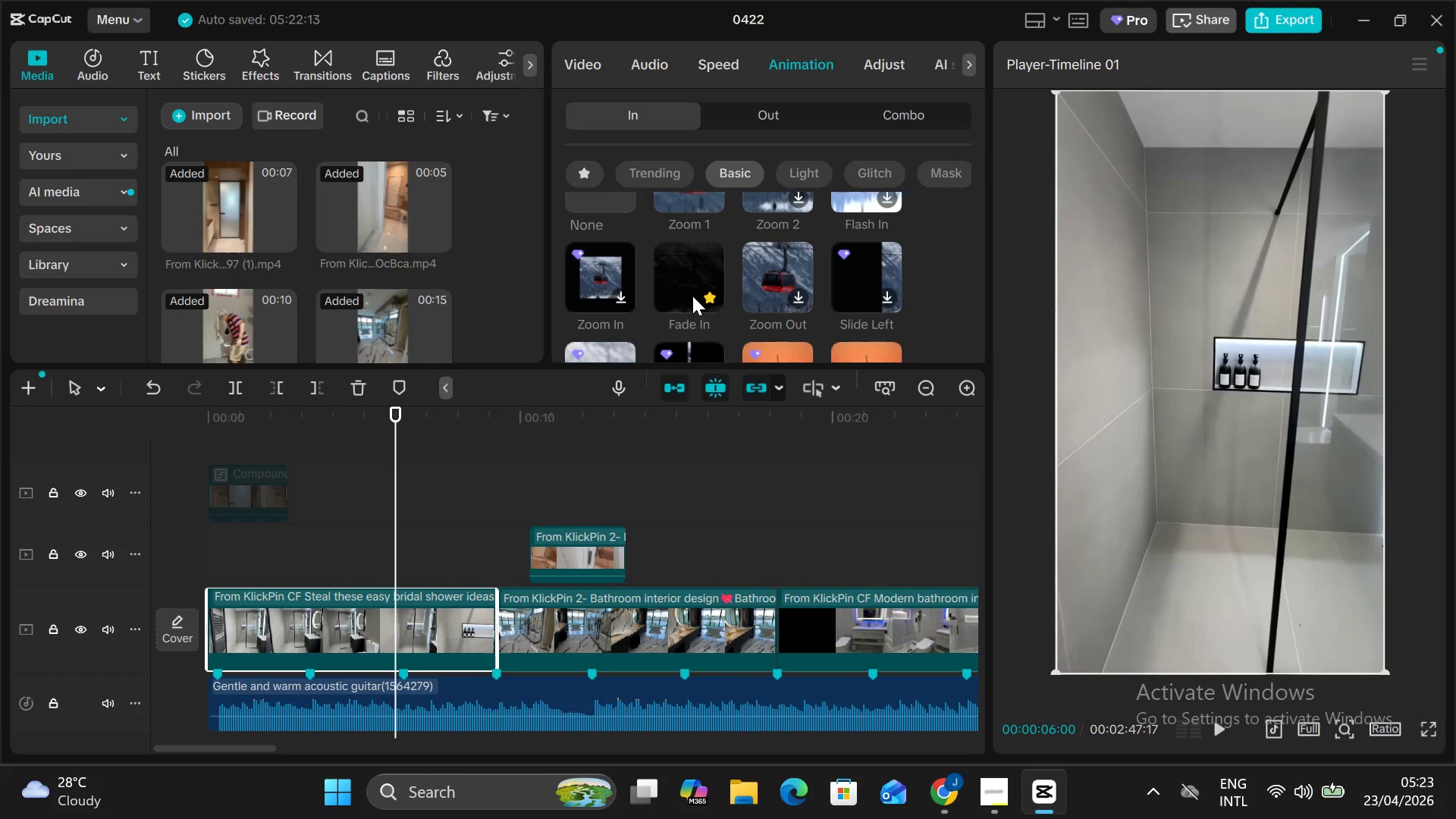 
left_click([692, 296])
 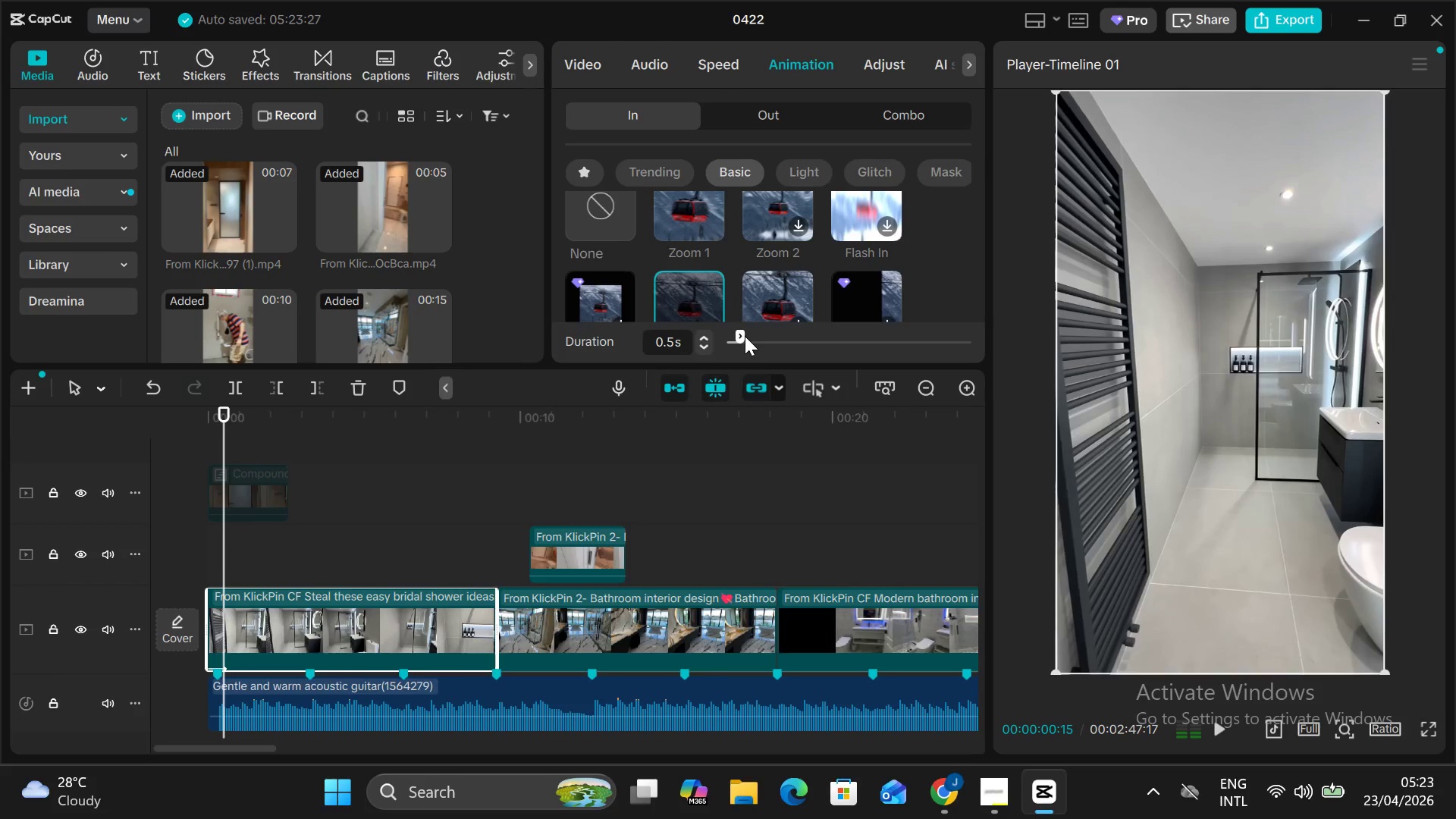 
wait(6.3)
 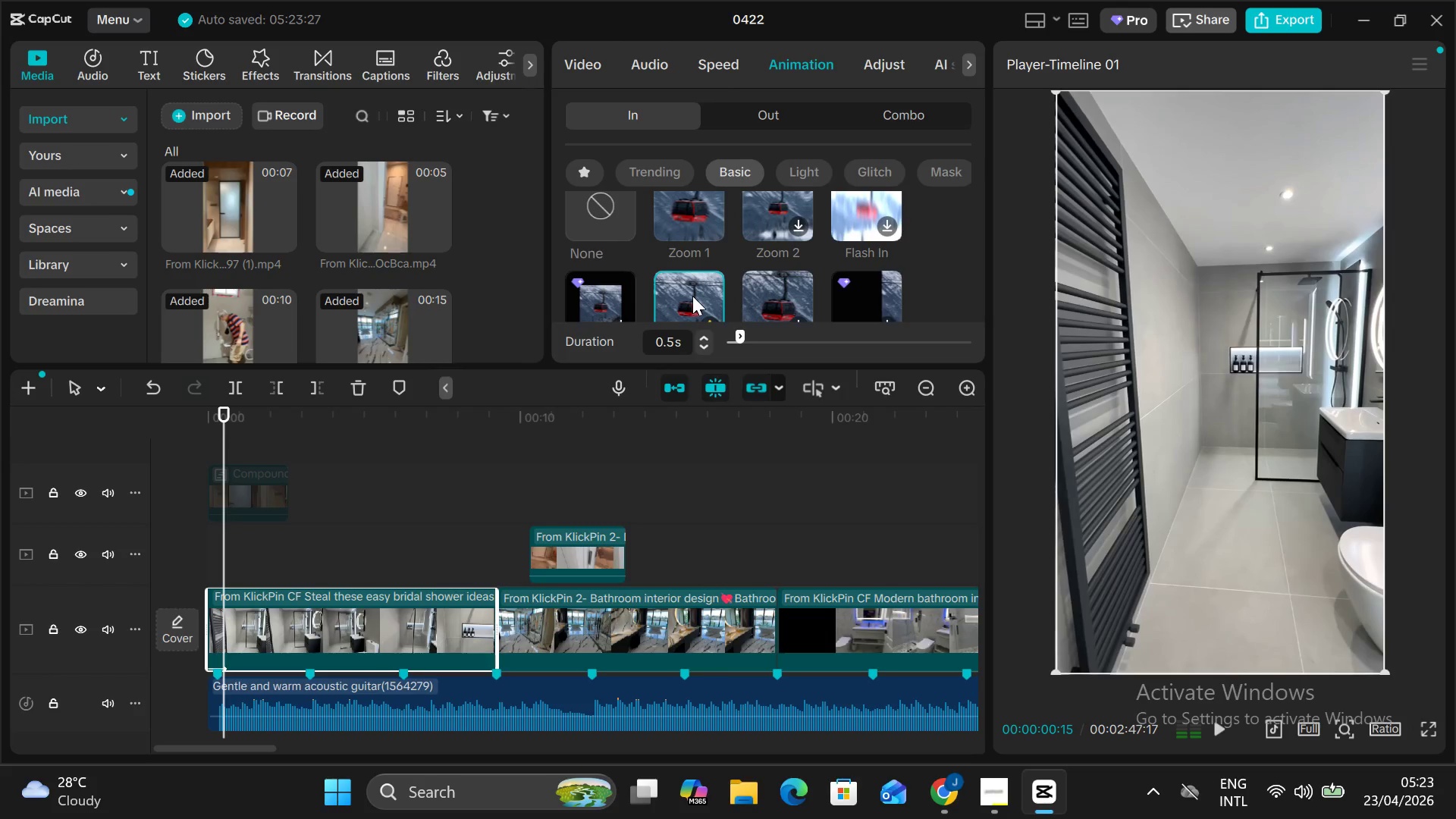 
key(Alt+V)
 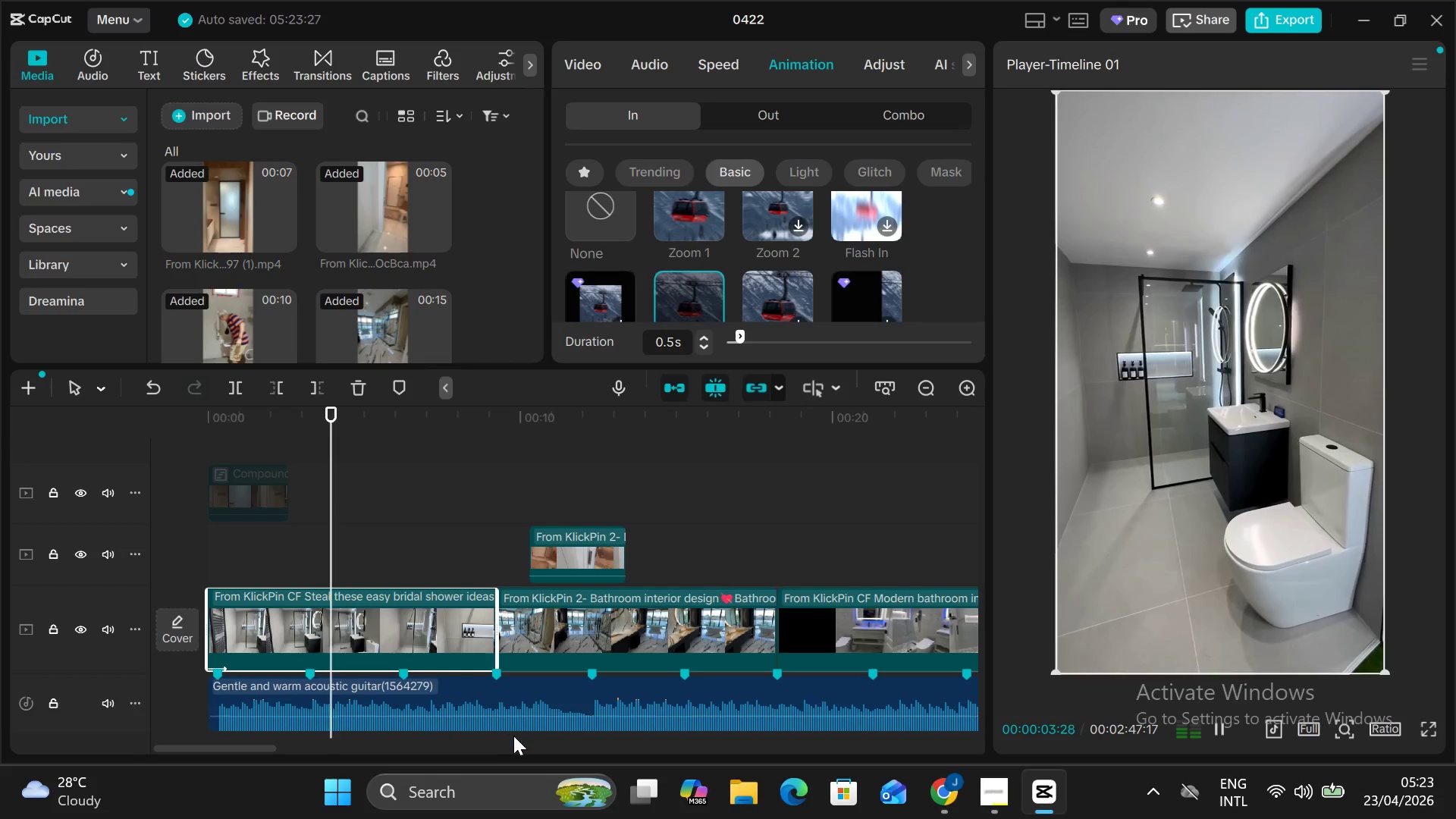 
wait(8.73)
 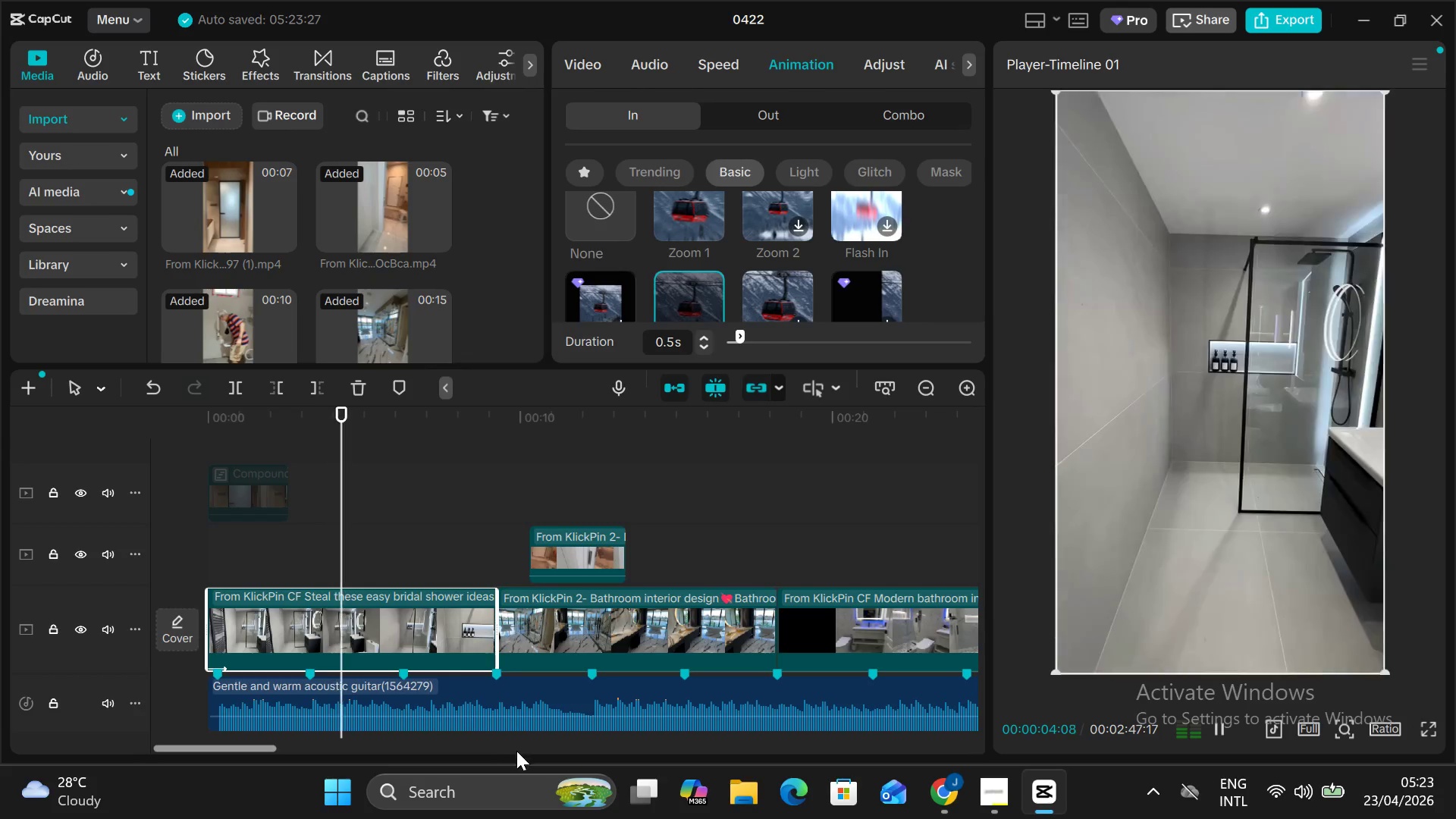 
key(Alt+V)
 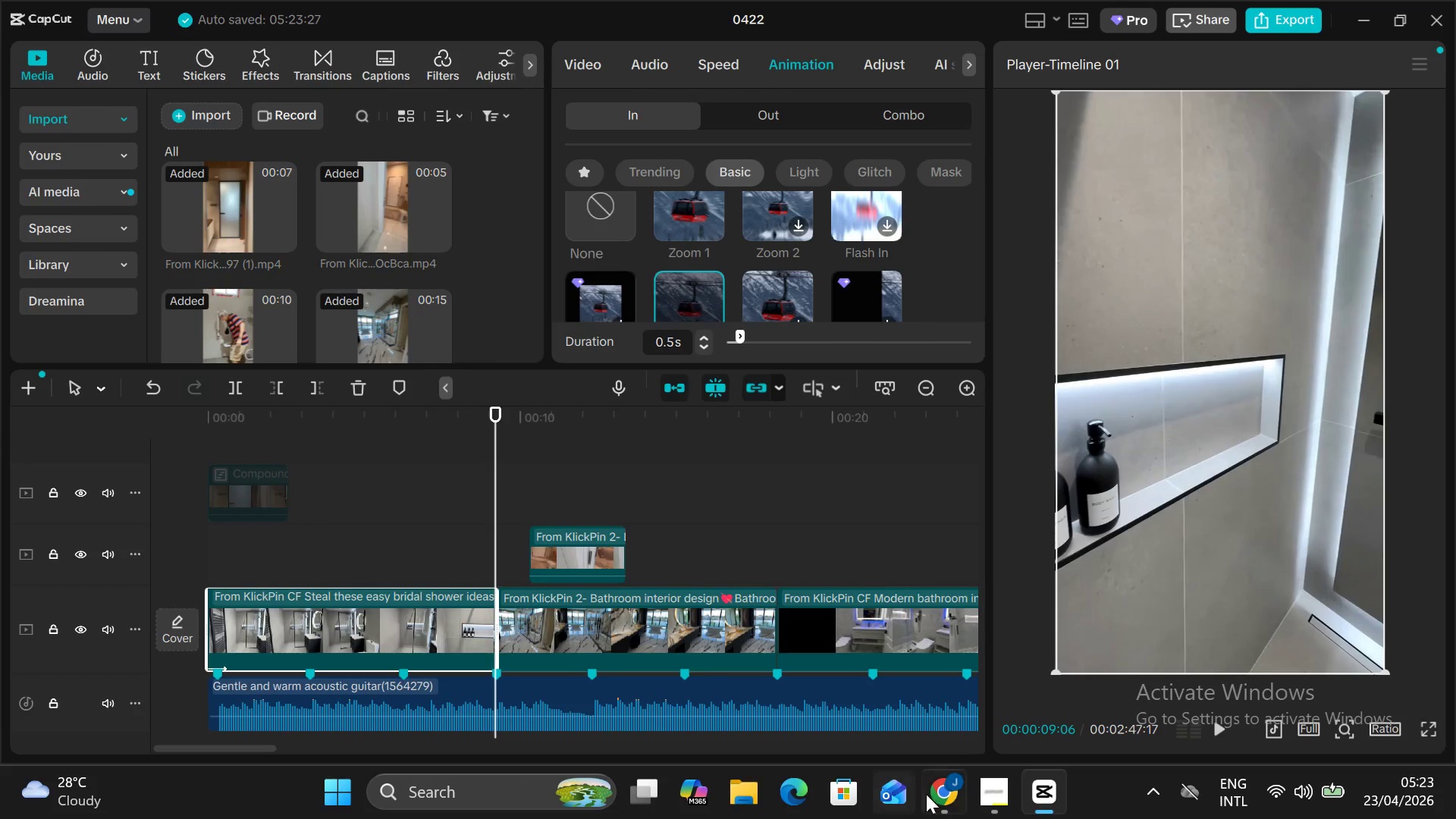 
left_click([939, 795])
 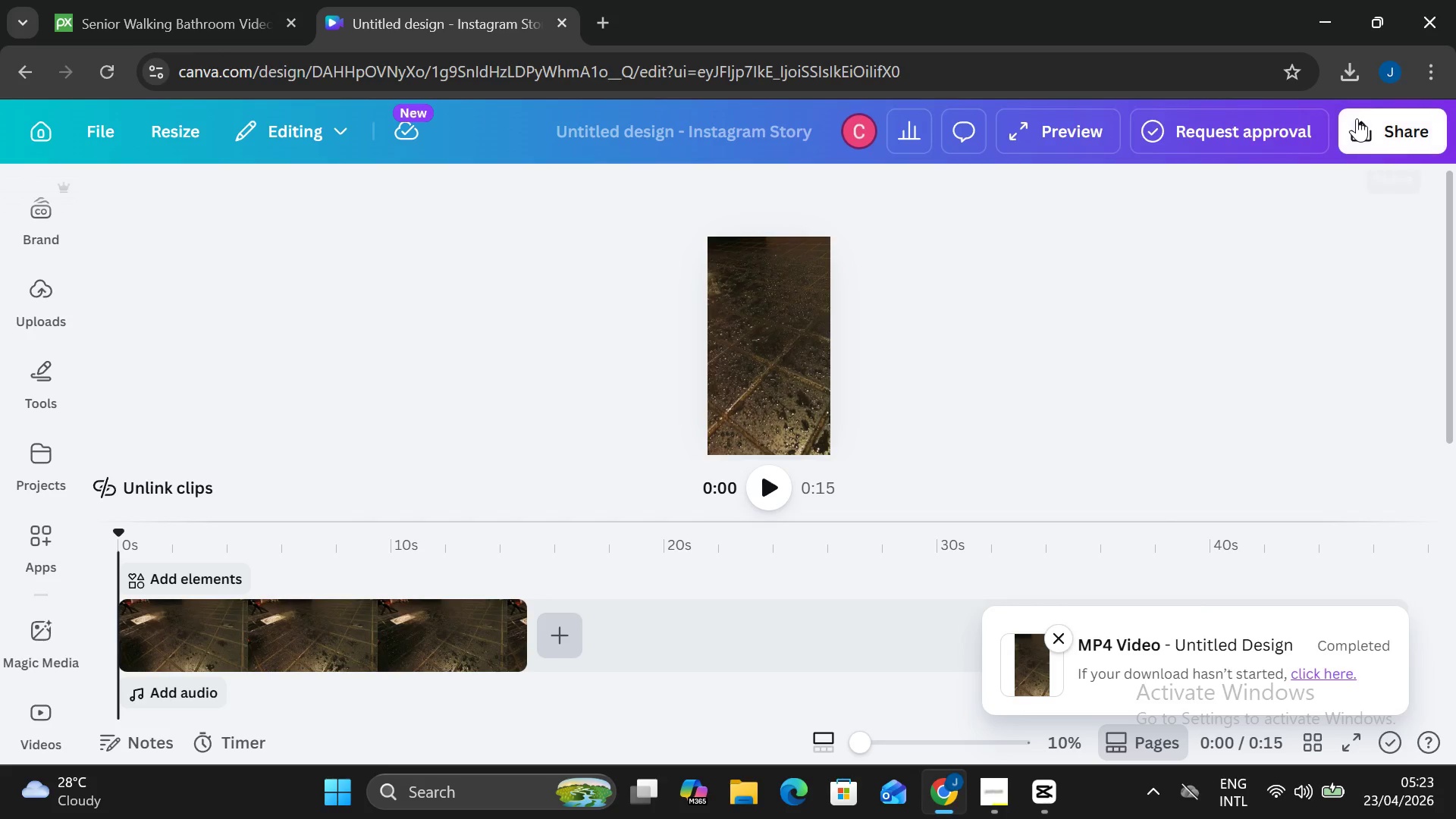 
left_click([1357, 75])
 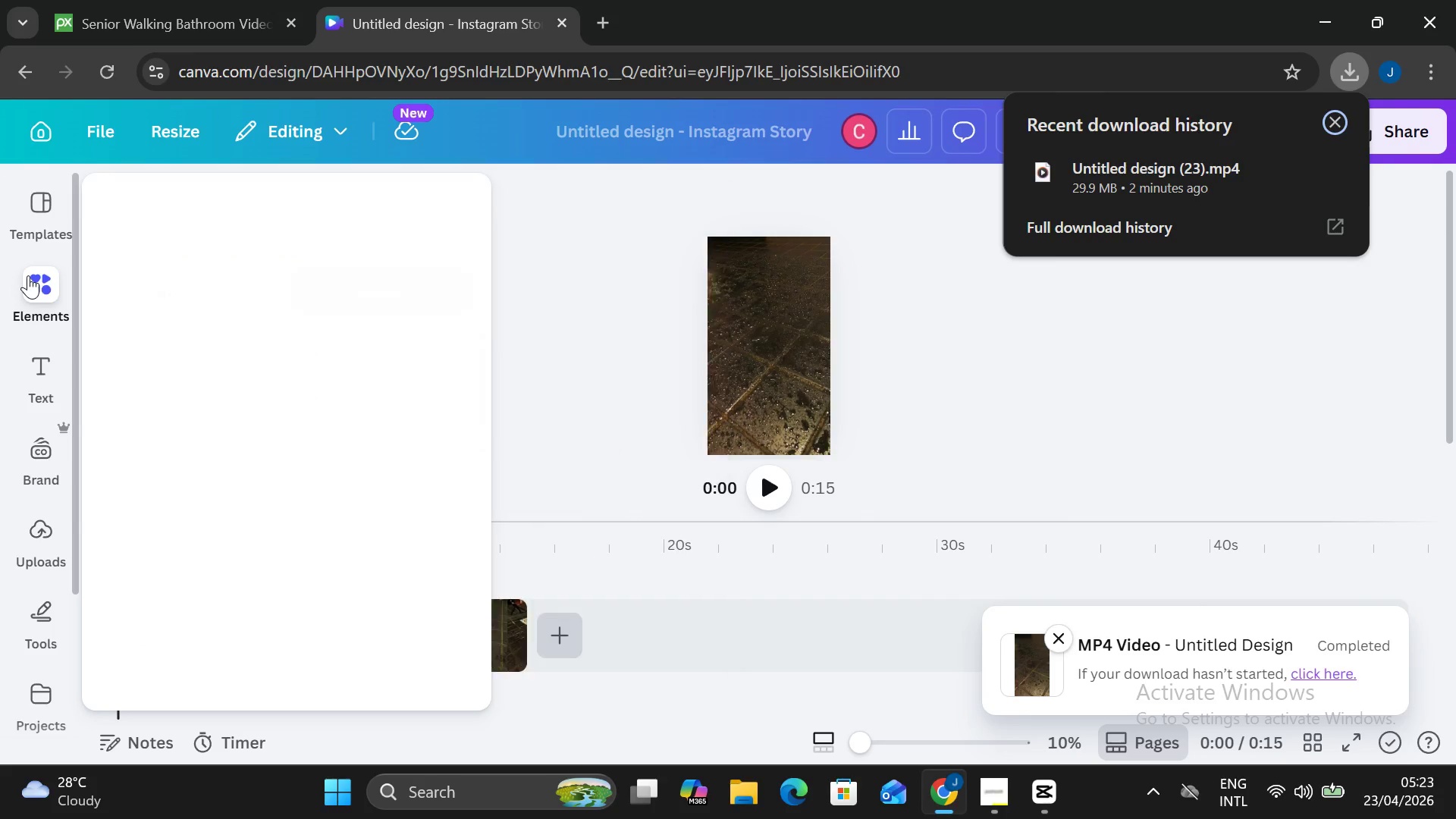 
wait(5.42)
 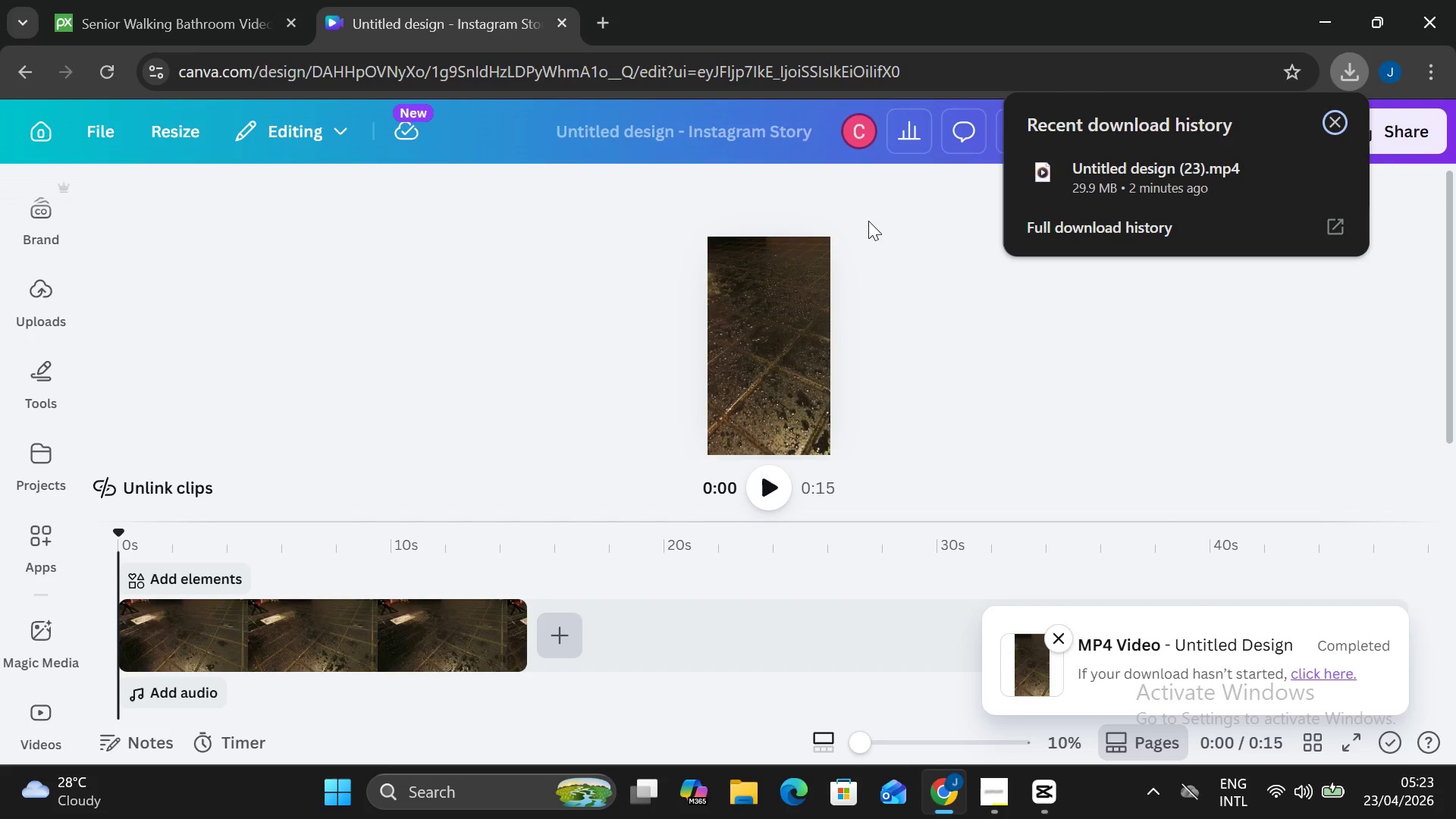 
left_click([35, 206])
 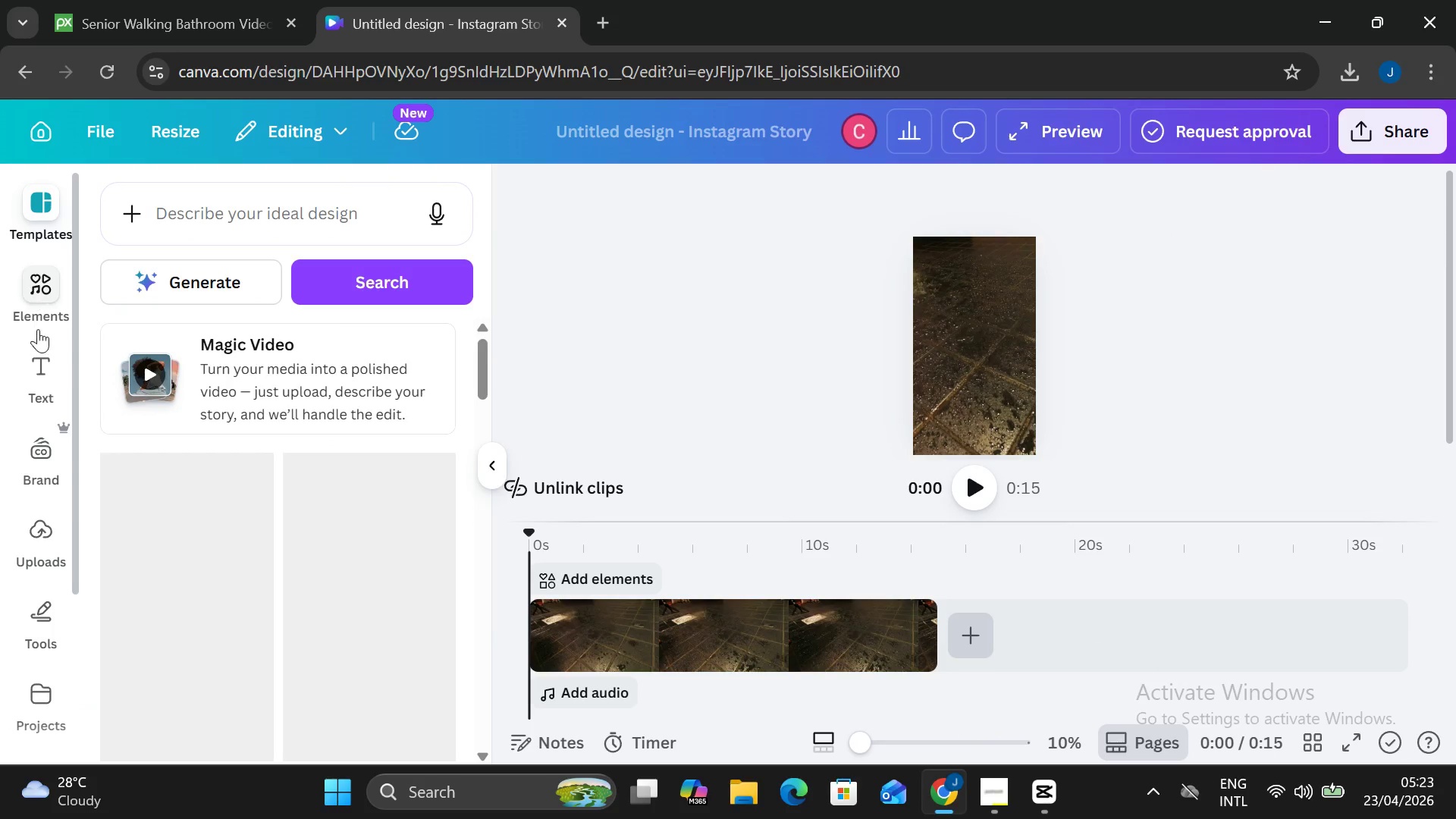 
left_click([39, 335])
 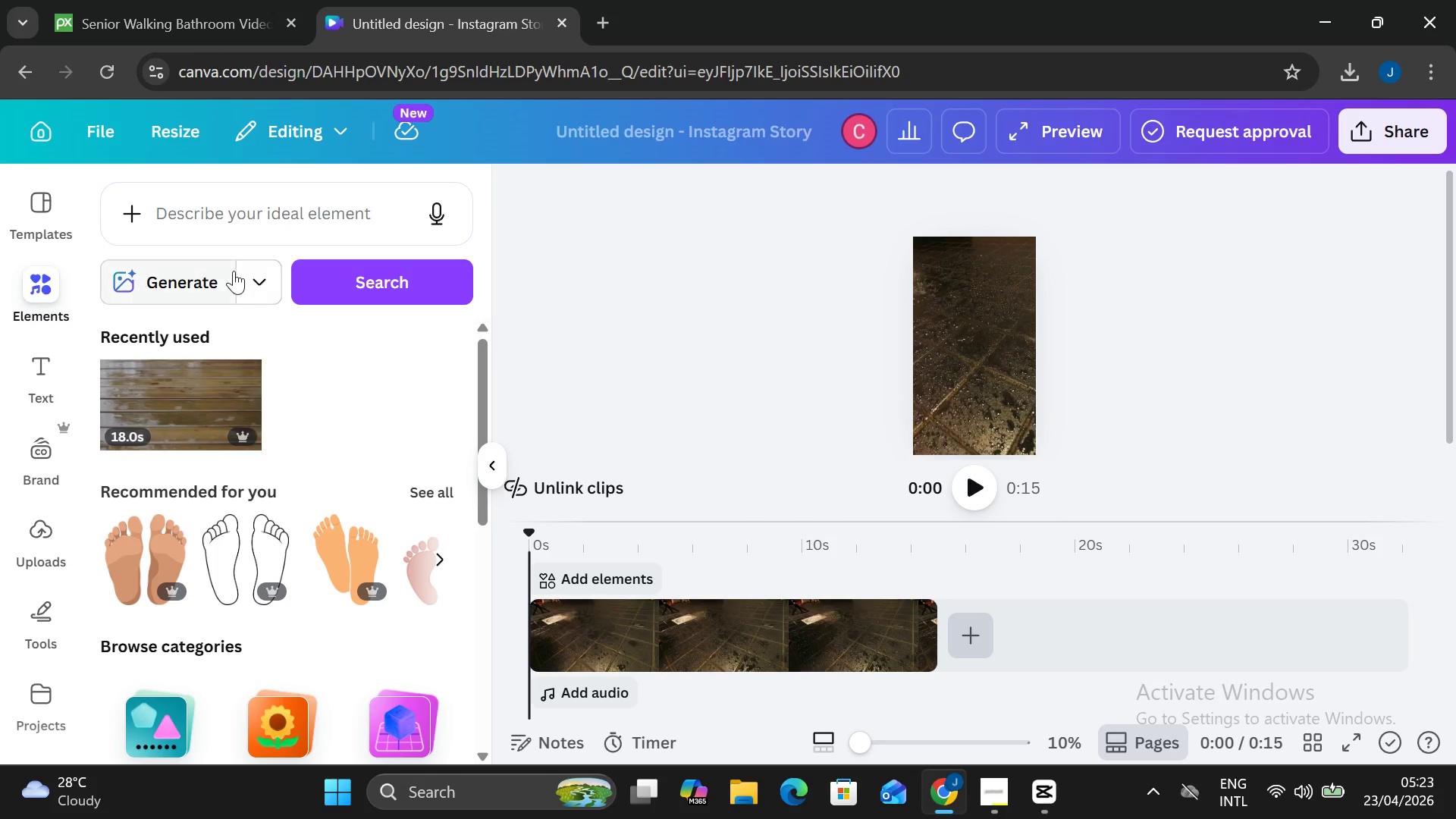 
left_click([229, 218])
 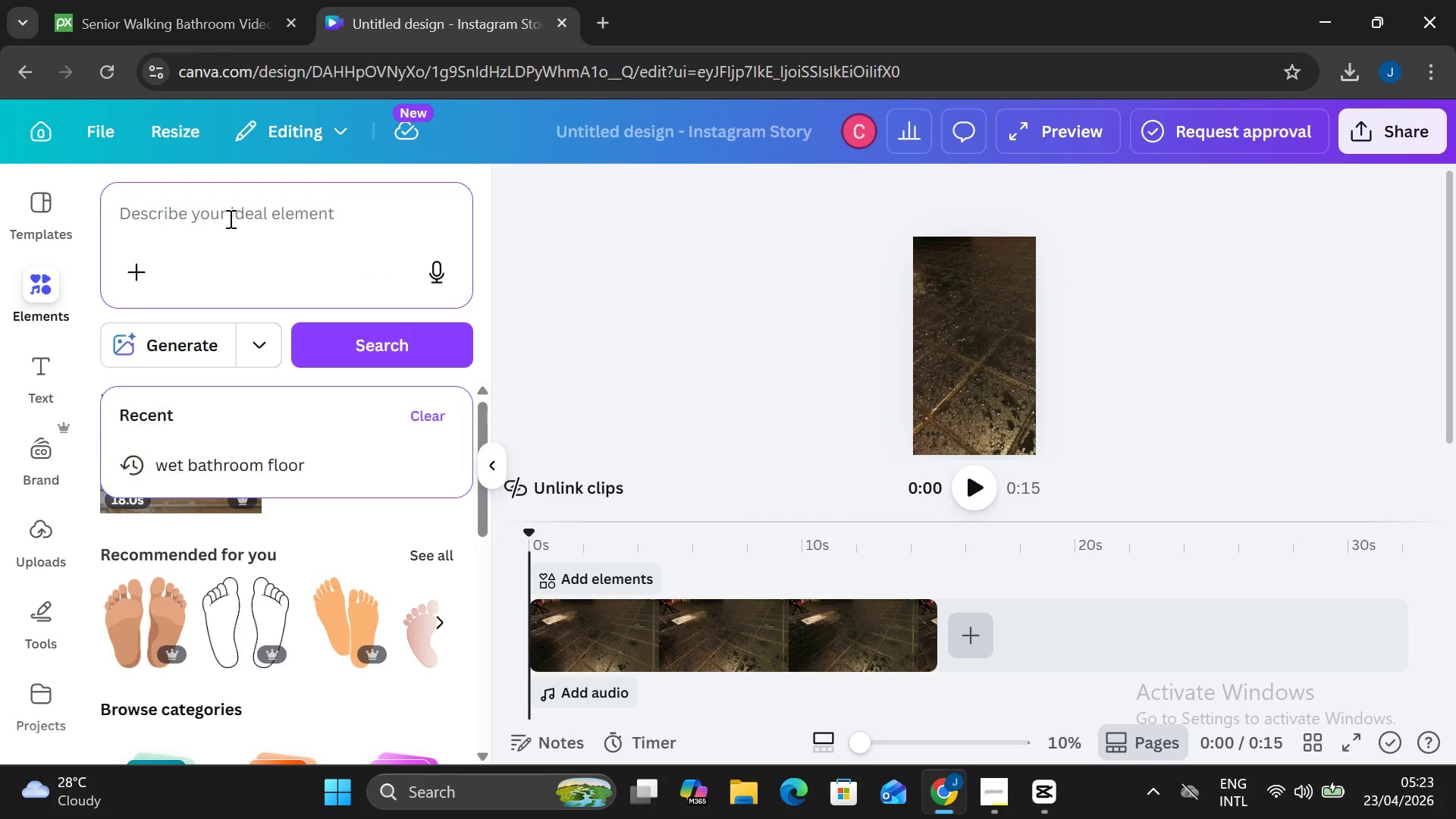 
type(elderly reaching out for support in the toilet)
 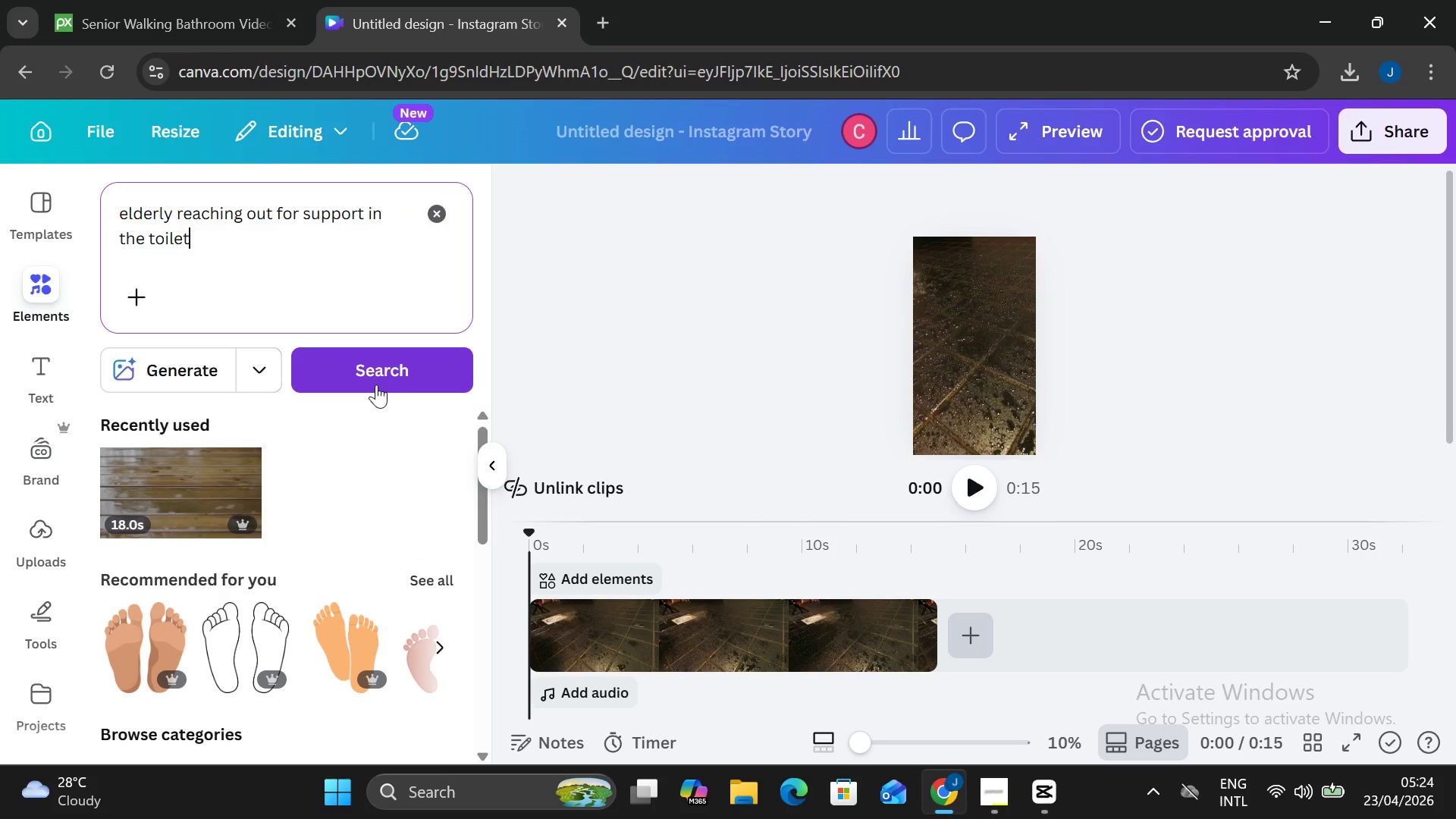 
wait(5.94)
 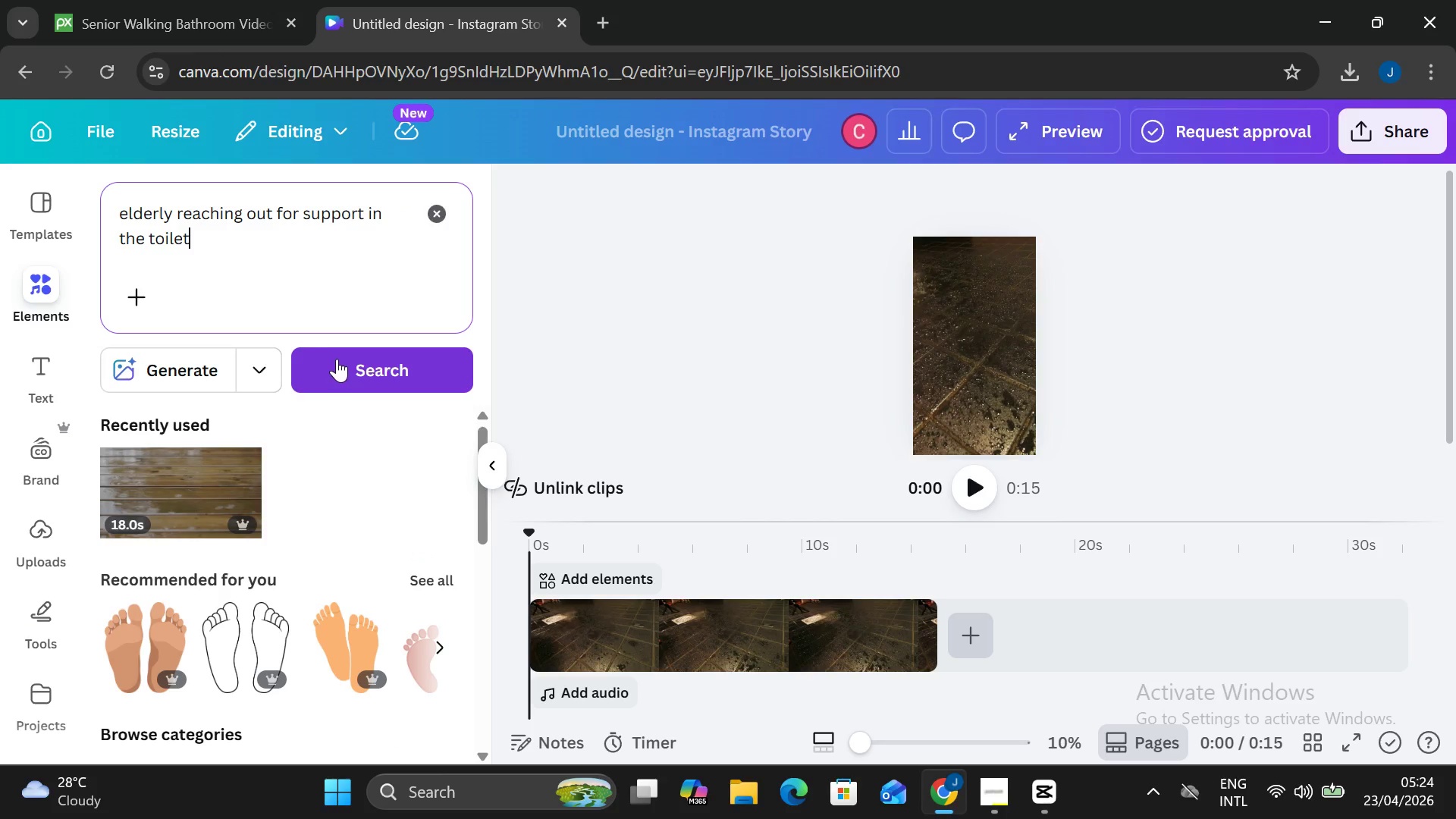 
left_click_drag(start_coordinate=[405, 400], to_coordinate=[403, 389])
 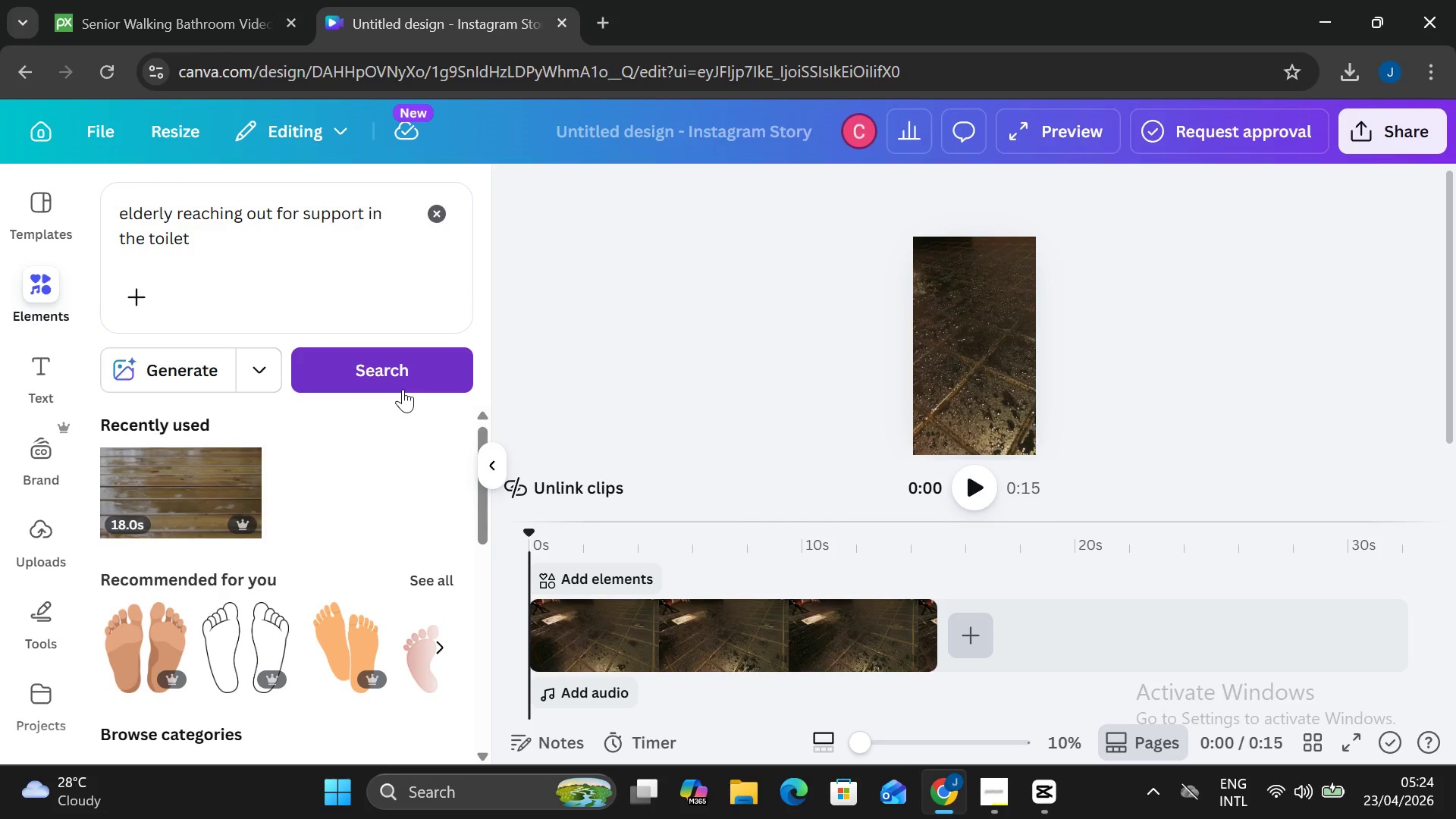 
left_click([403, 389])
 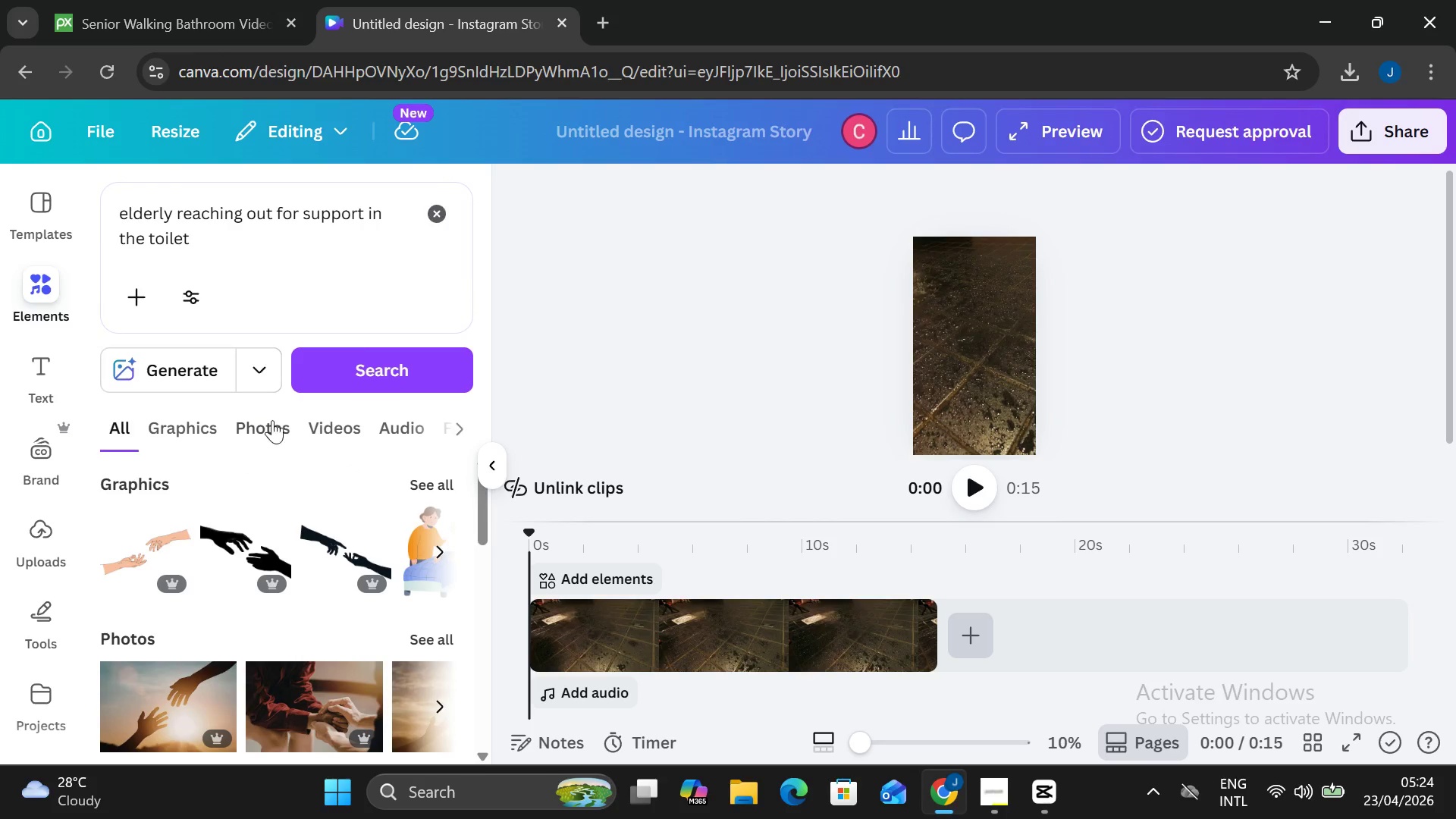 
left_click([334, 437])
 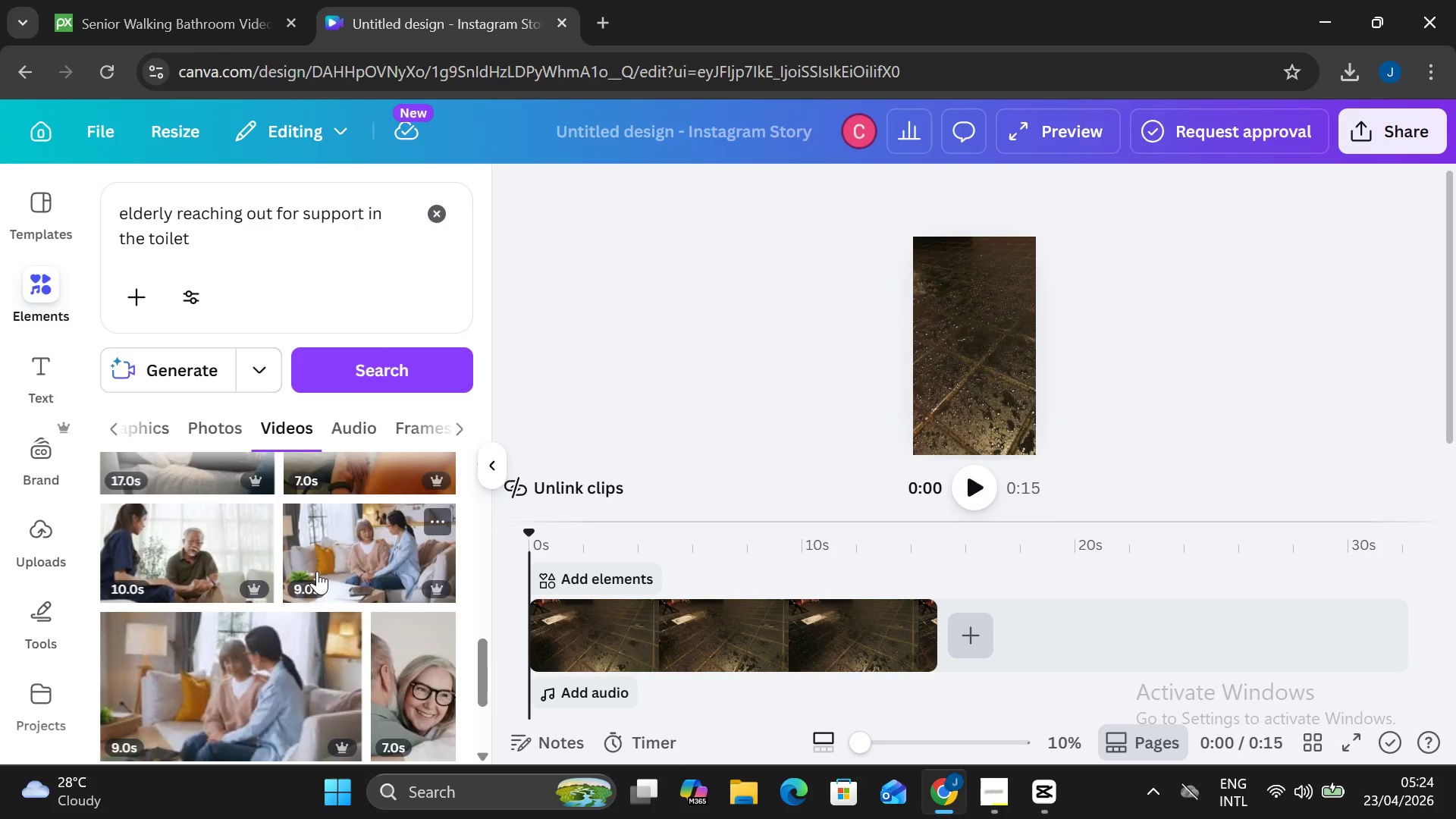 
wait(13.06)
 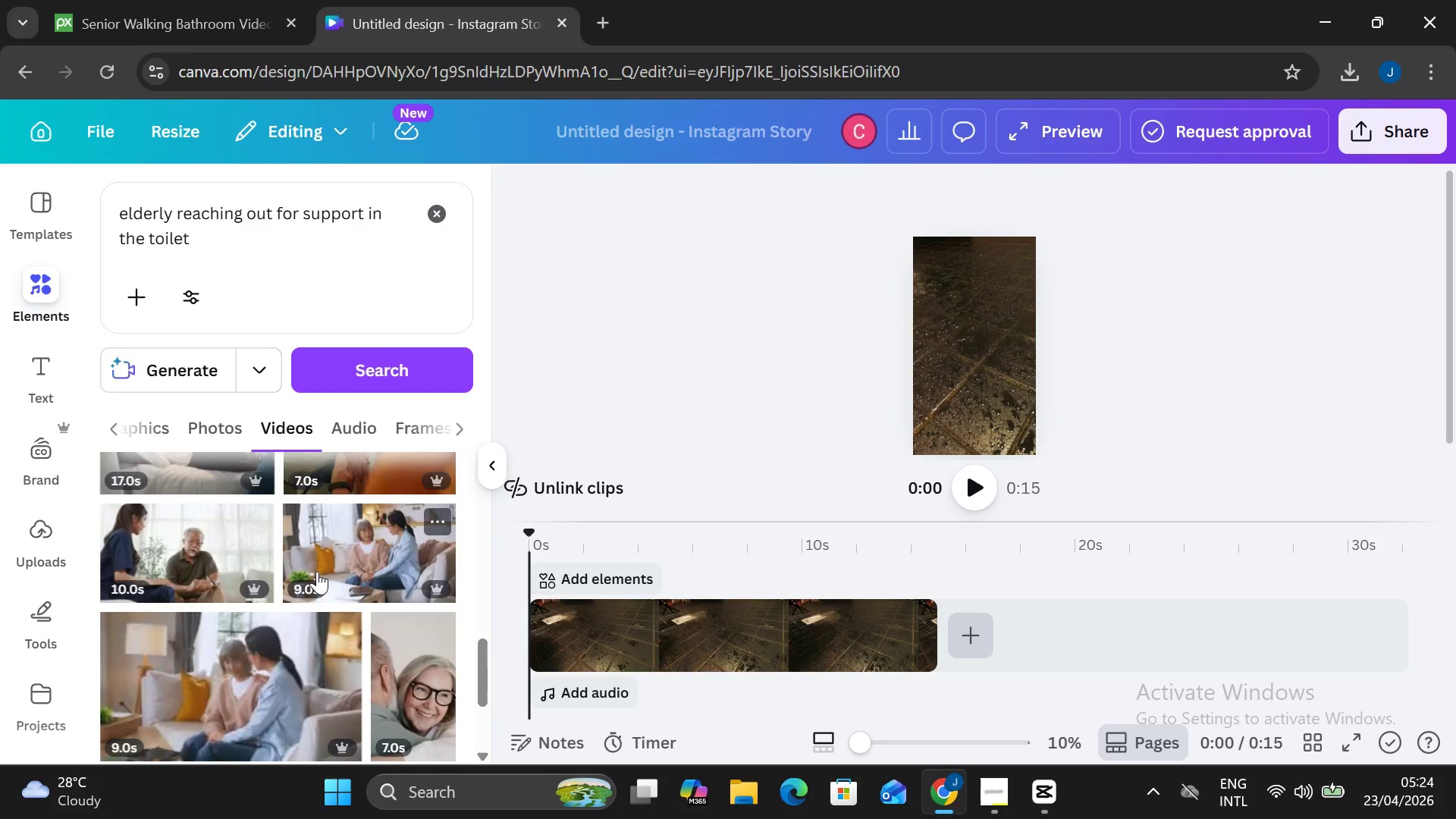 
left_click_drag(start_coordinate=[340, 256], to_coordinate=[130, 189])
 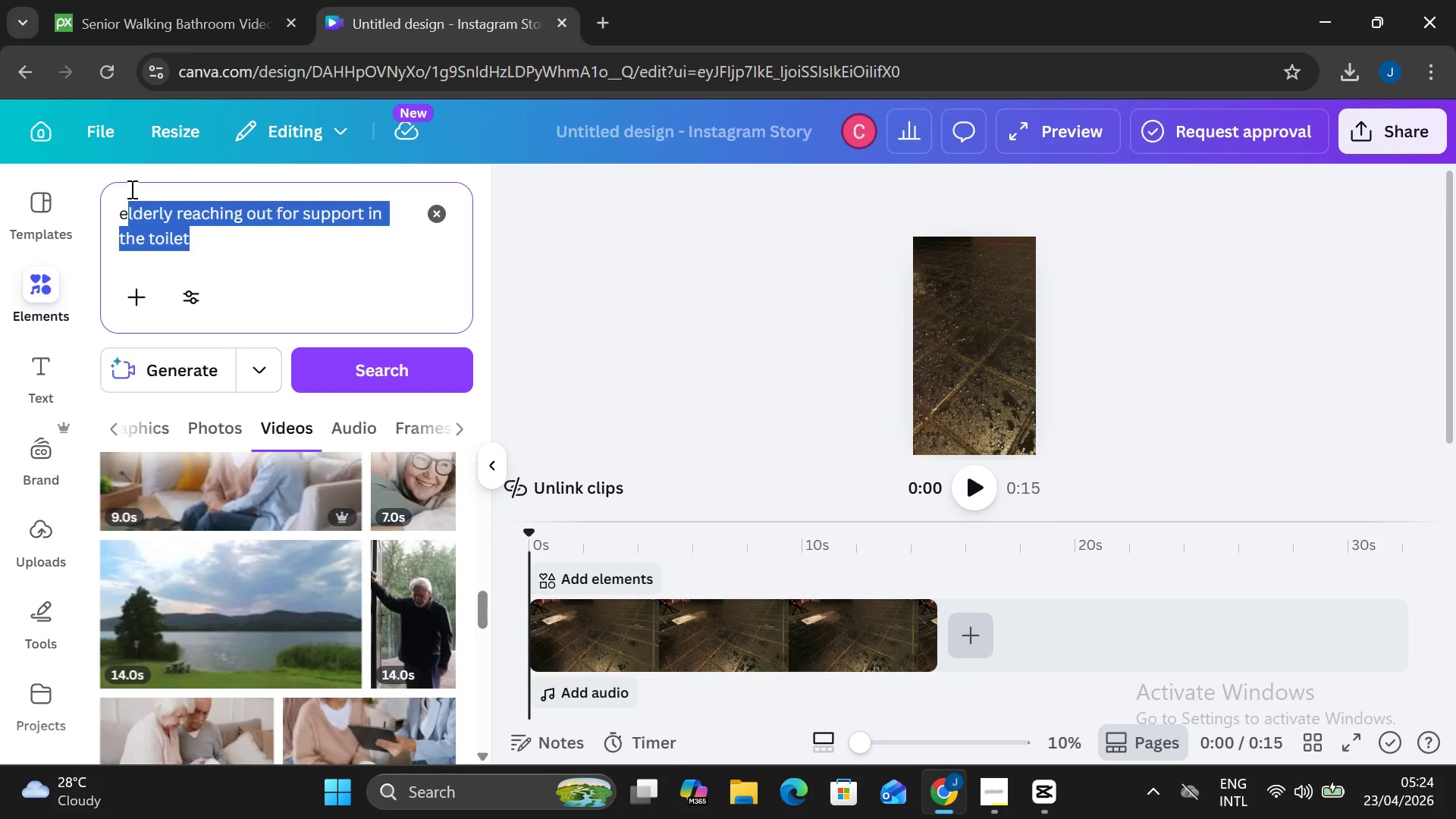 
key(Backspace)
key(Backspace)
type(wet )
 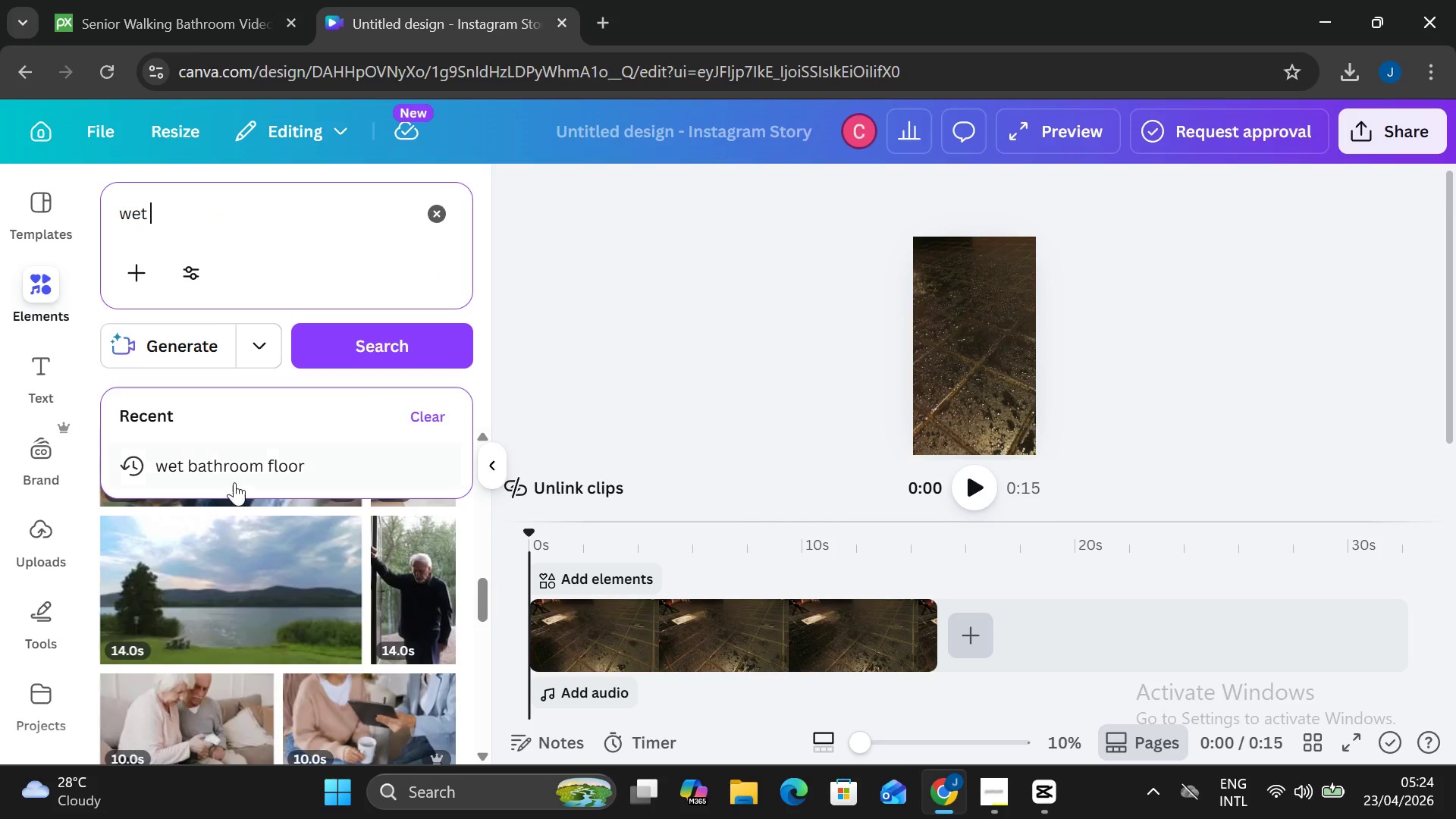 
left_click([235, 476])
 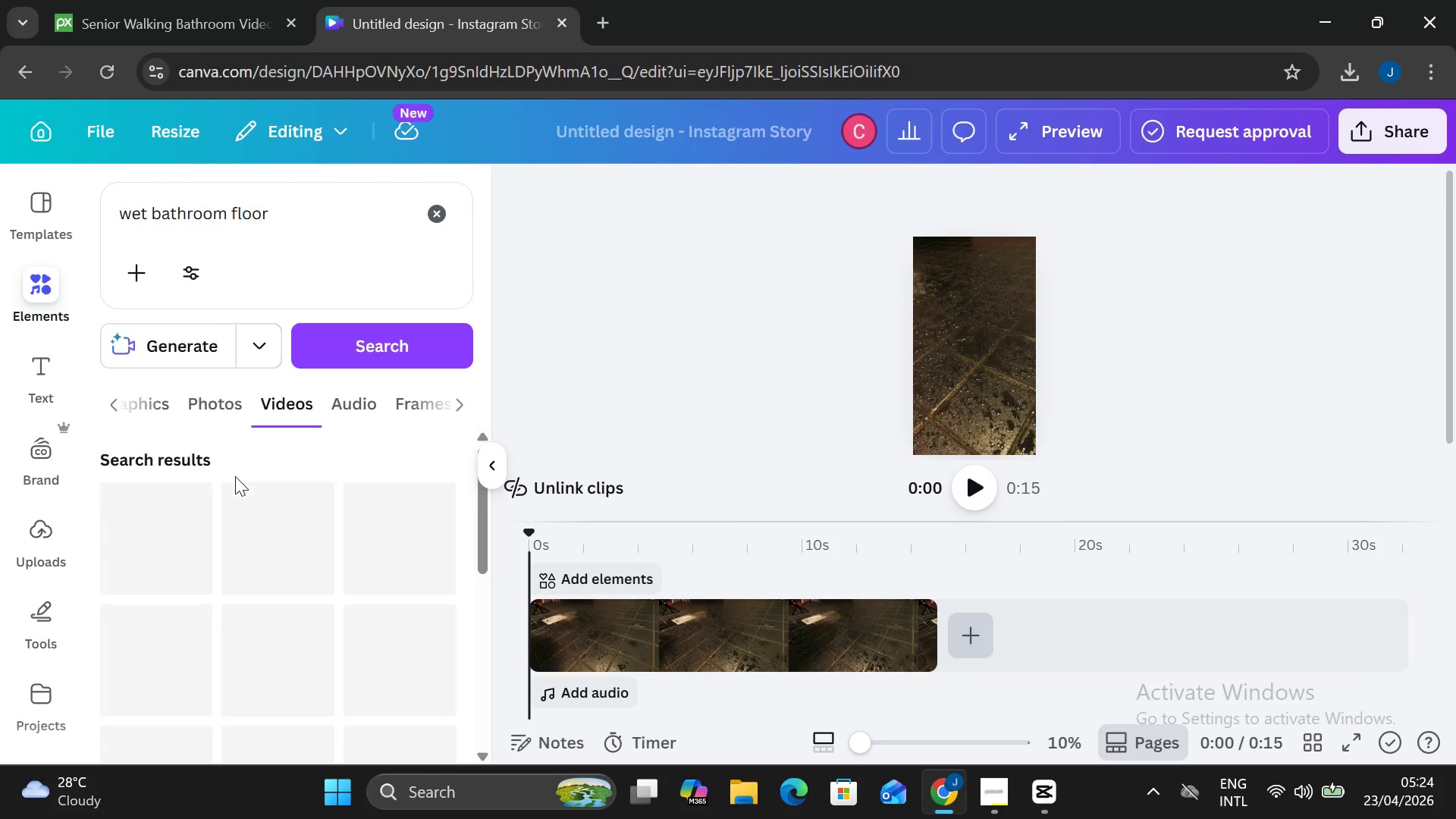 
mouse_move([252, 584])
 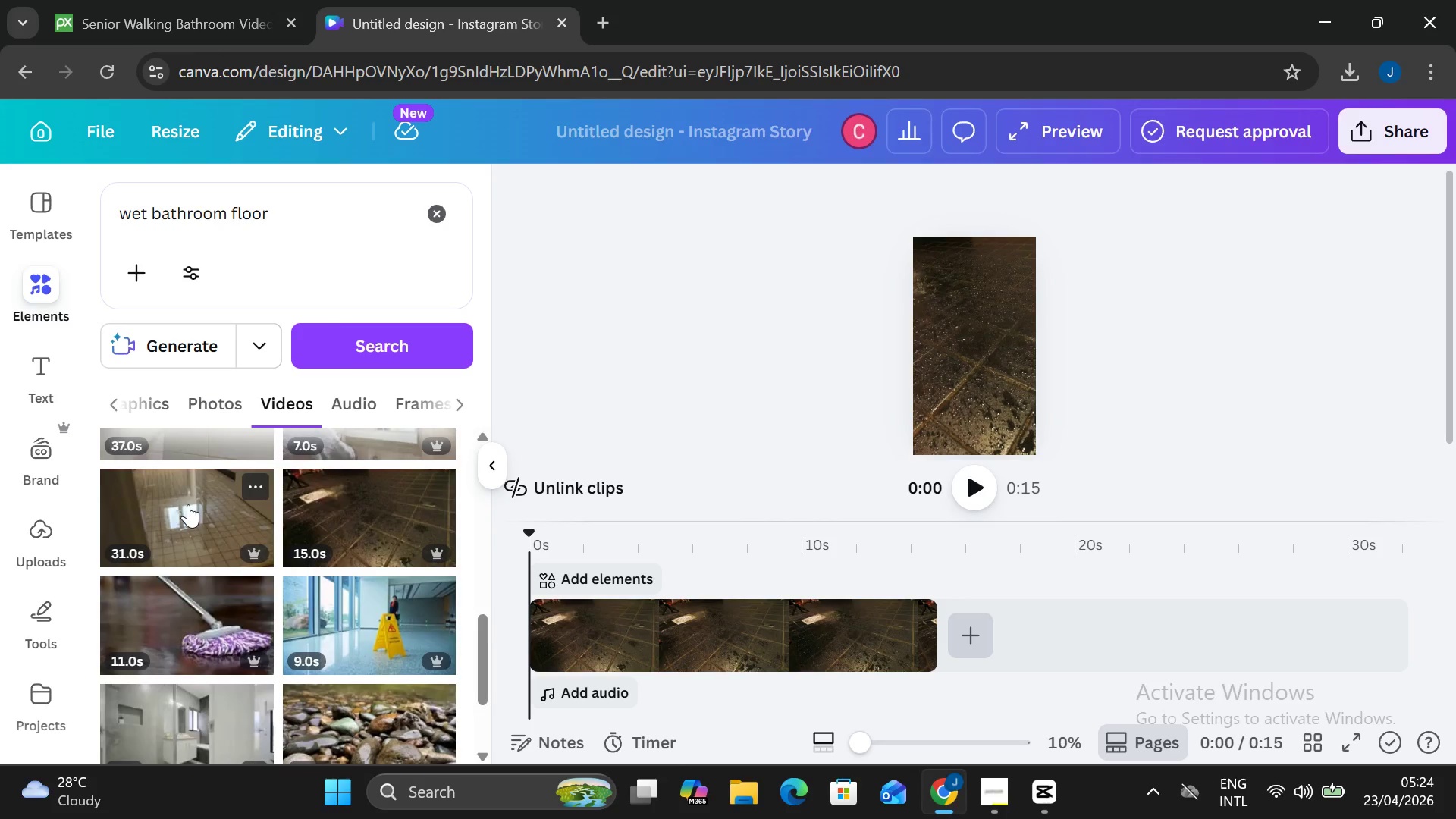 
left_click([188, 504])
 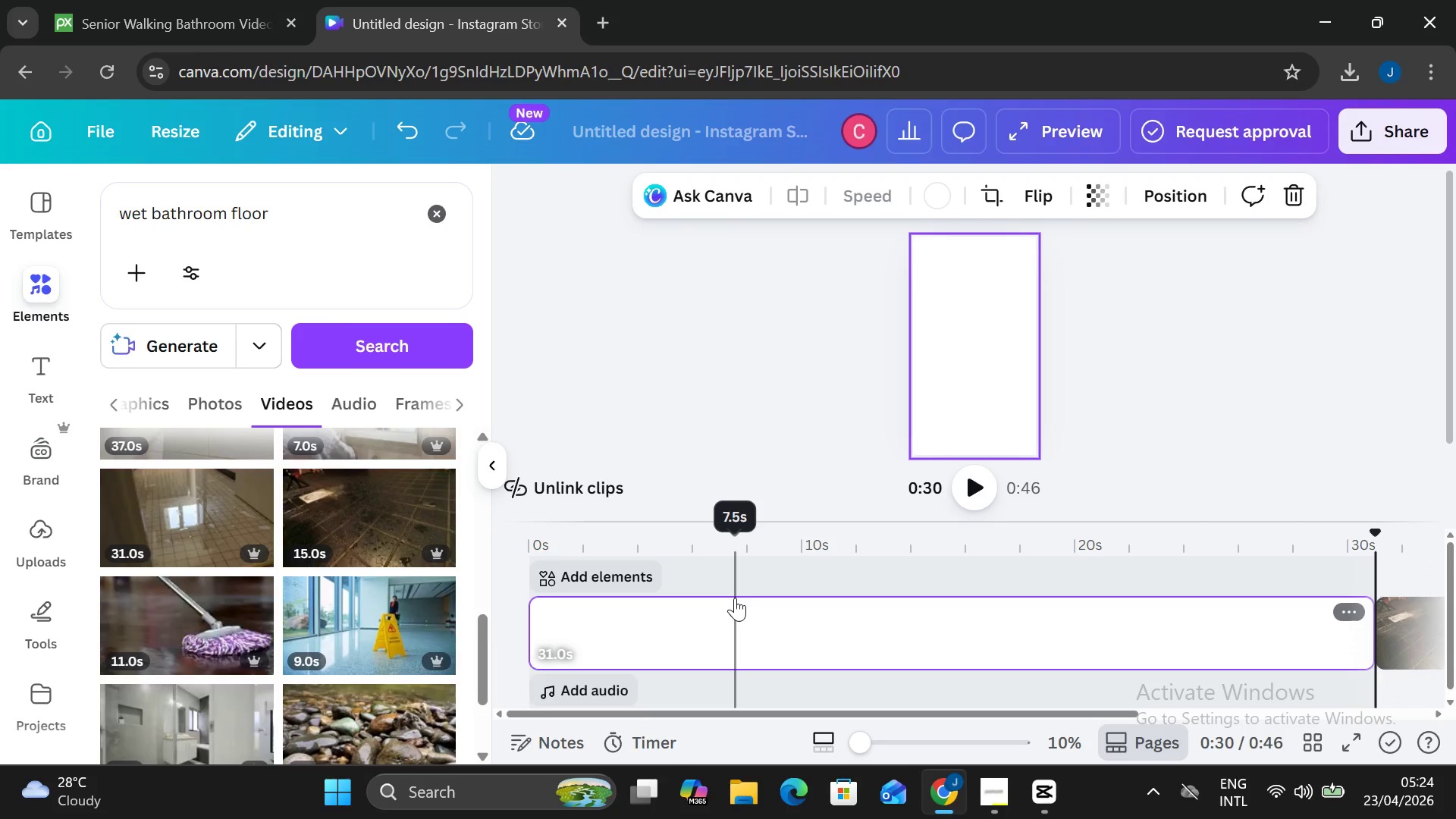 
mouse_move([1146, 636])
 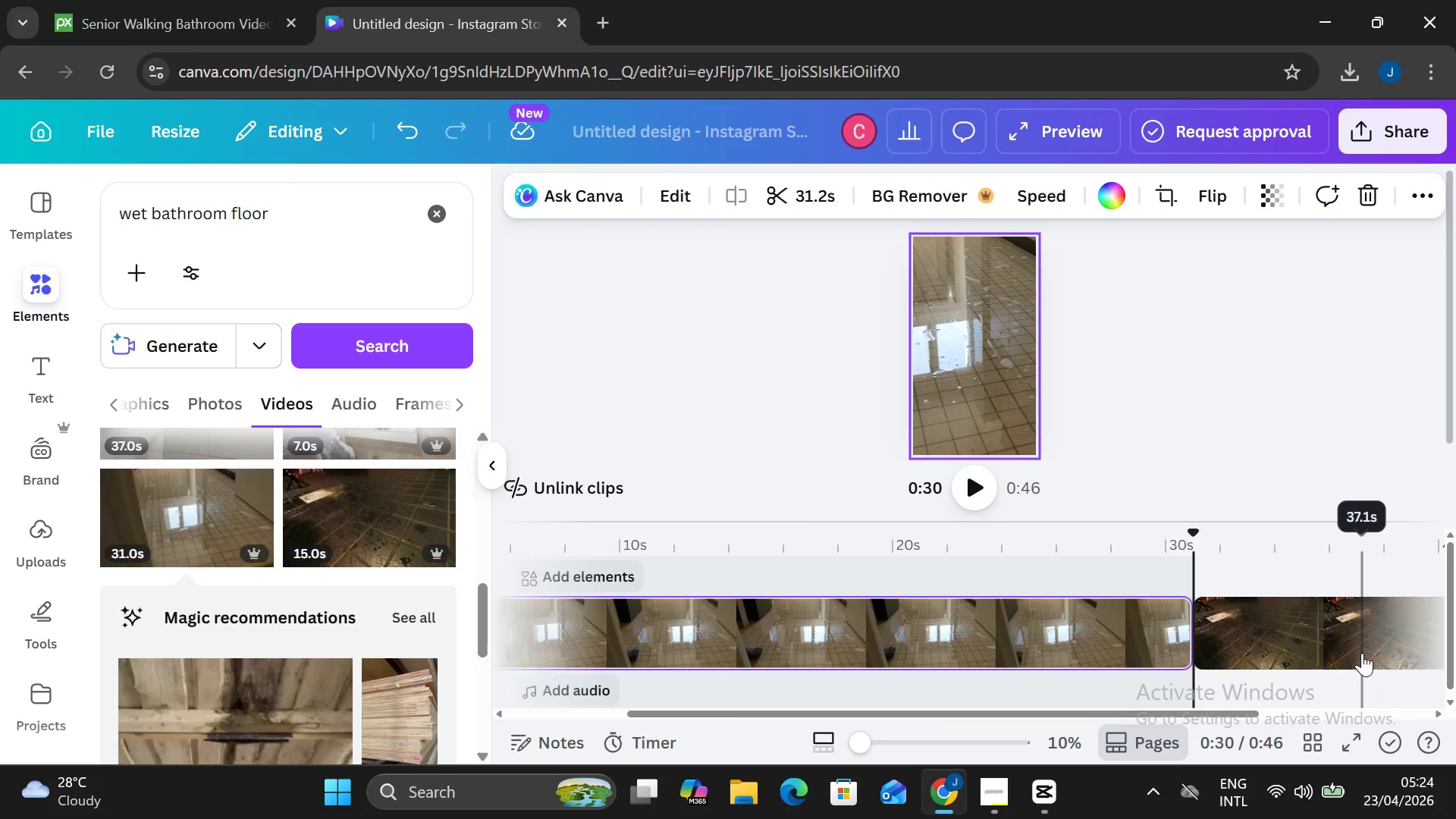 
left_click([1362, 653])
 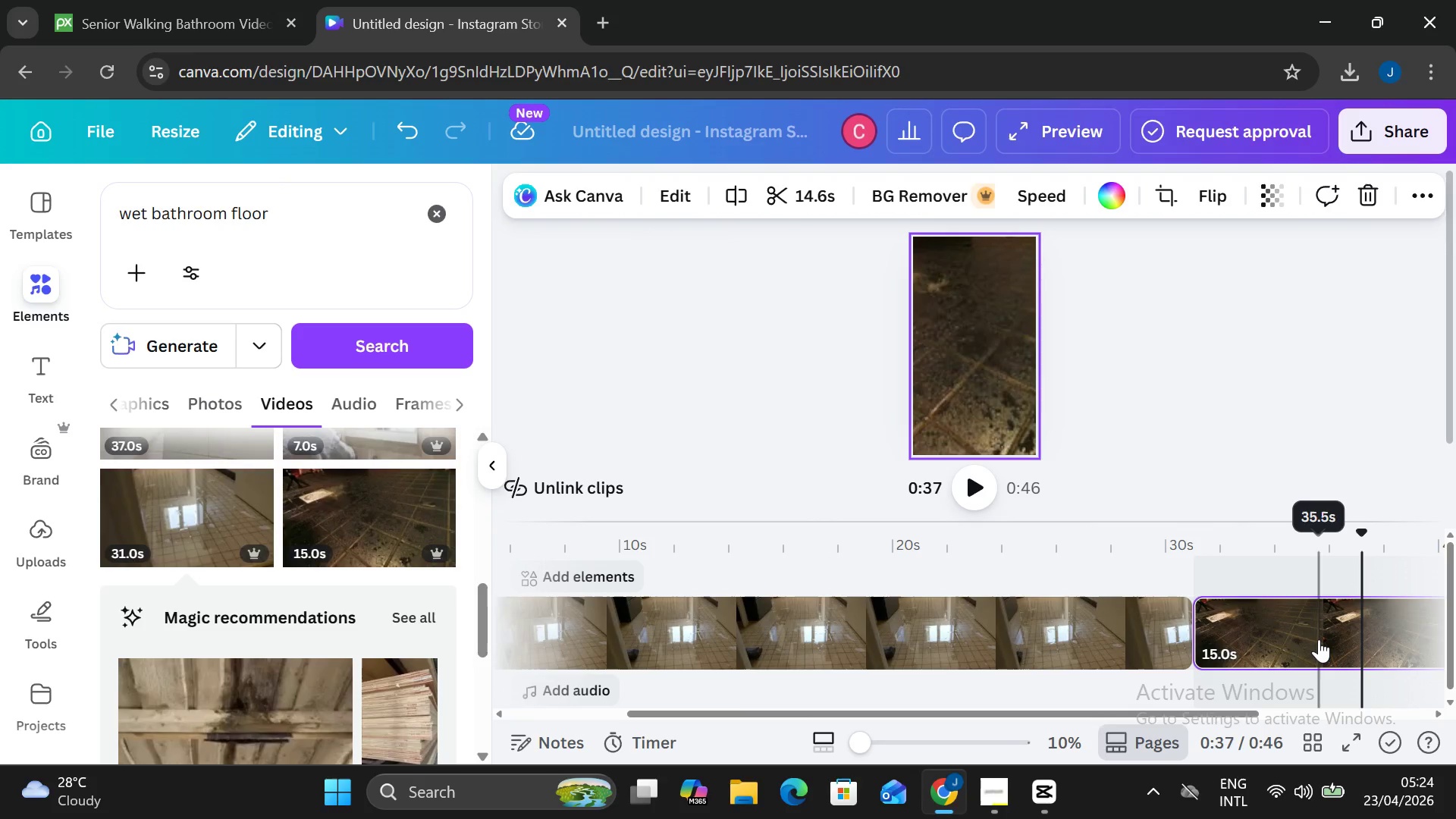 
key(Backspace)
 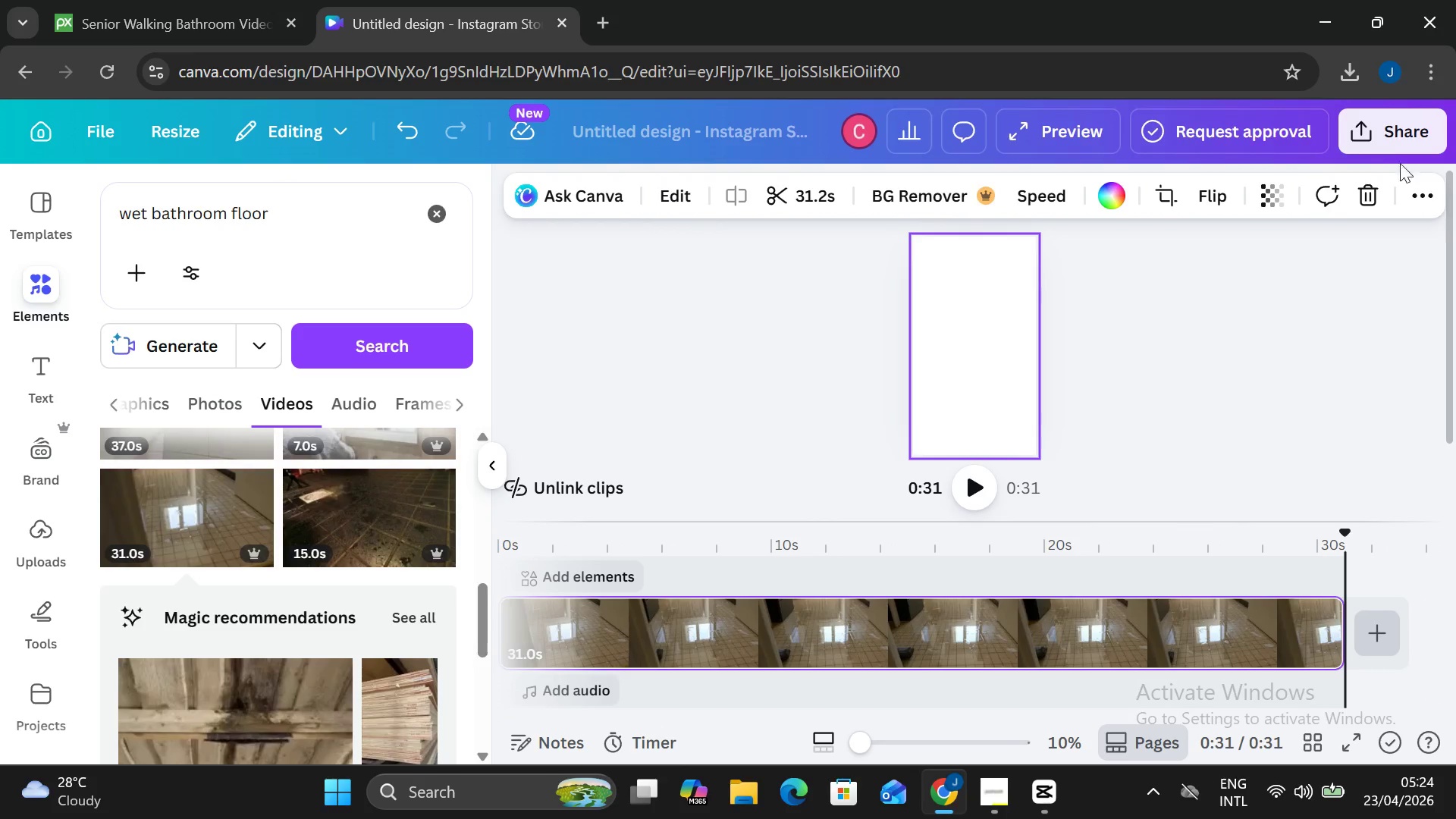 
left_click([1376, 131])
 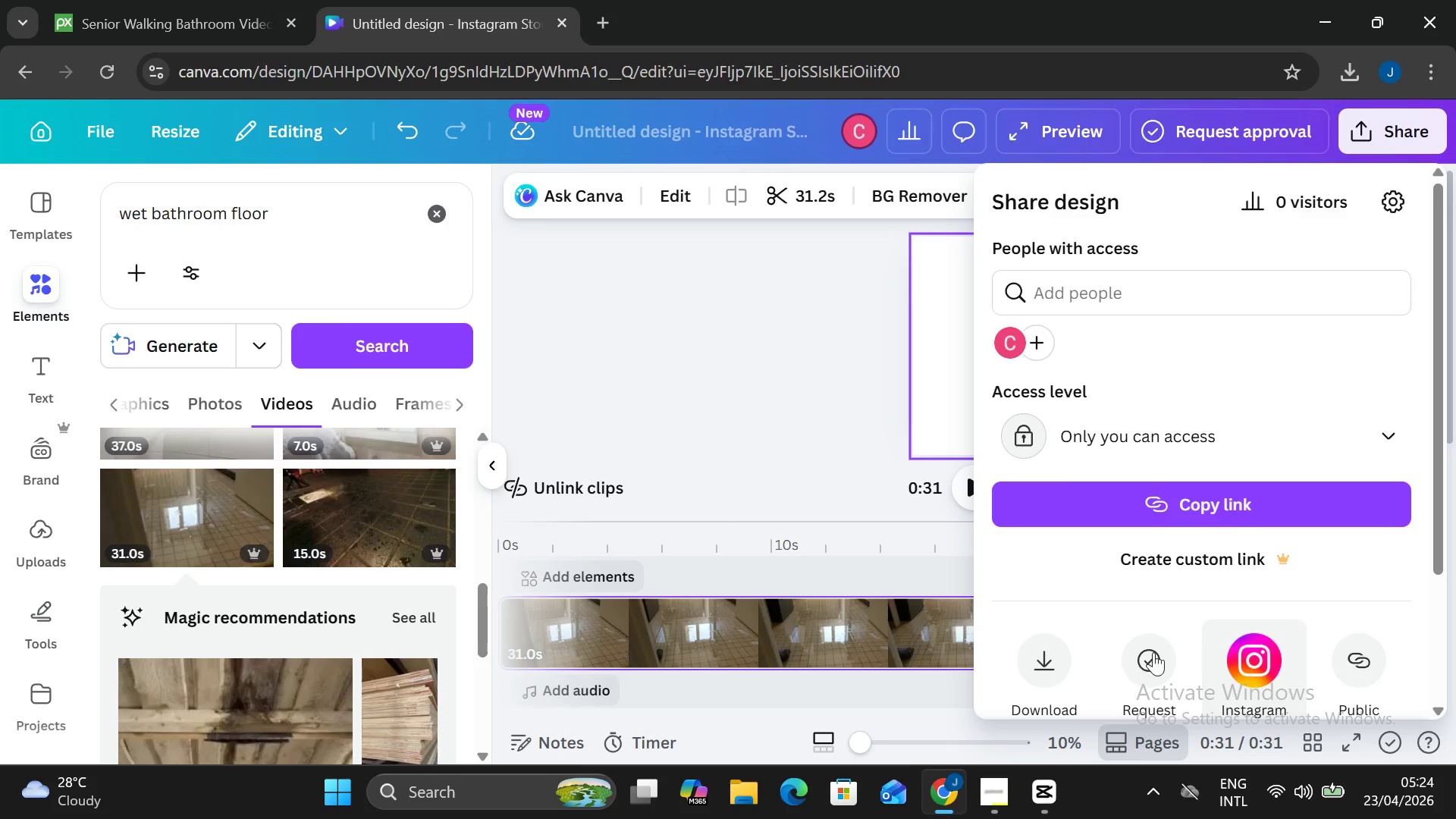 
left_click([1044, 665])
 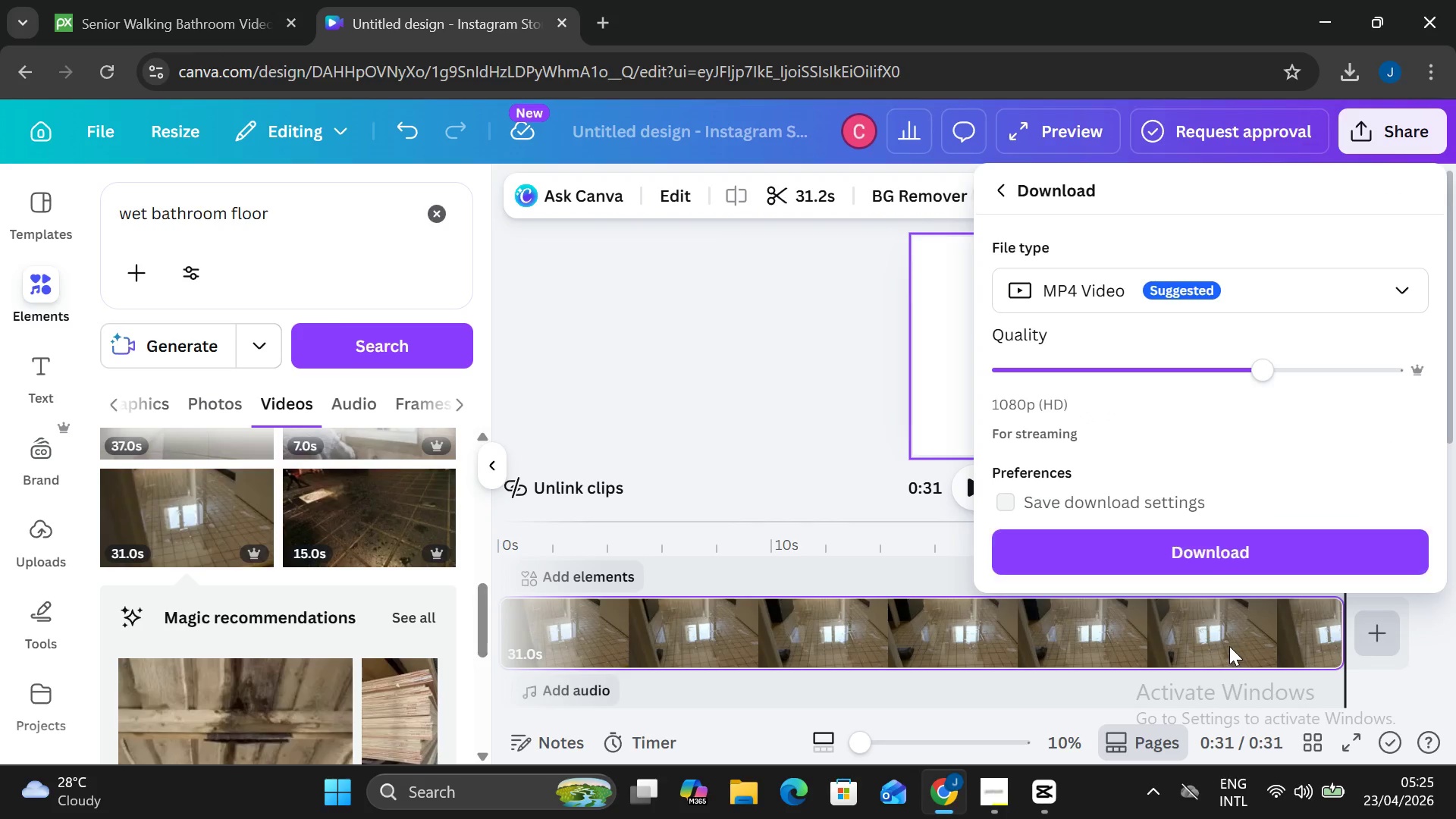 
wait(6.33)
 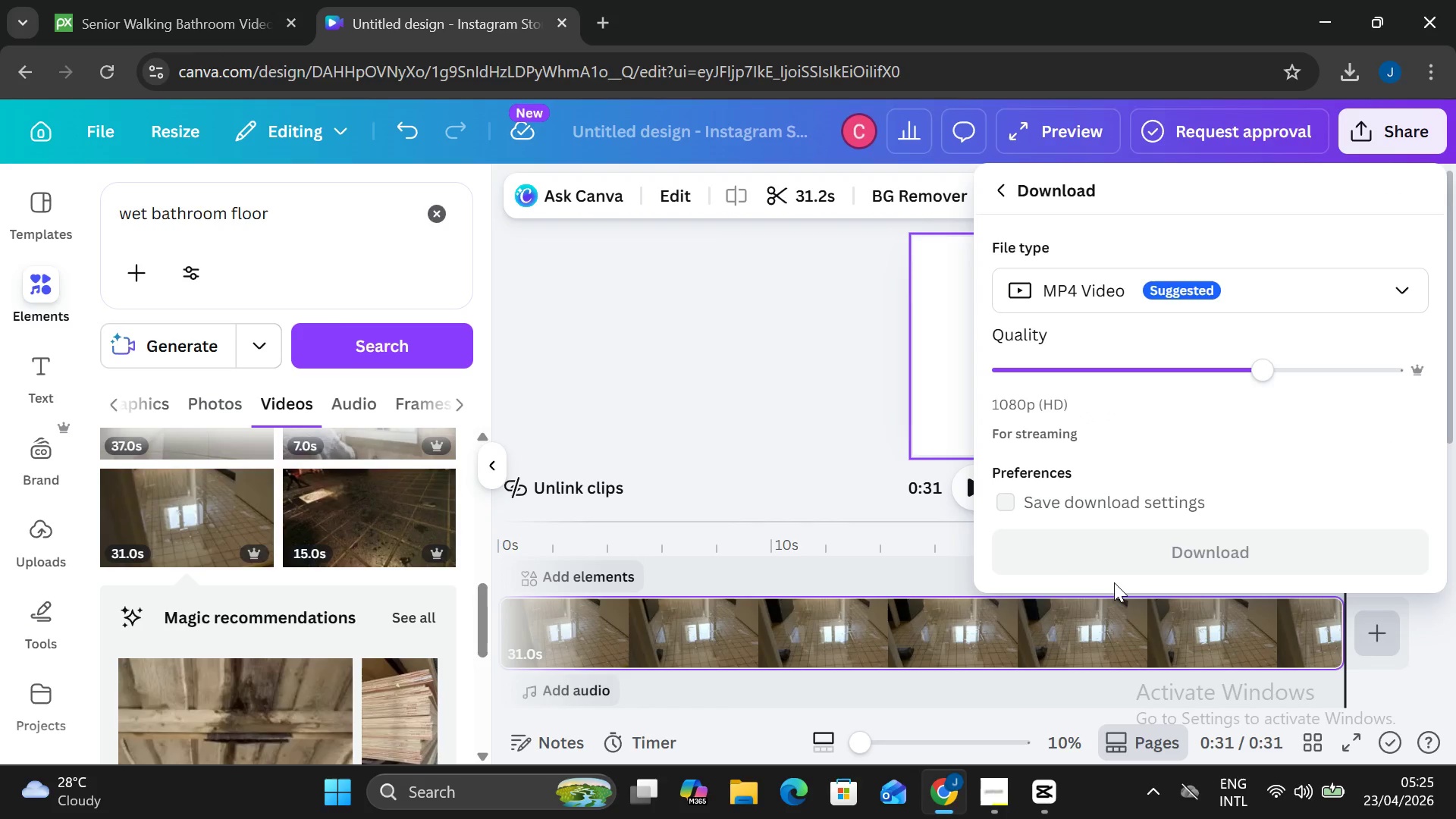 
left_click([1158, 550])
 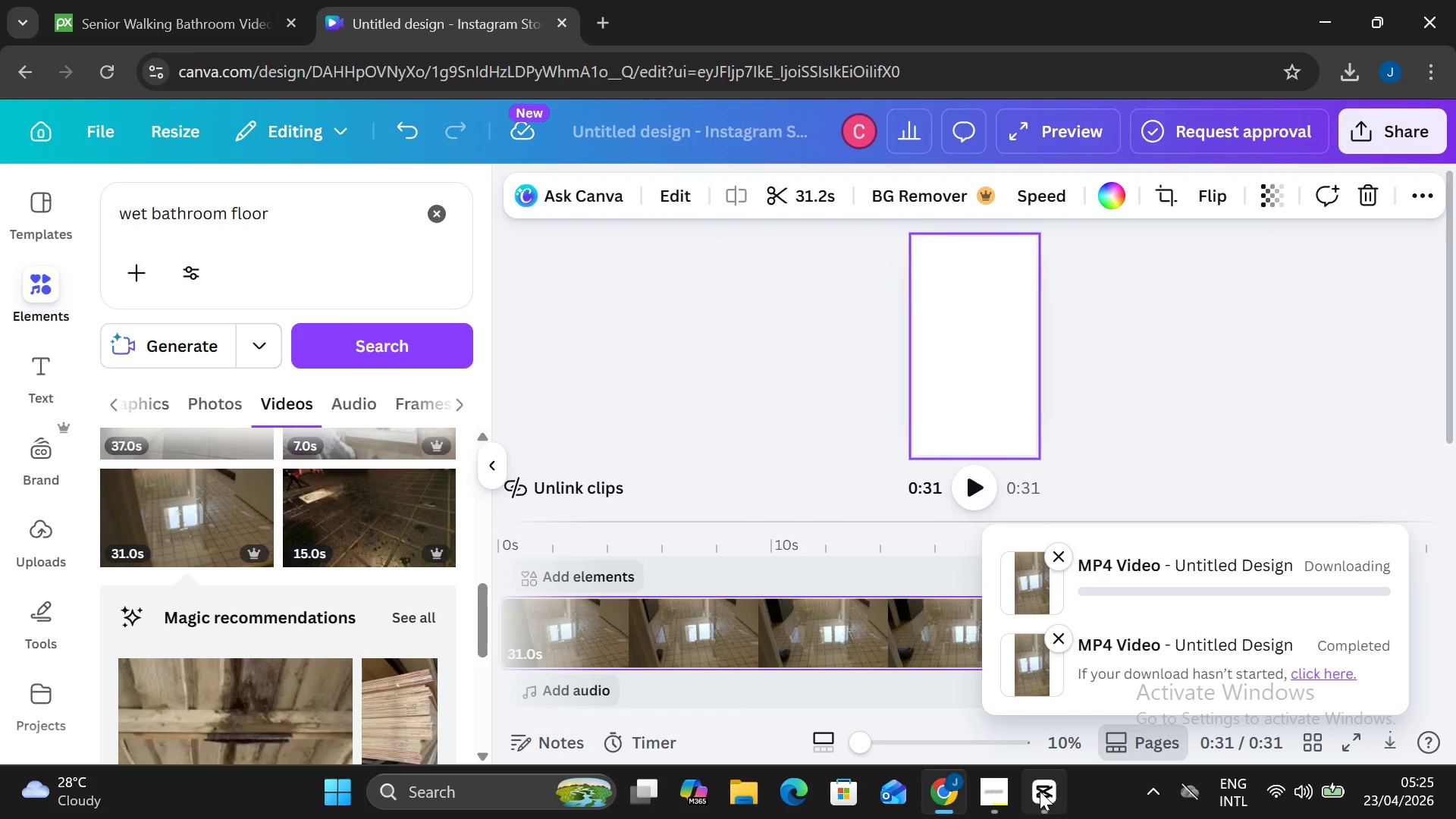 
left_click([1043, 790])
 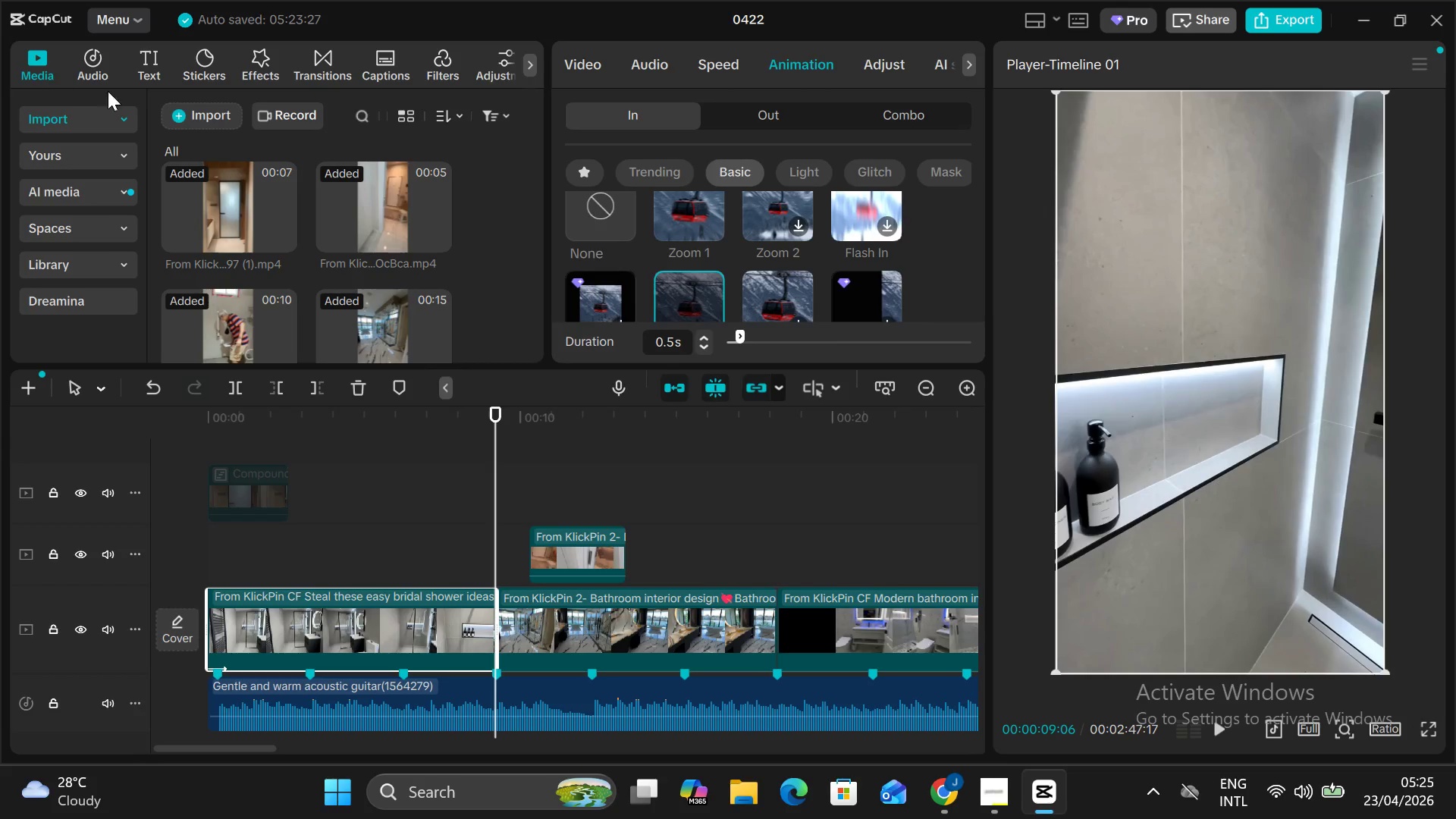 
left_click([195, 111])
 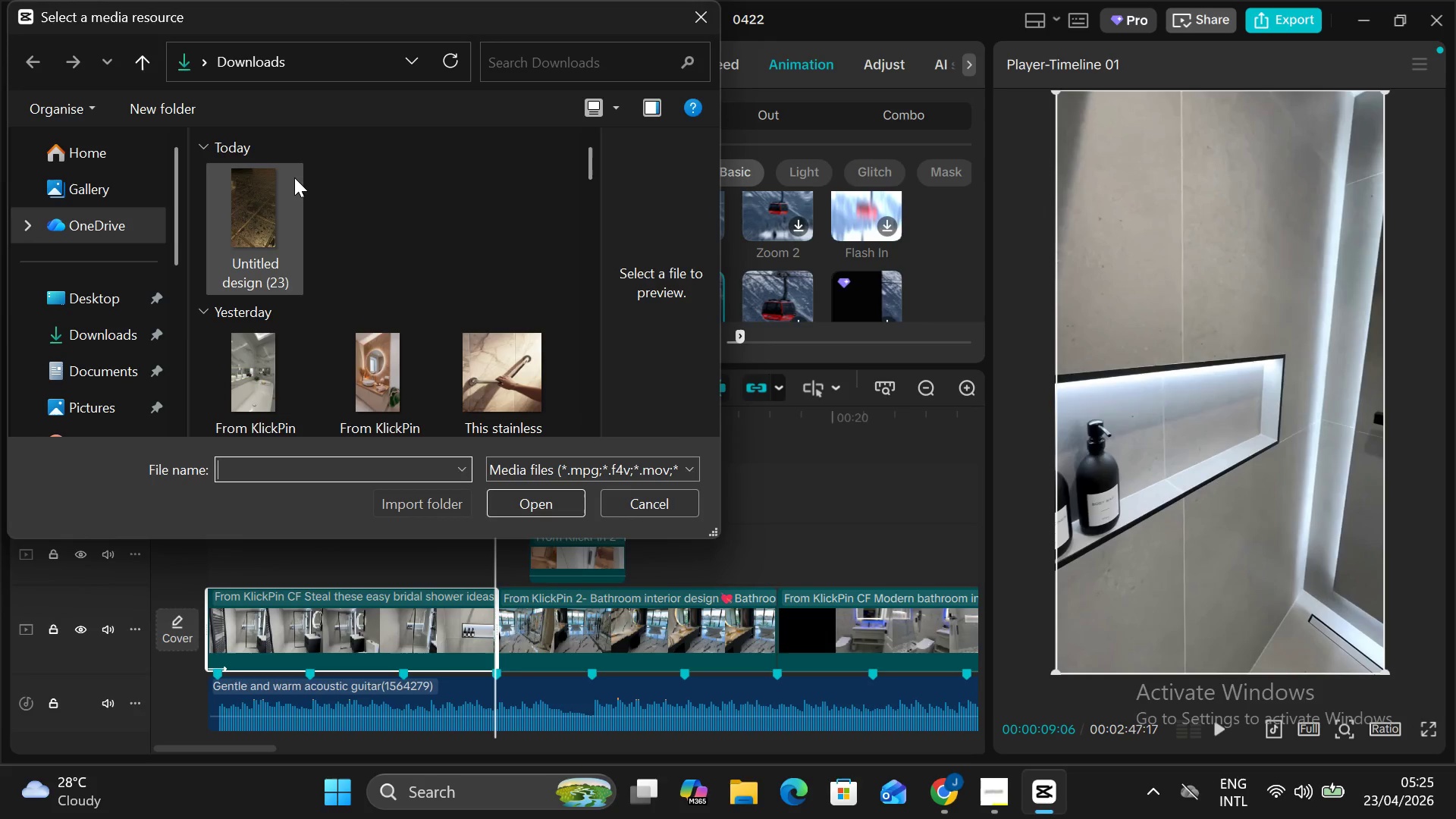 
left_click([259, 192])
 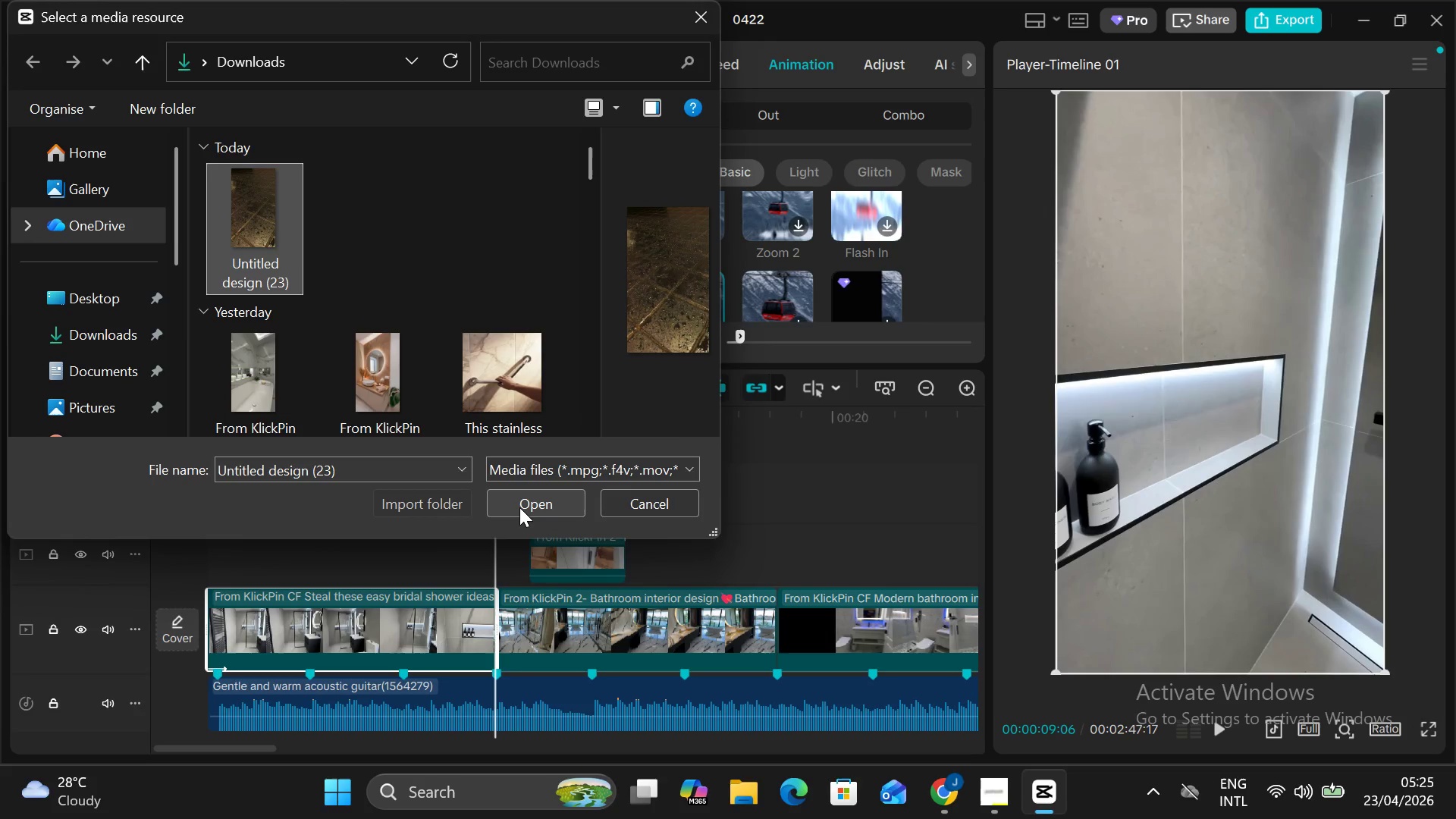 
left_click([519, 507])
 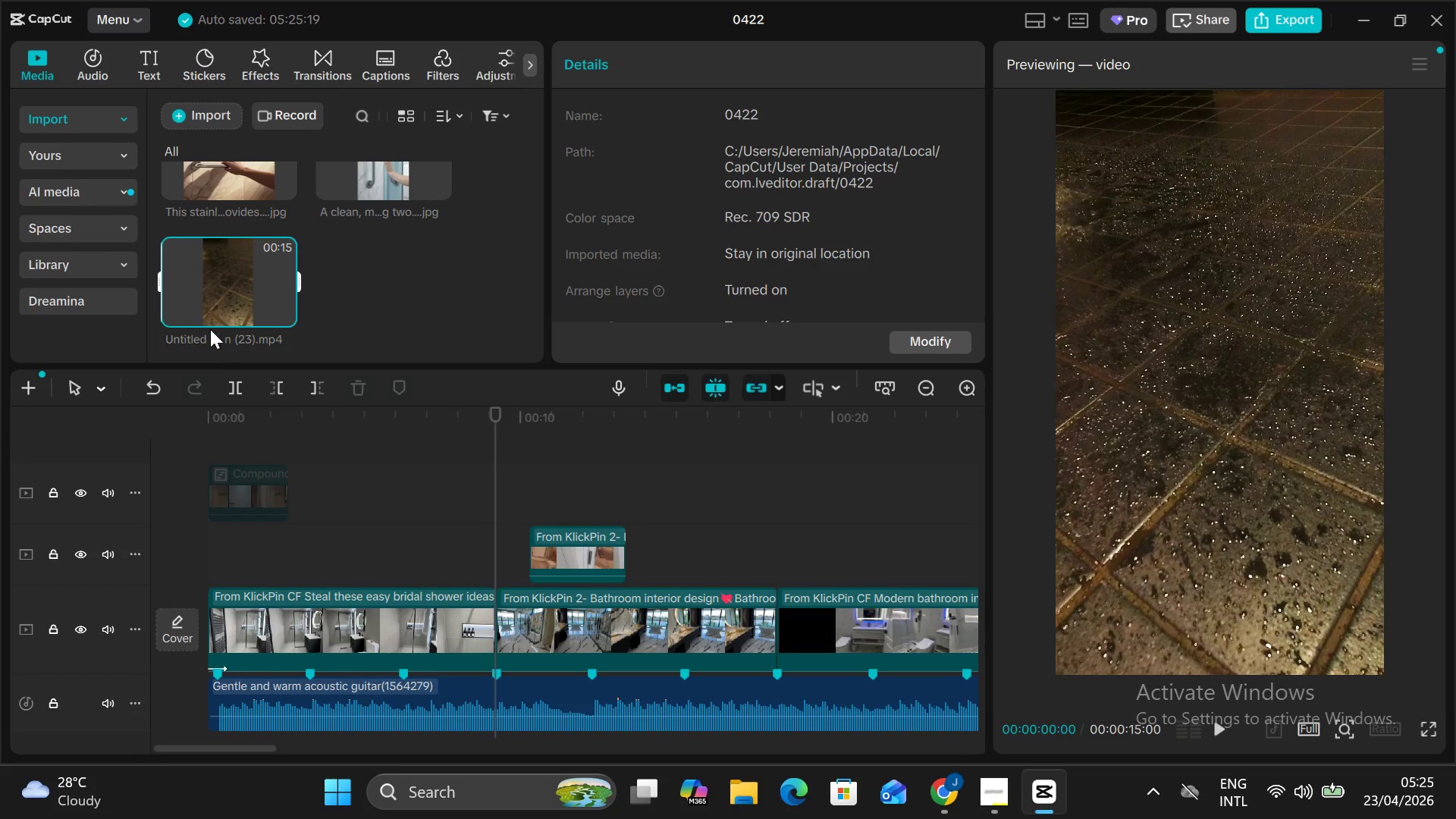 
left_click_drag(start_coordinate=[217, 296], to_coordinate=[517, 633])
 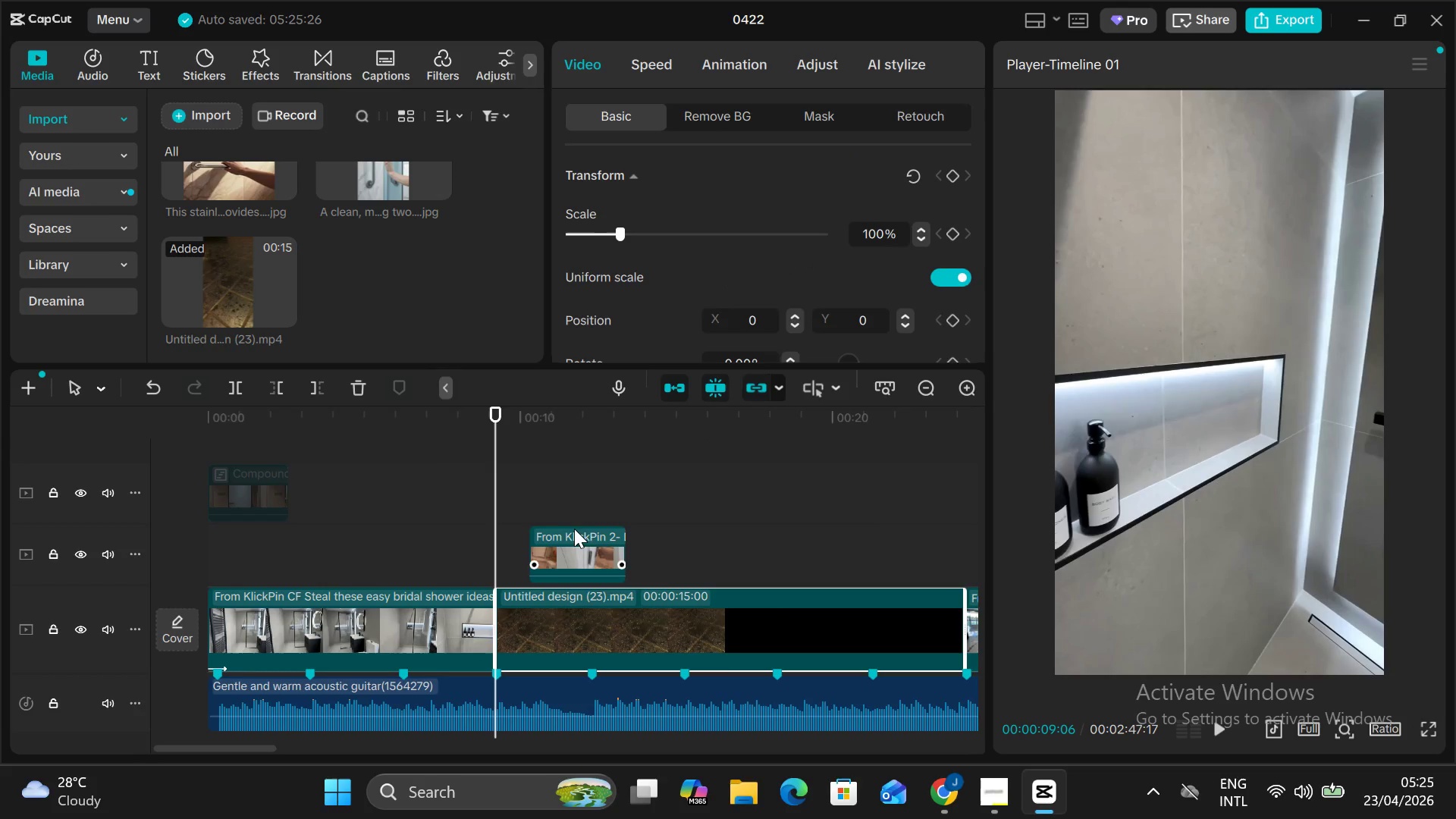 
left_click([574, 549])
 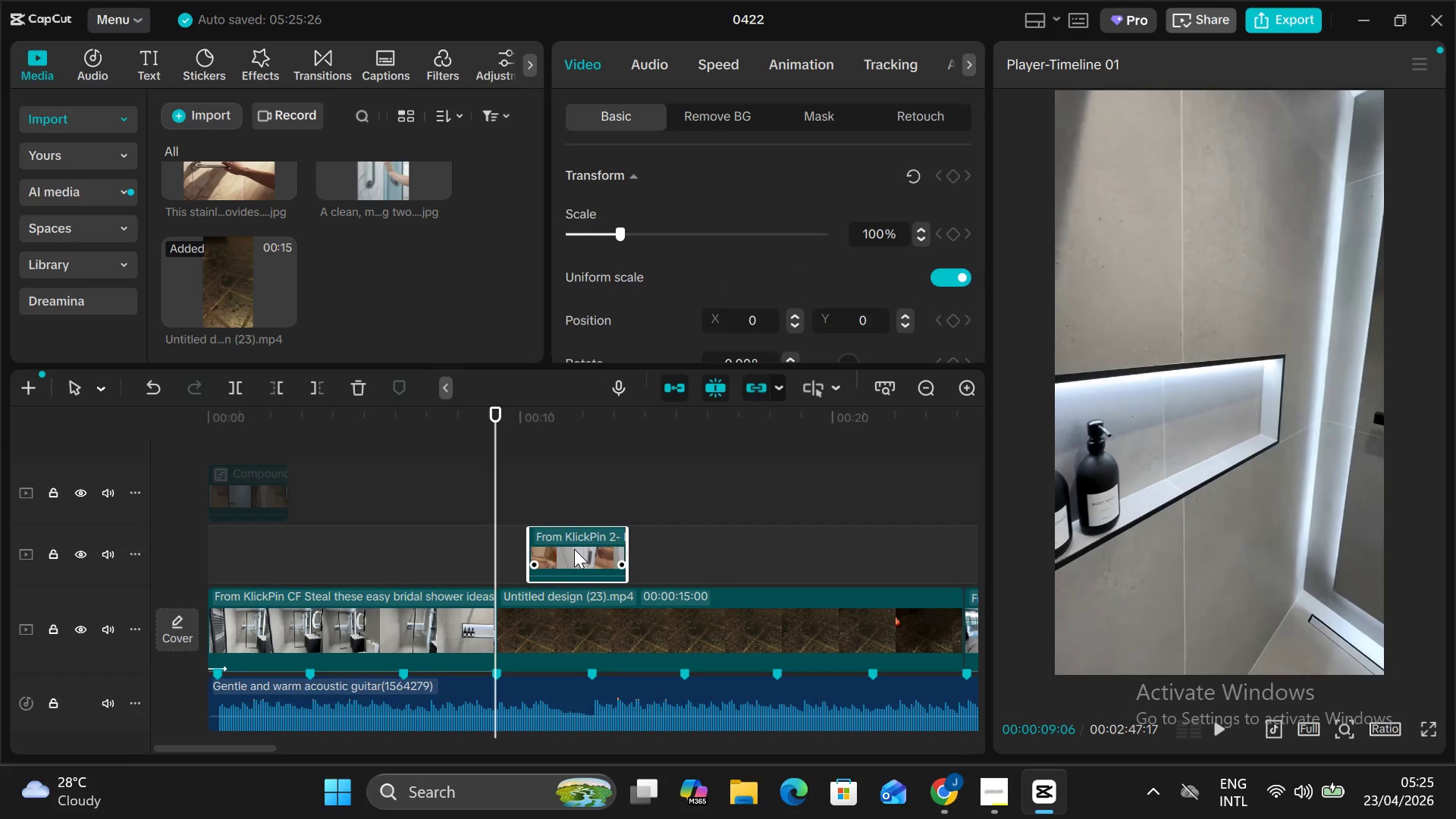 
key(Alt+V)
 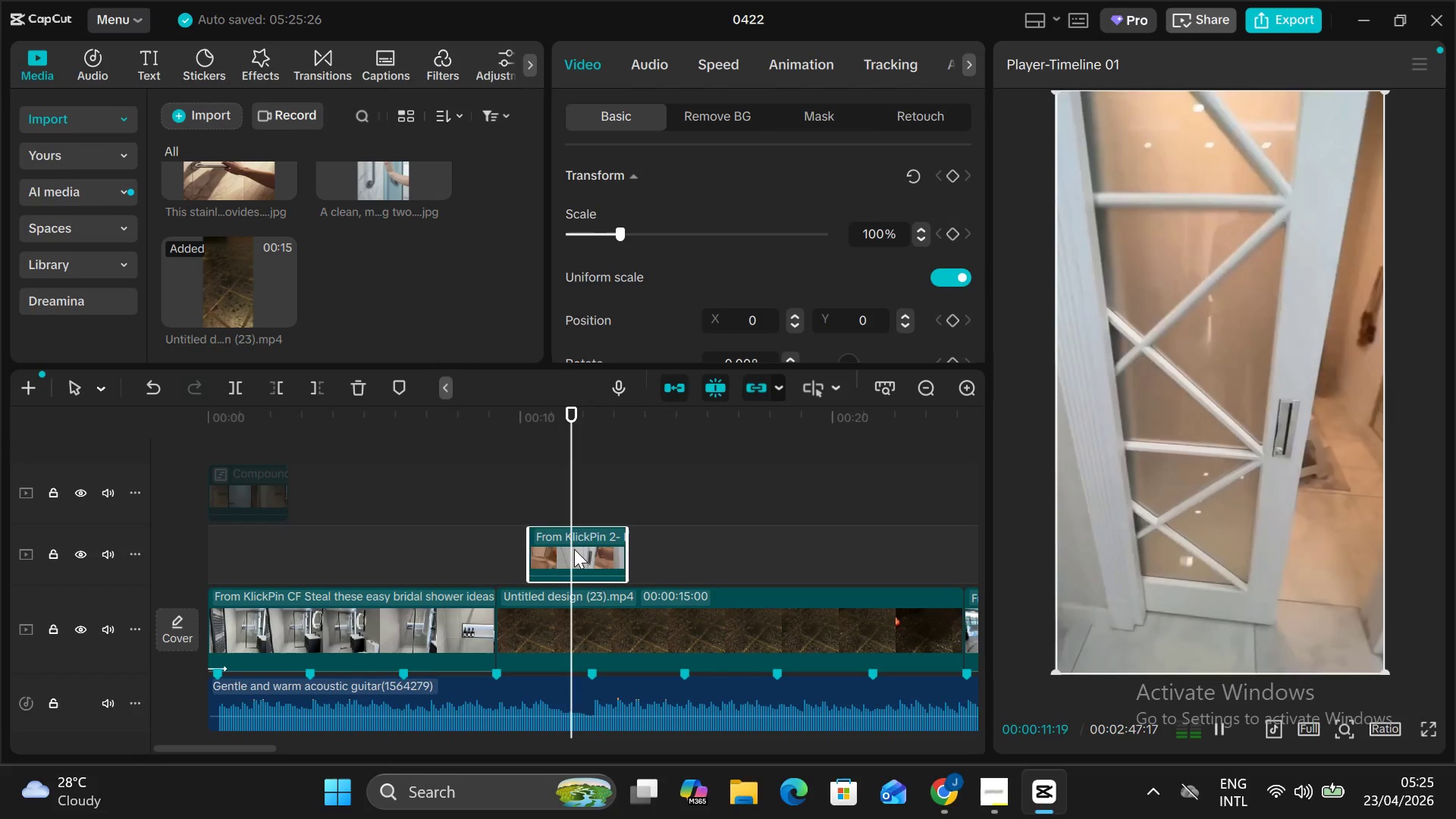 
key(Backspace)
 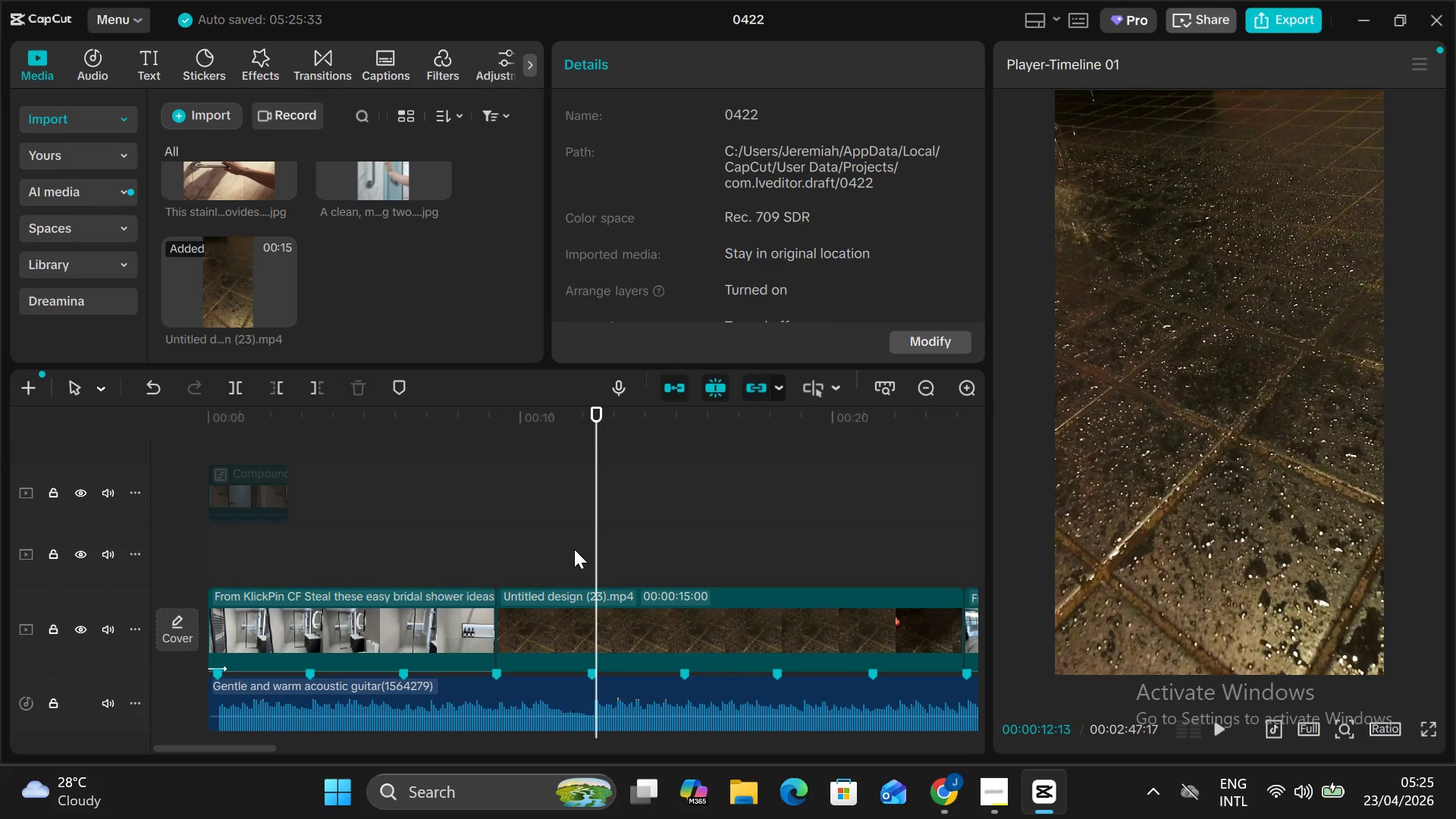 
key(Alt+V)
 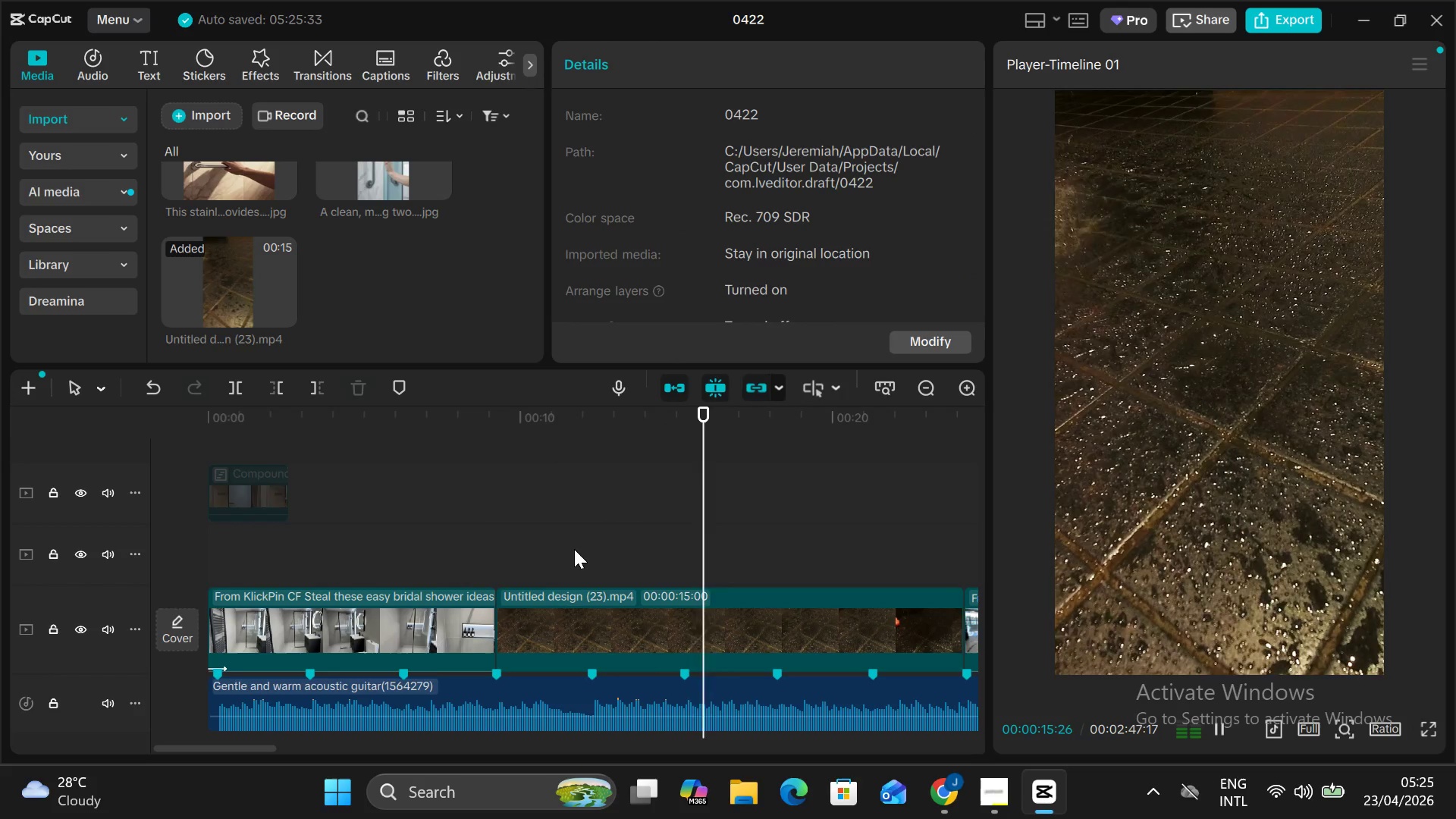 
type(xv)
 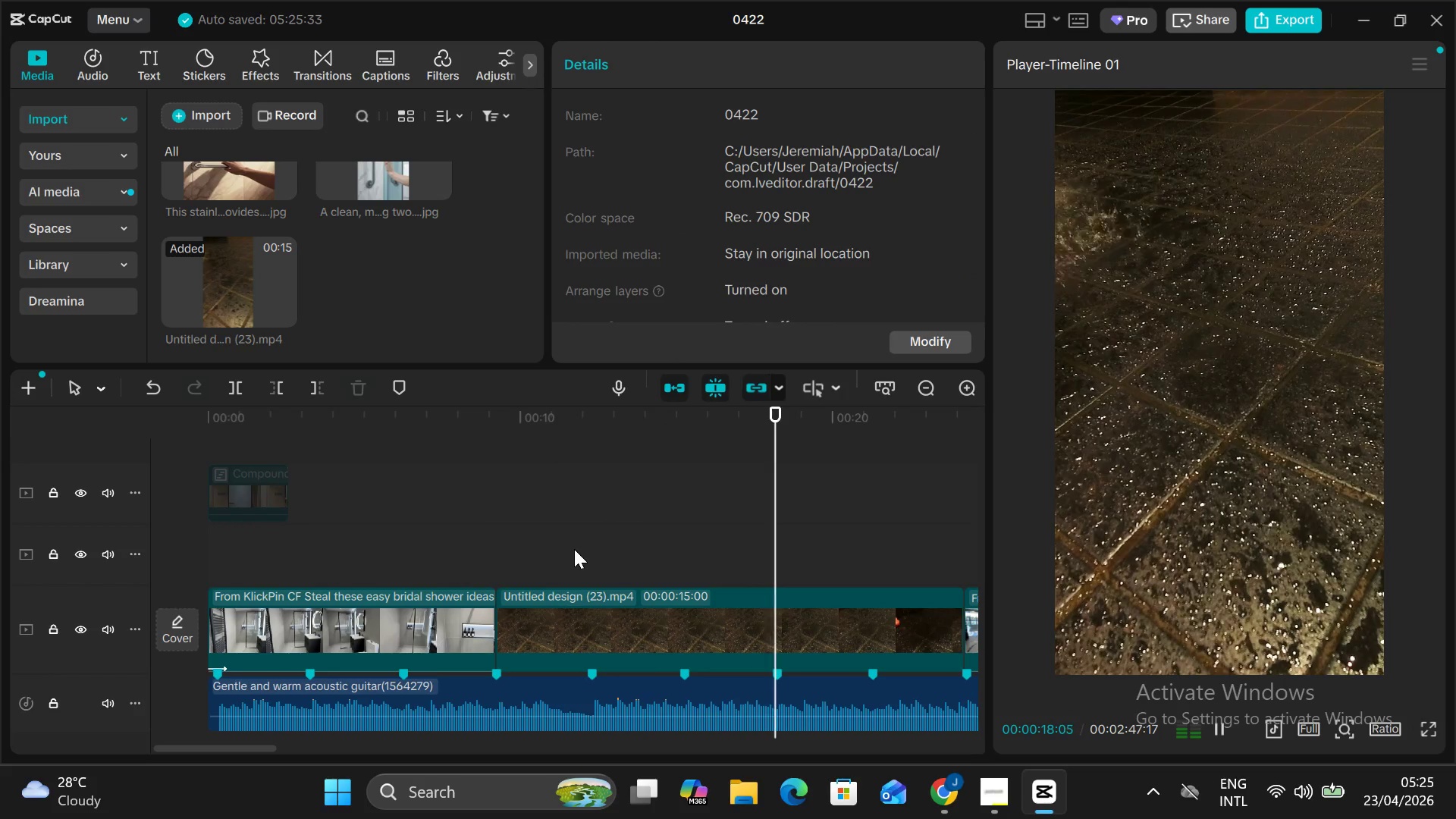 
key(Alt+AltLeft)
 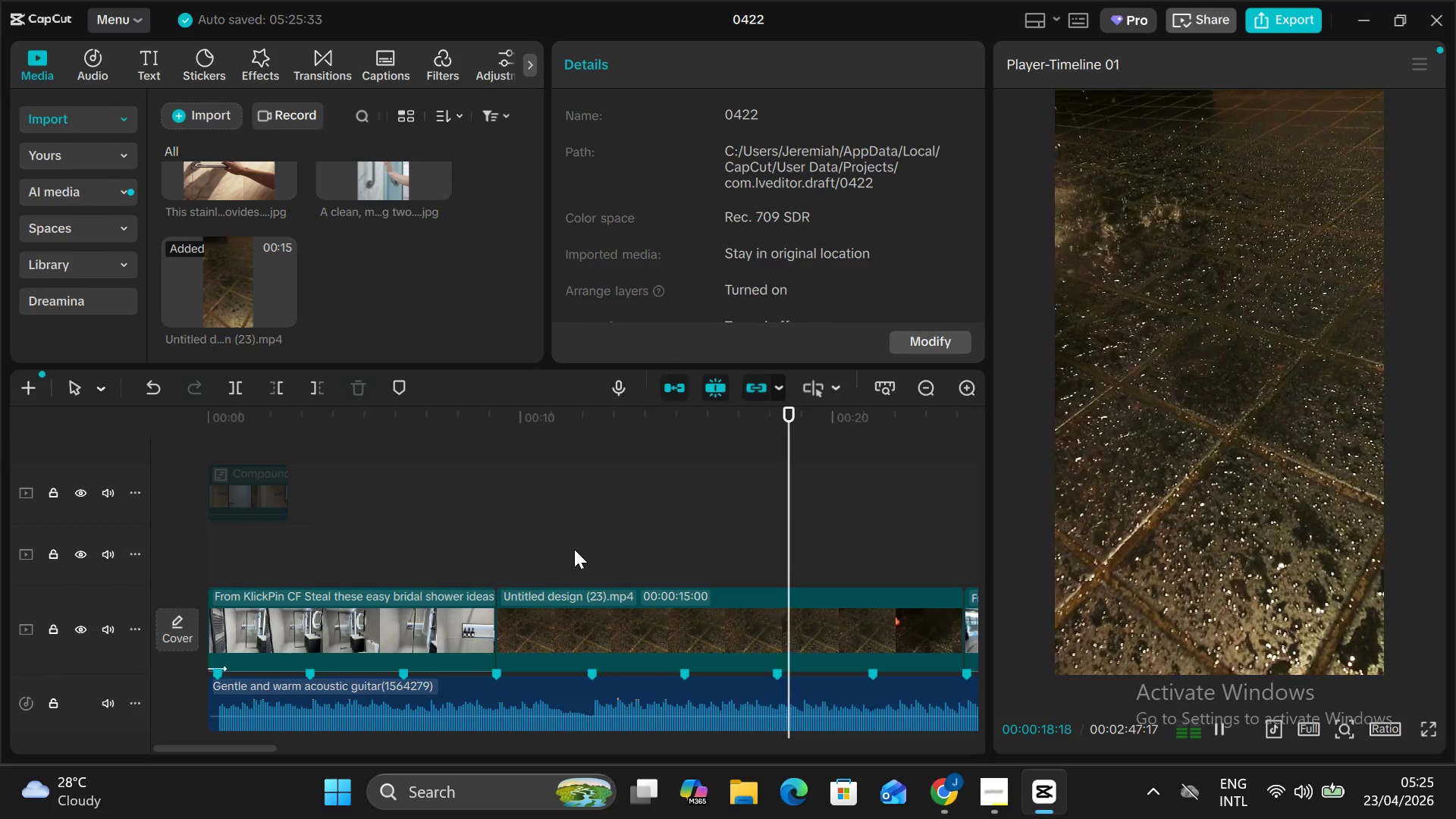 
key(Alt+V)
 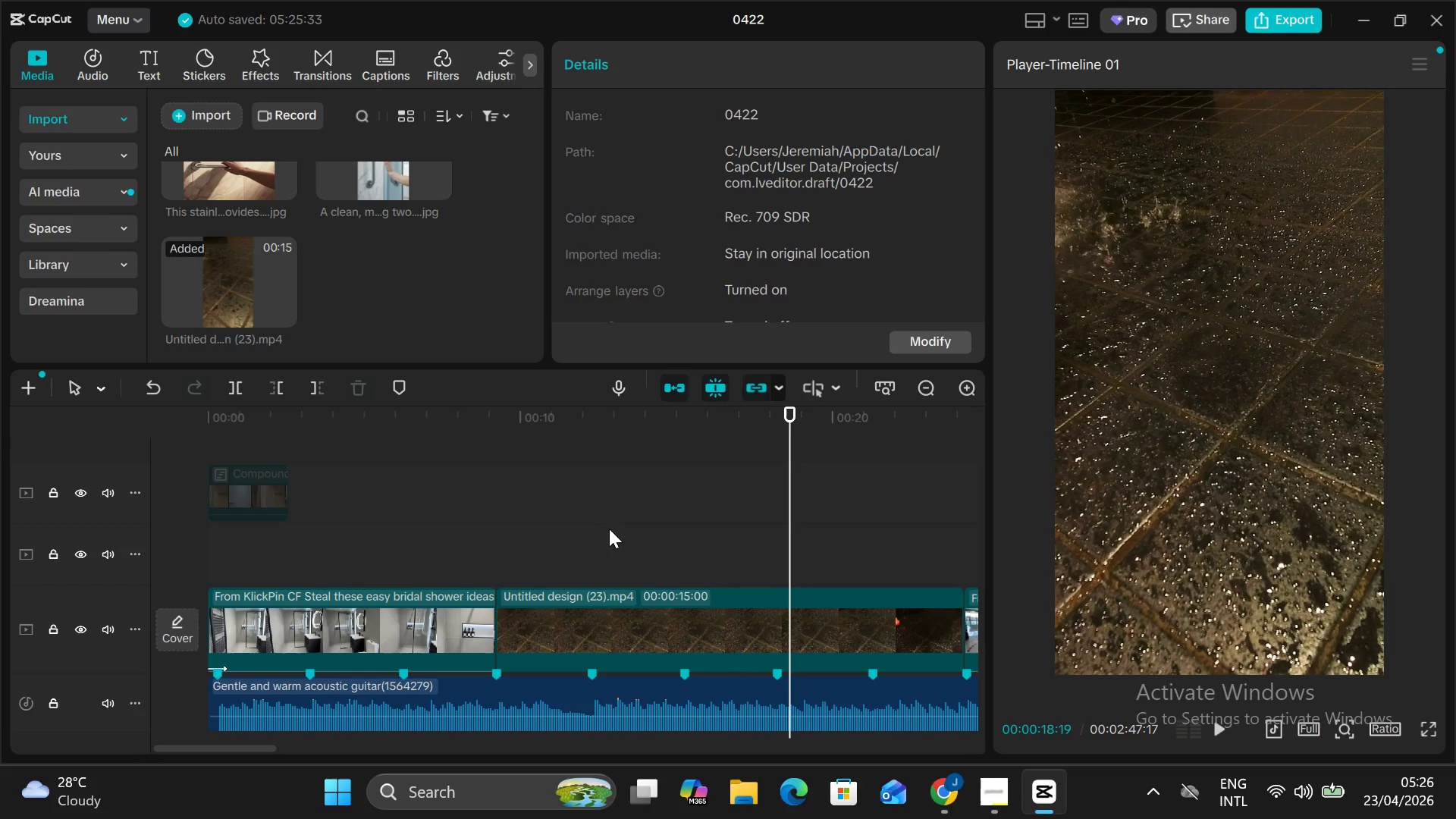 
wait(33.06)
 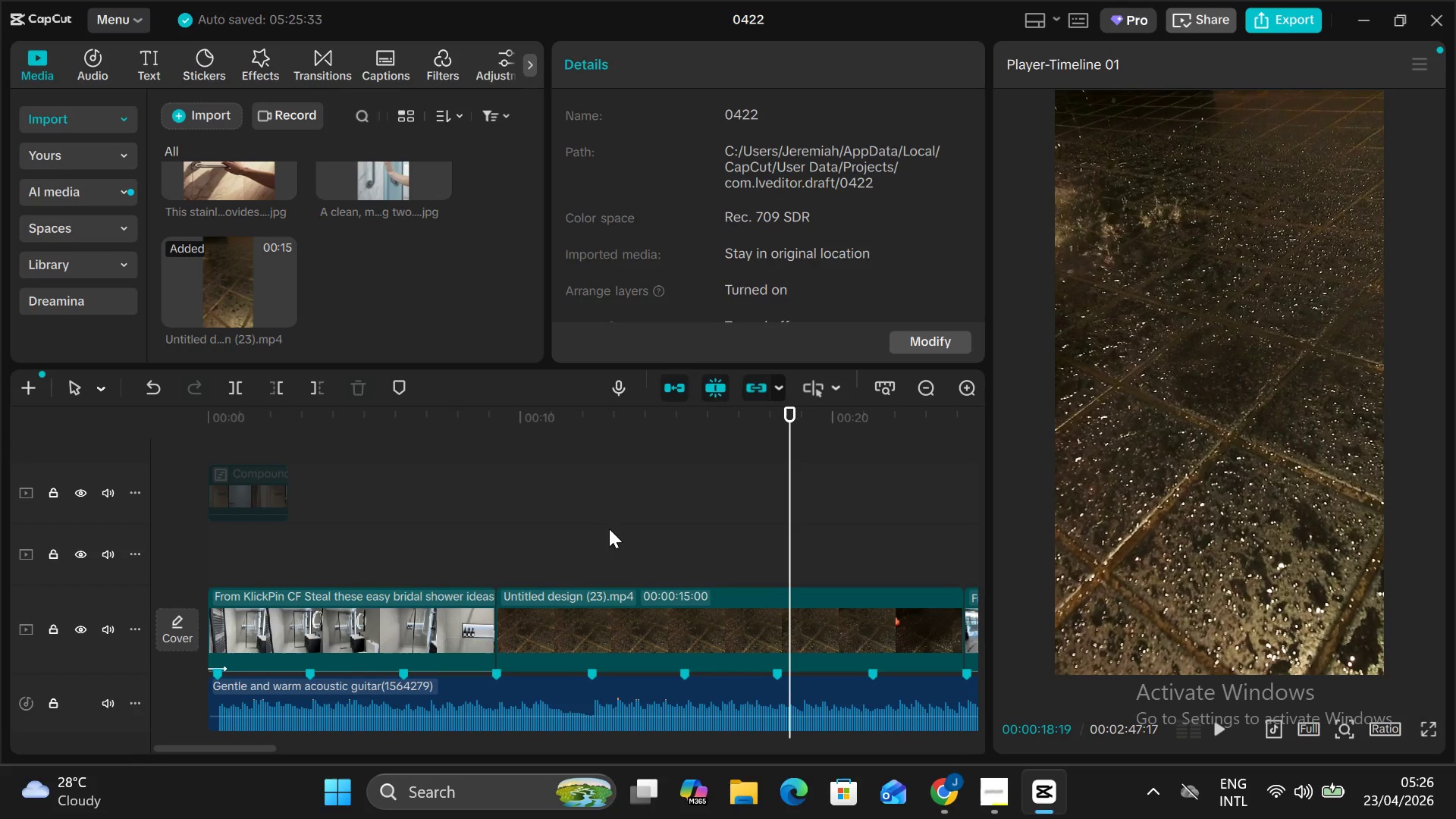 
left_click([936, 809])
 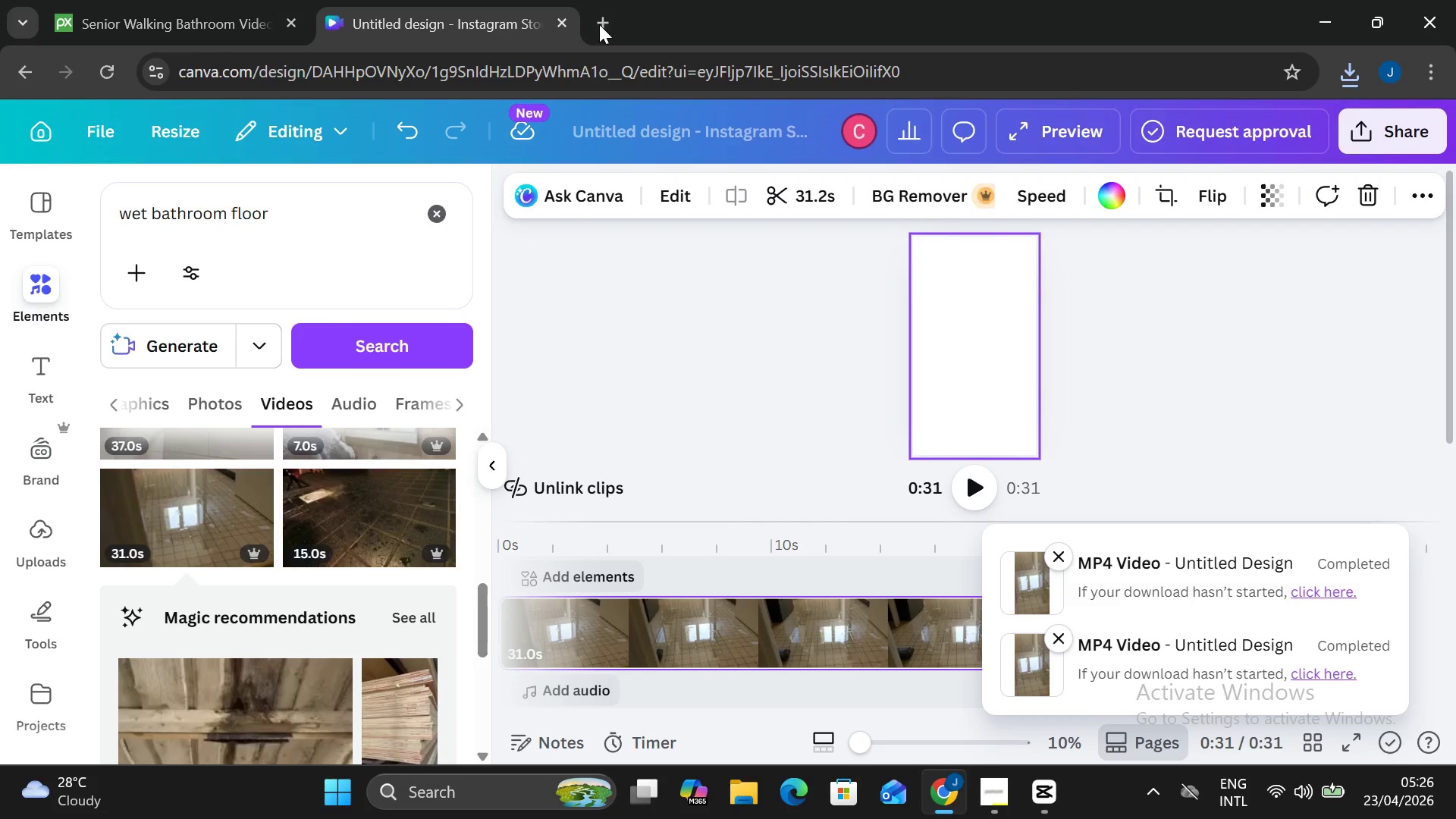 
left_click([596, 23])
 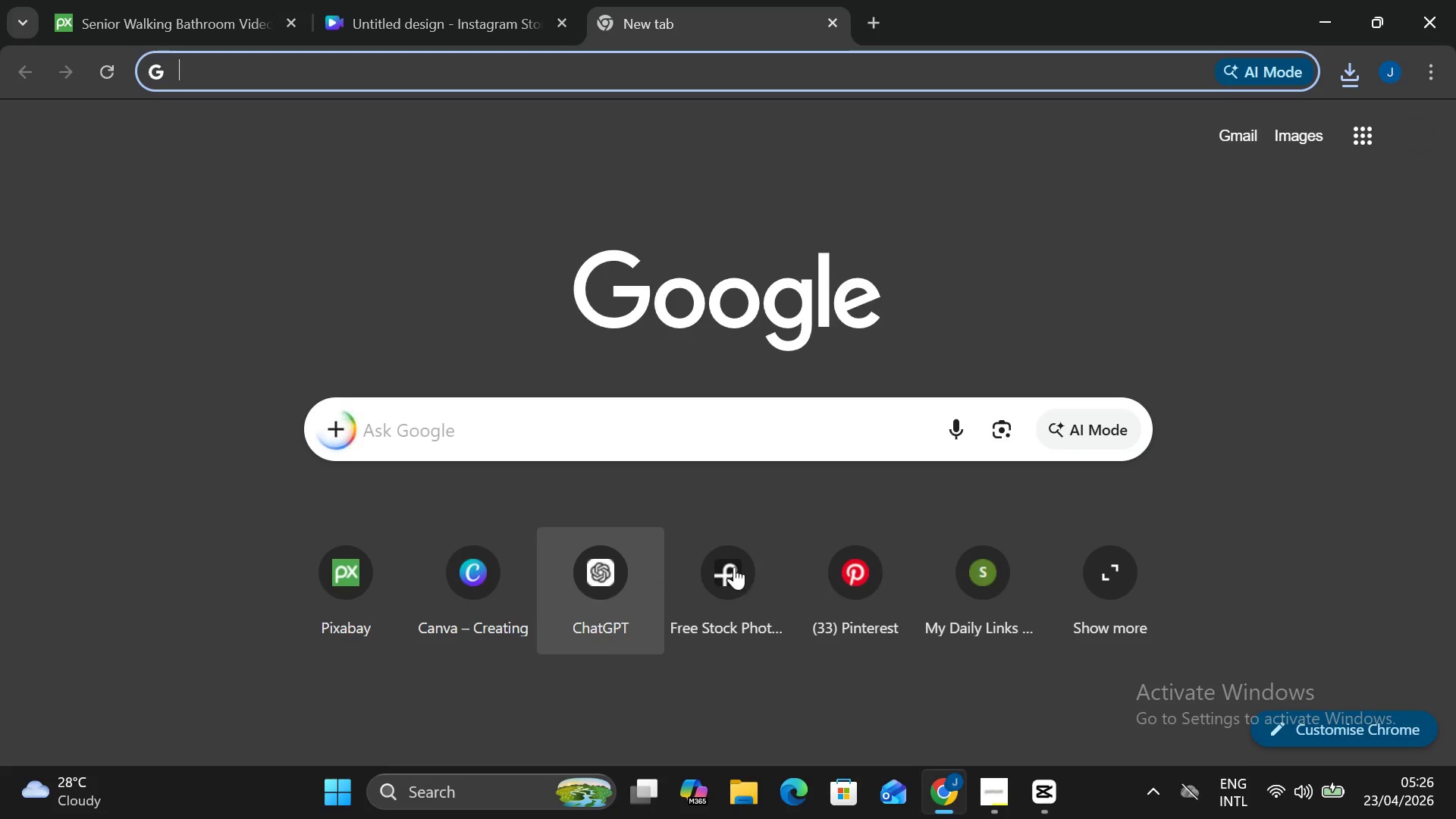 
left_click([864, 582])
 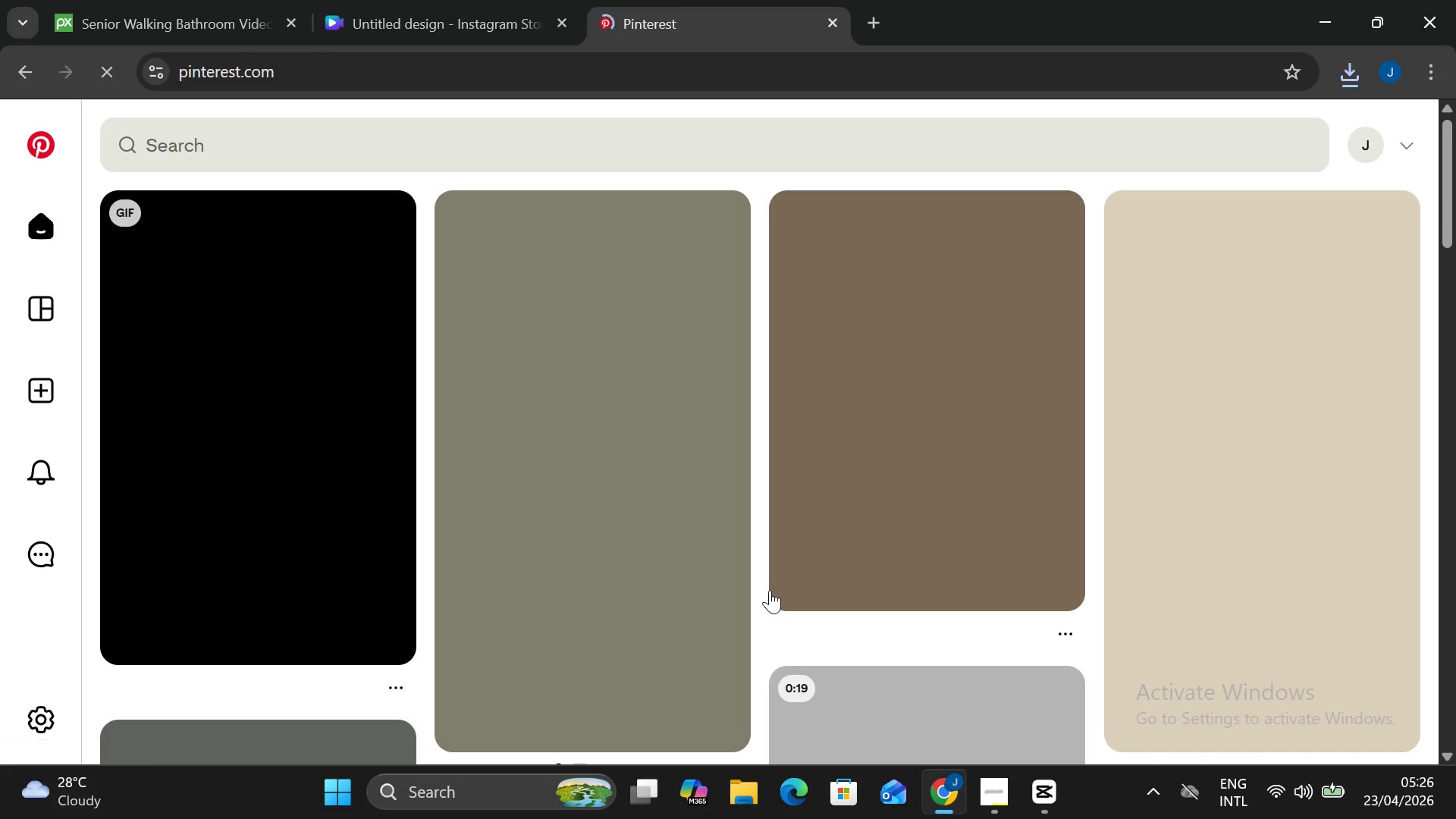 
wait(5.97)
 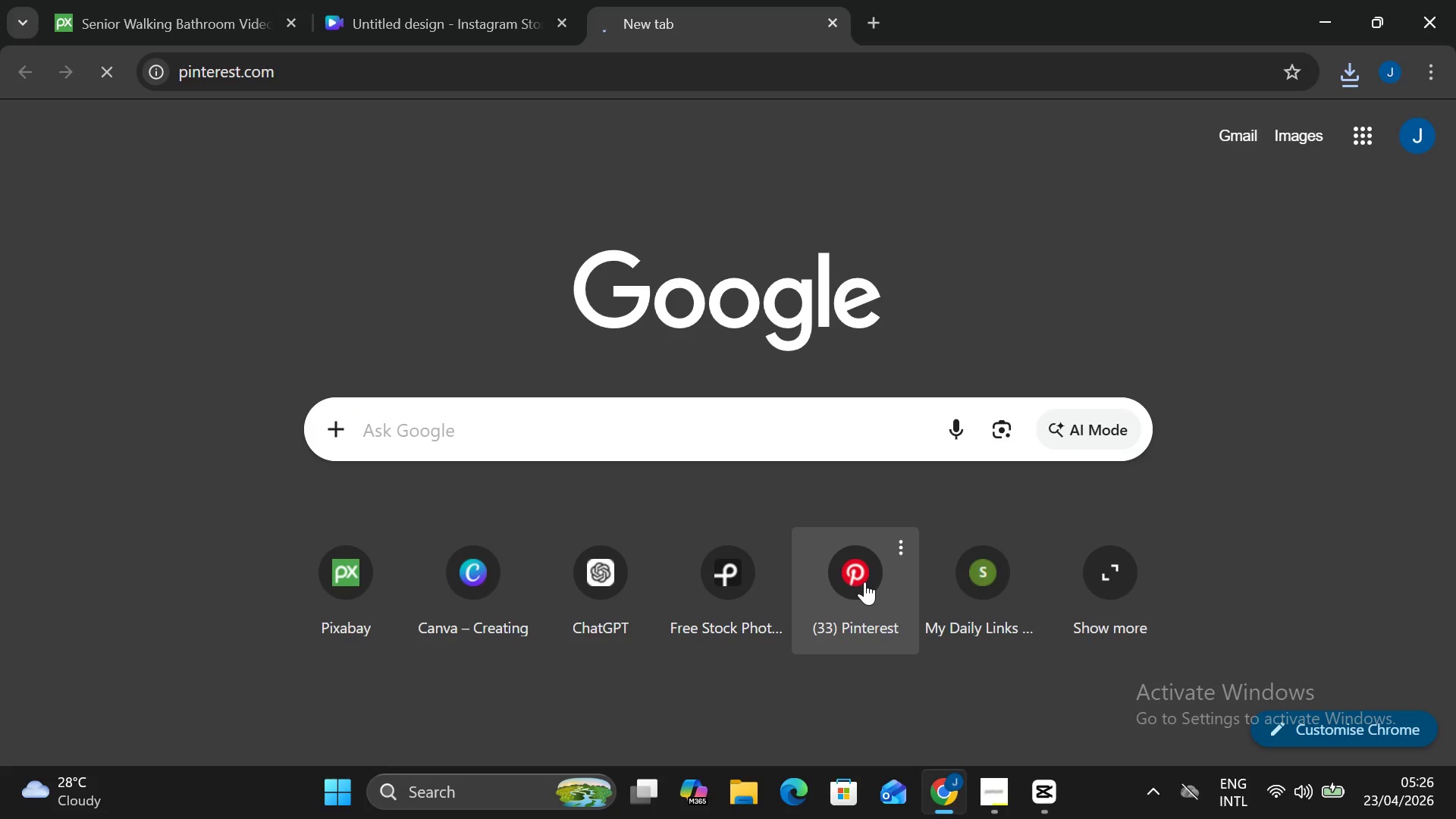 
left_click([610, 146])
 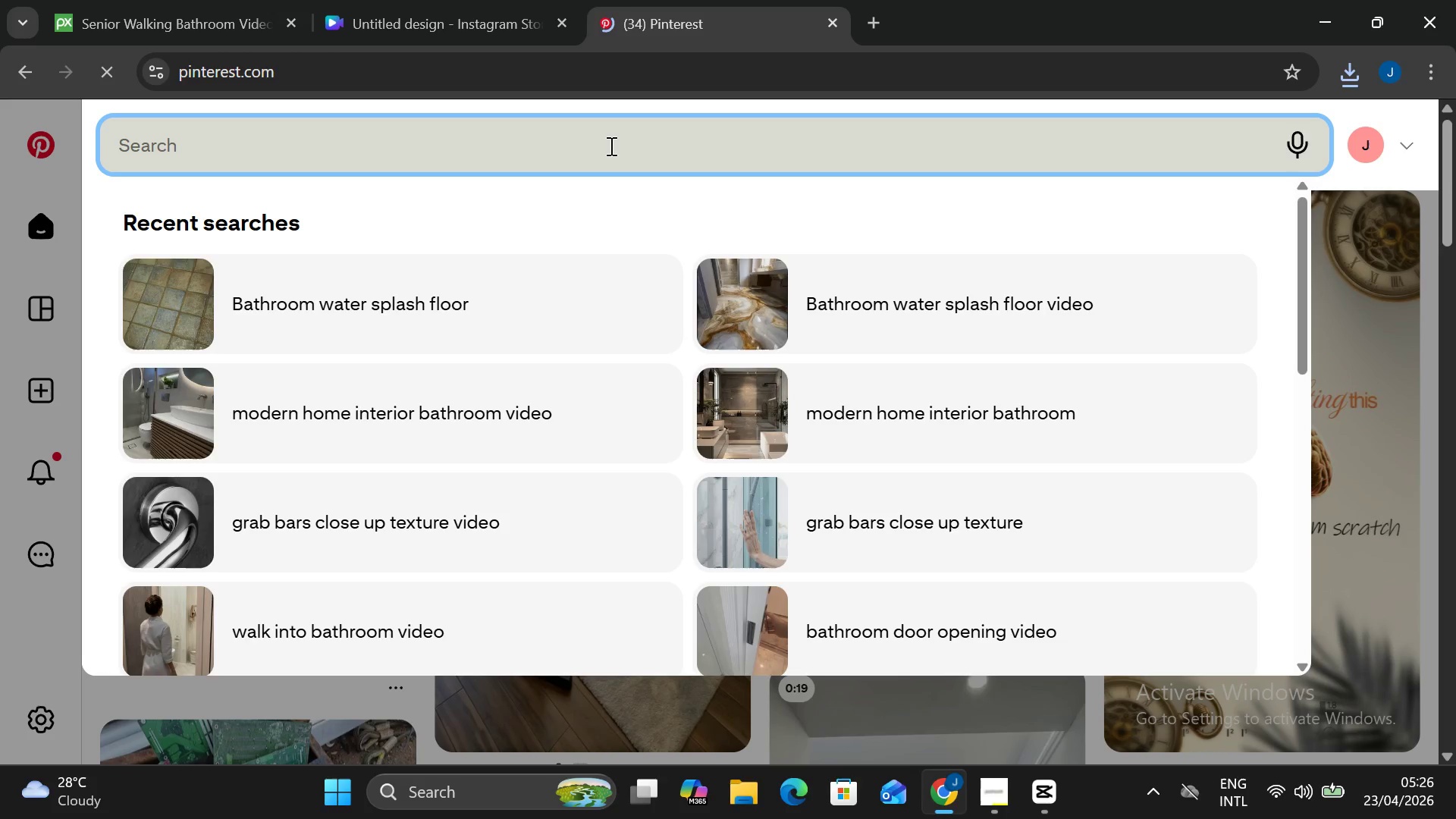 
type(plsi)
key(Backspace)
key(Backspace)
type(ain modern video)
 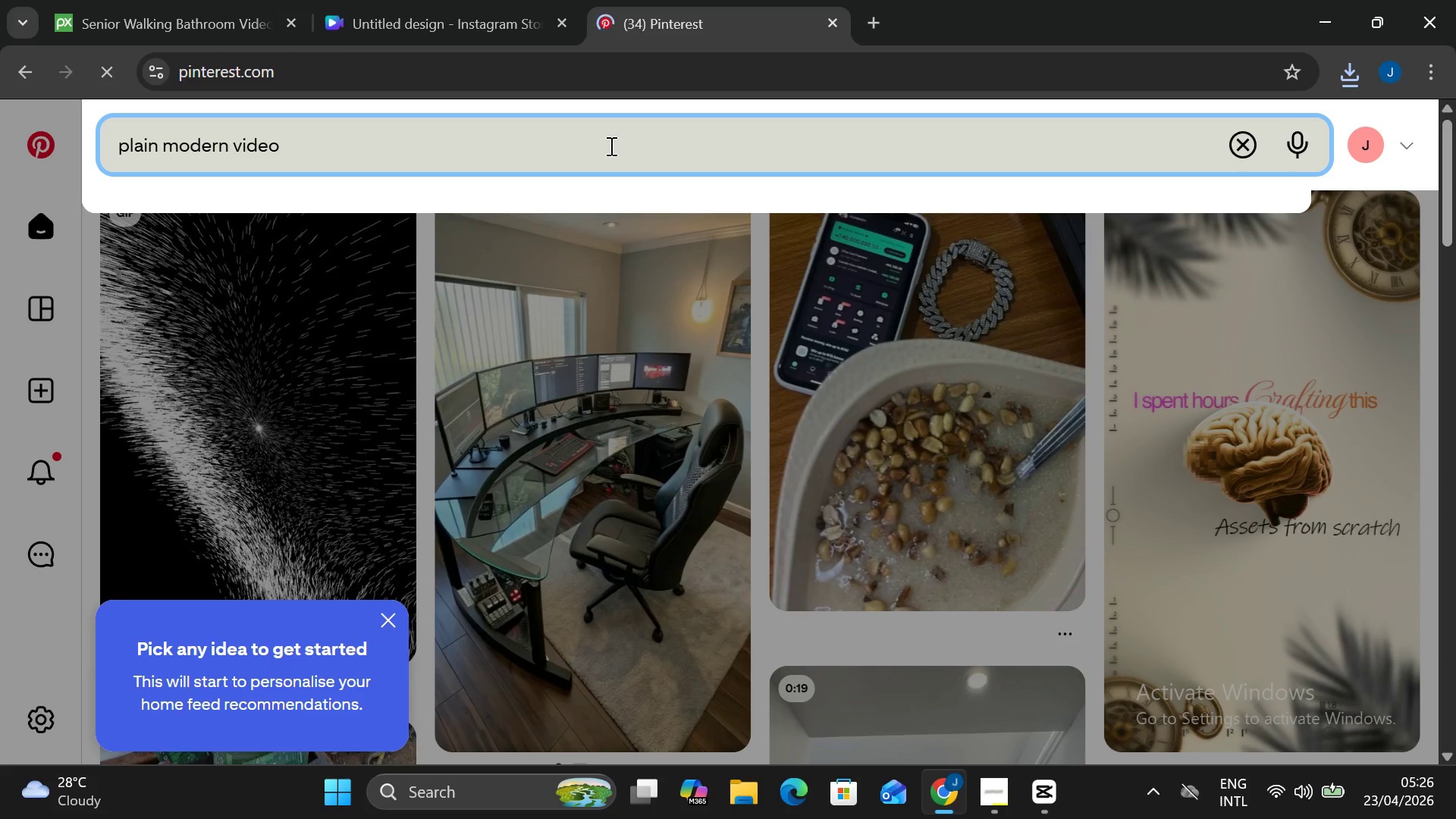 
hold_key(key=ArrowLeft, duration=0.64)
 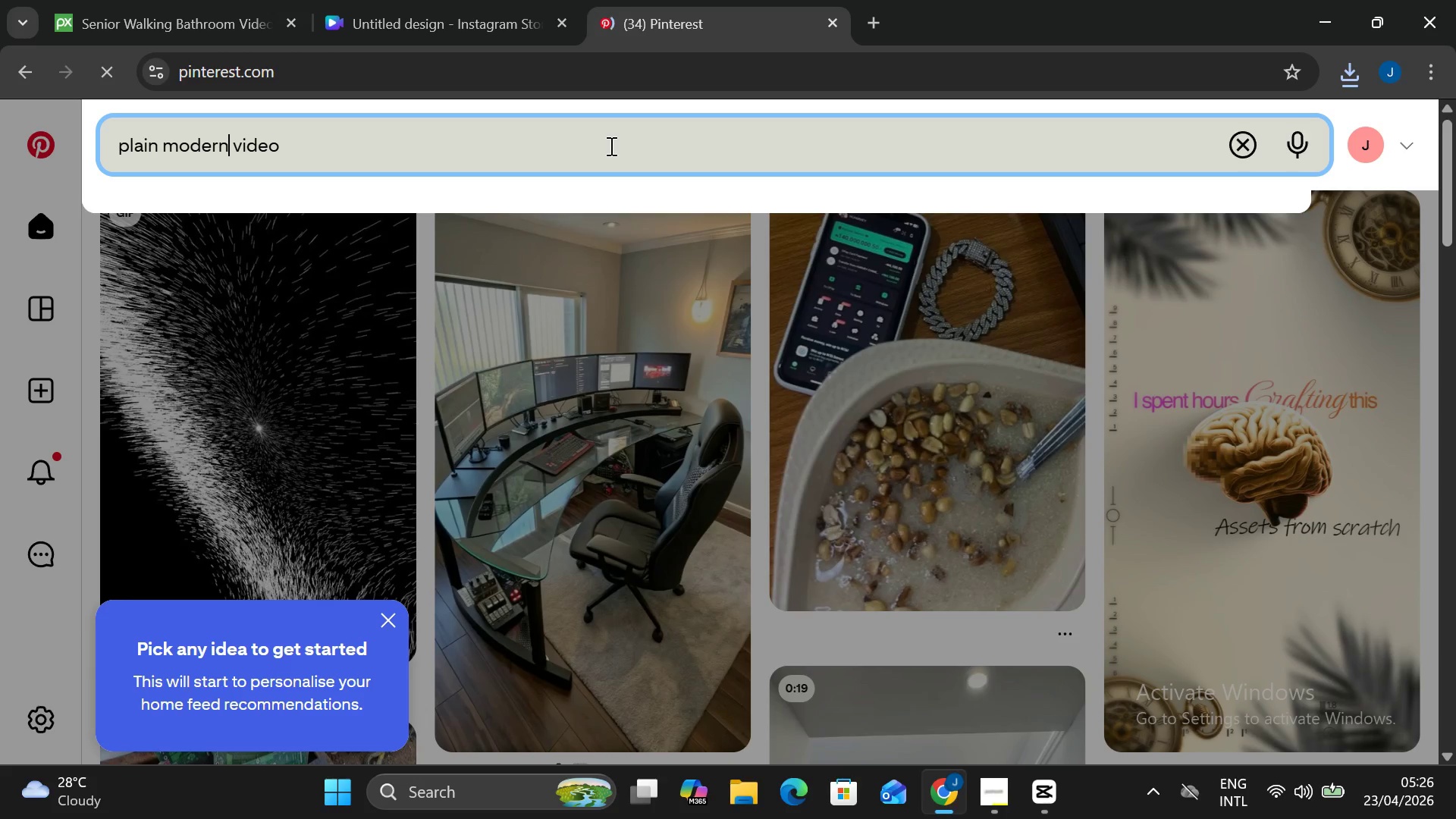 
type( tpilrt)
key(Backspace)
key(Backspace)
key(Backspace)
key(Backspace)
key(Backspace)
type(oilrt)
key(Backspace)
key(Backspace)
type(et)
 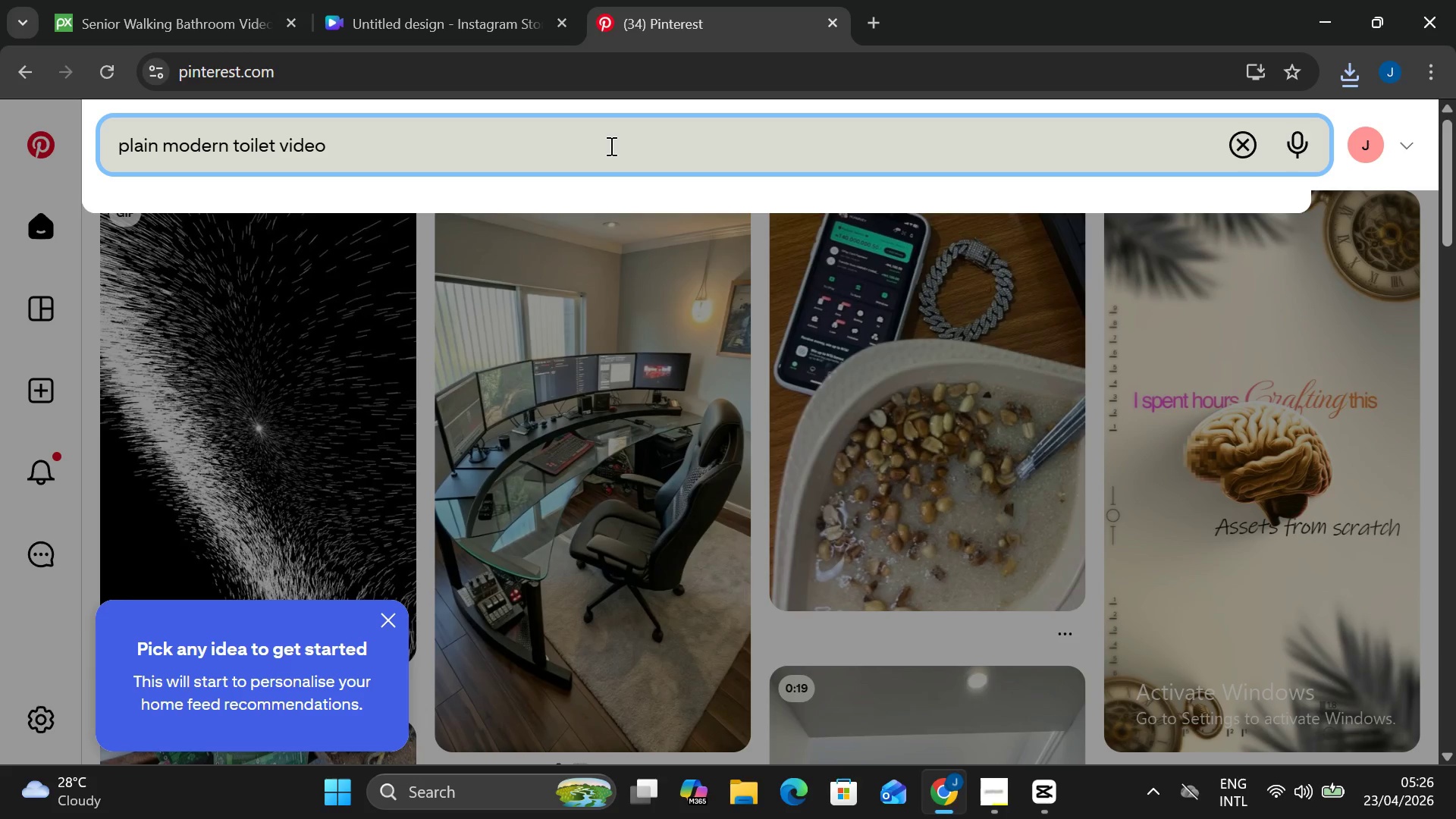 
key(Enter)
 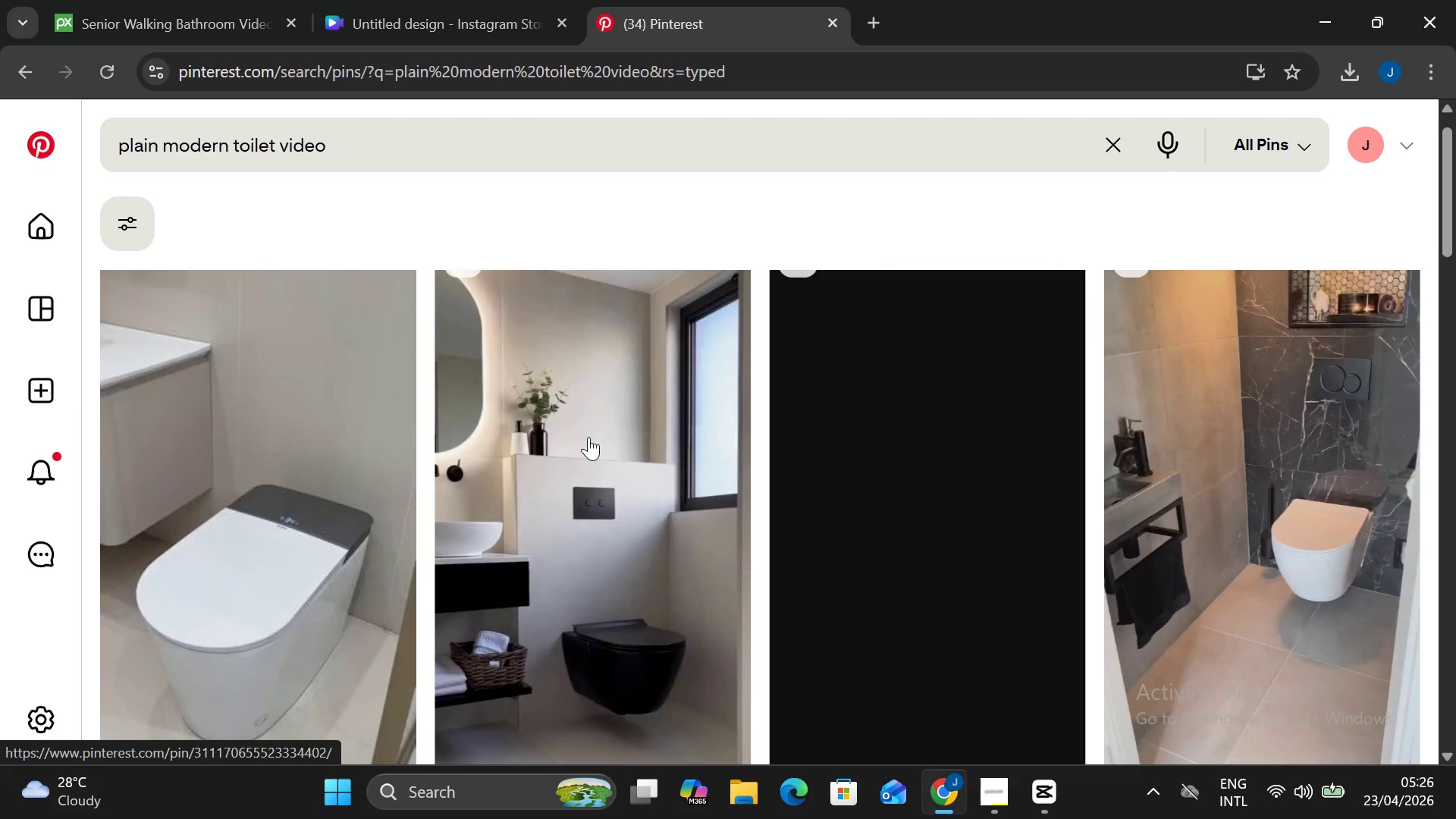 
wait(11.03)
 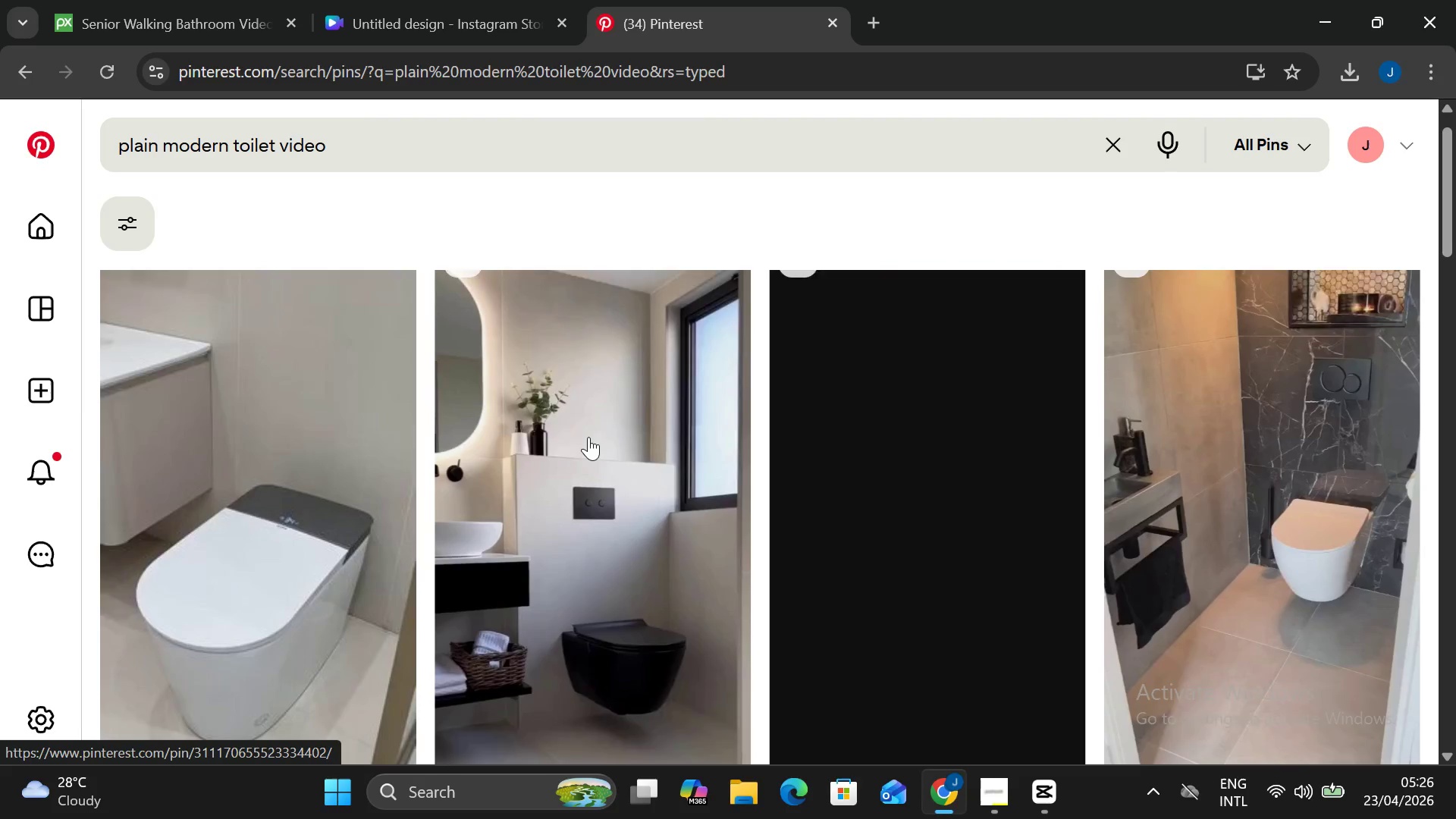 
left_click([1045, 792])
 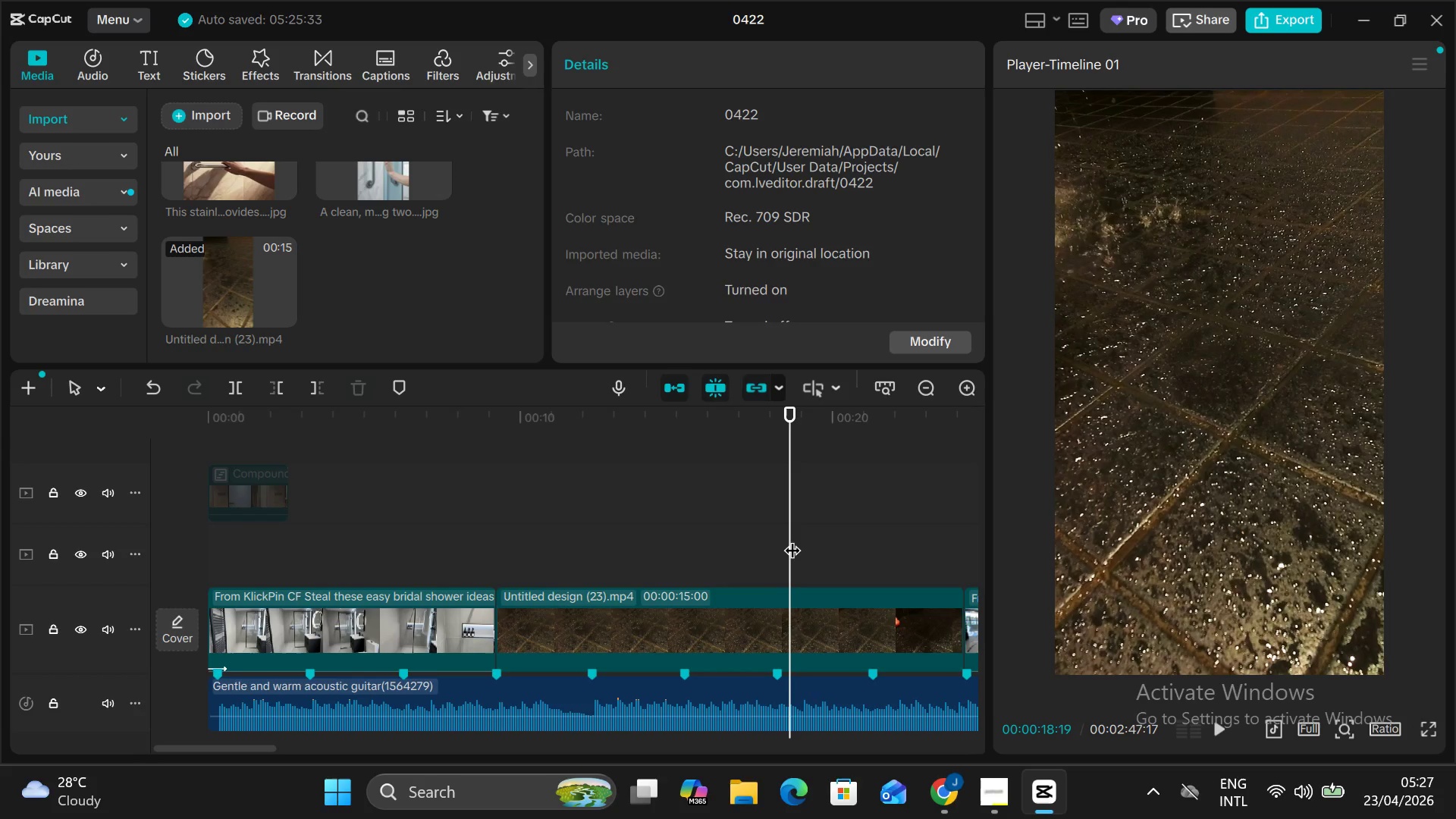 
left_click_drag(start_coordinate=[792, 538], to_coordinate=[902, 629])
 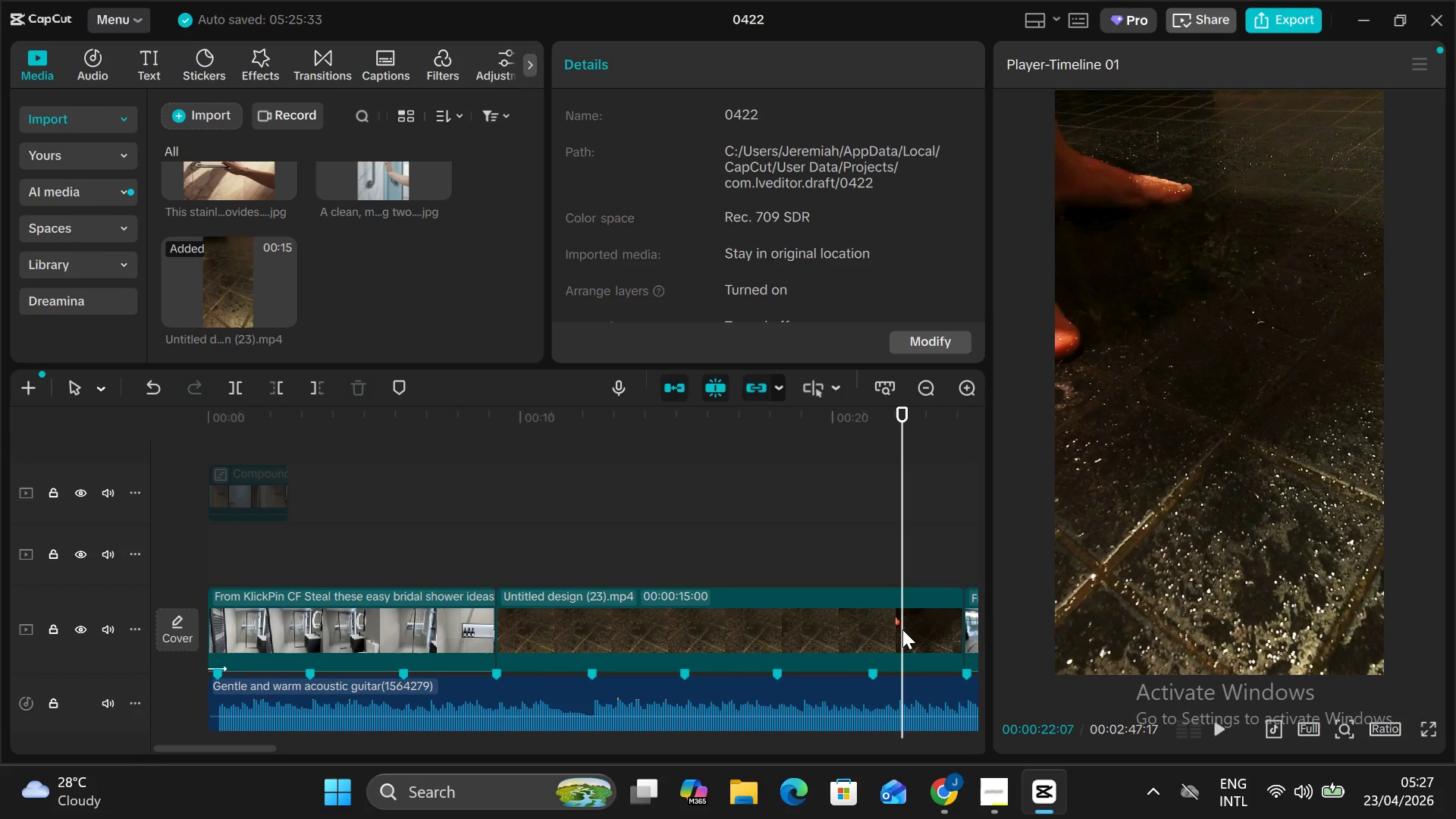 
key(Alt+V)
 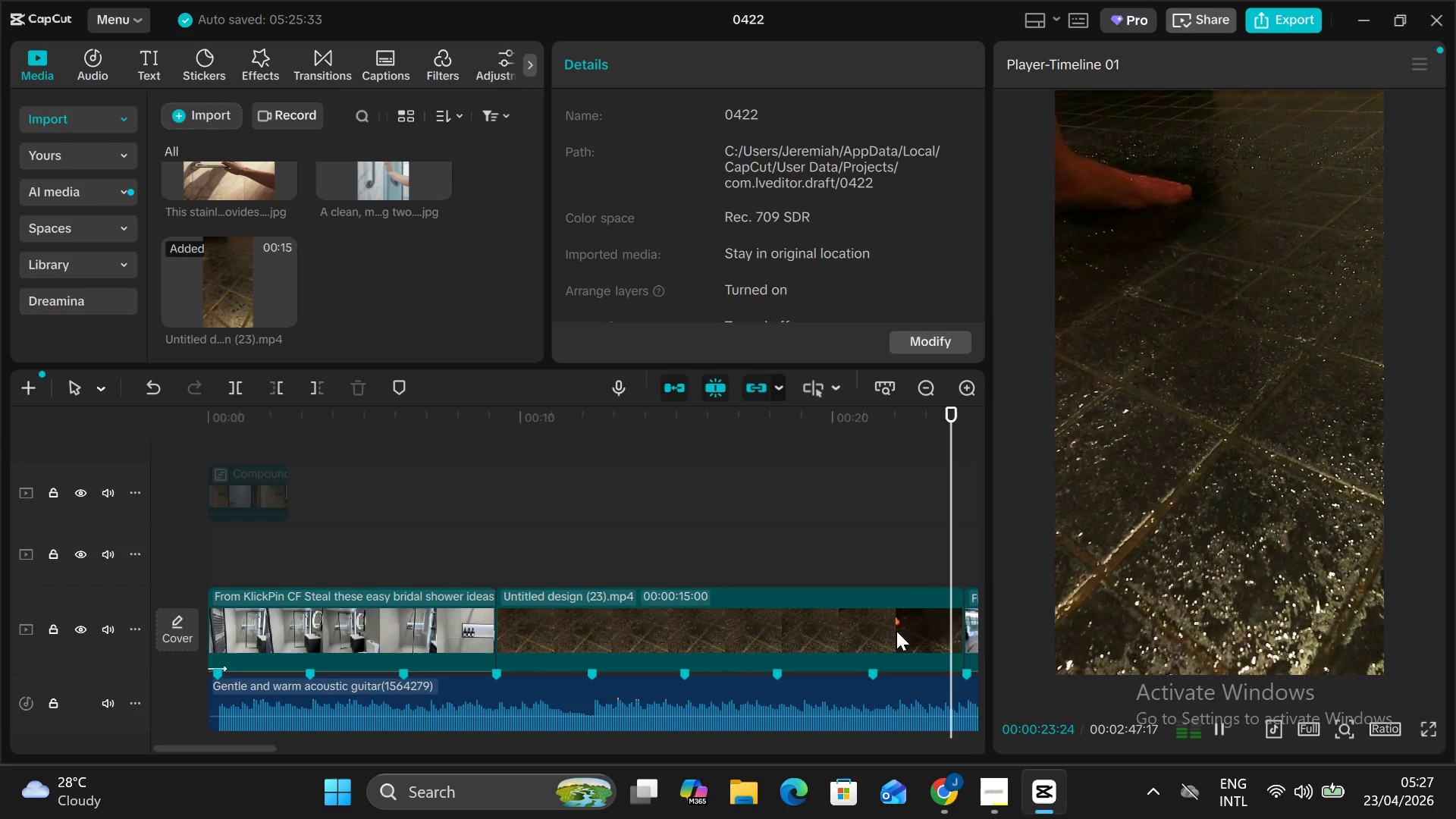 
scroll: coordinate [805, 587], scroll_direction: down, amount: 3.0
 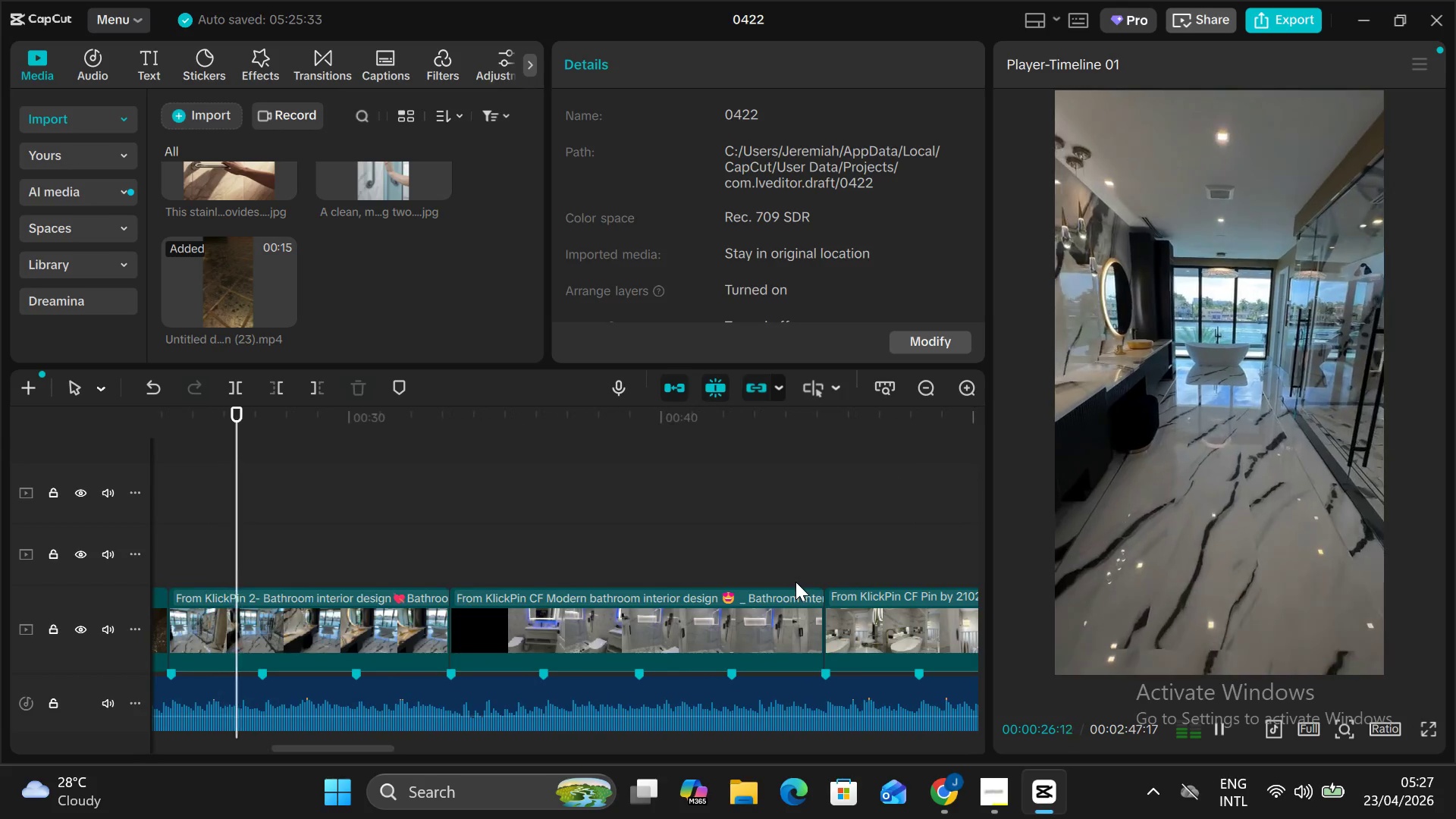 
key(Alt+AltLeft)
 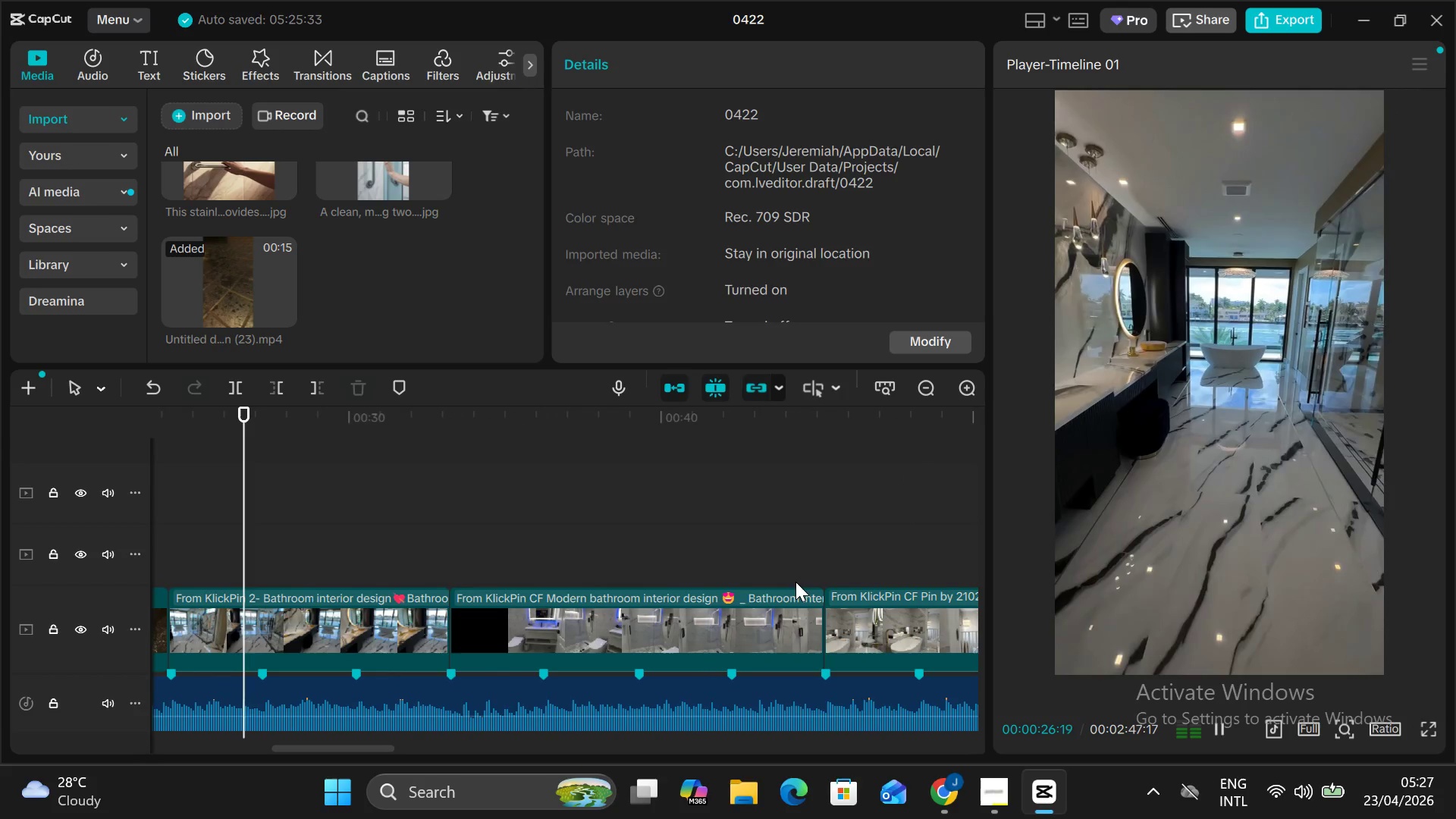 
key(Alt+V)
 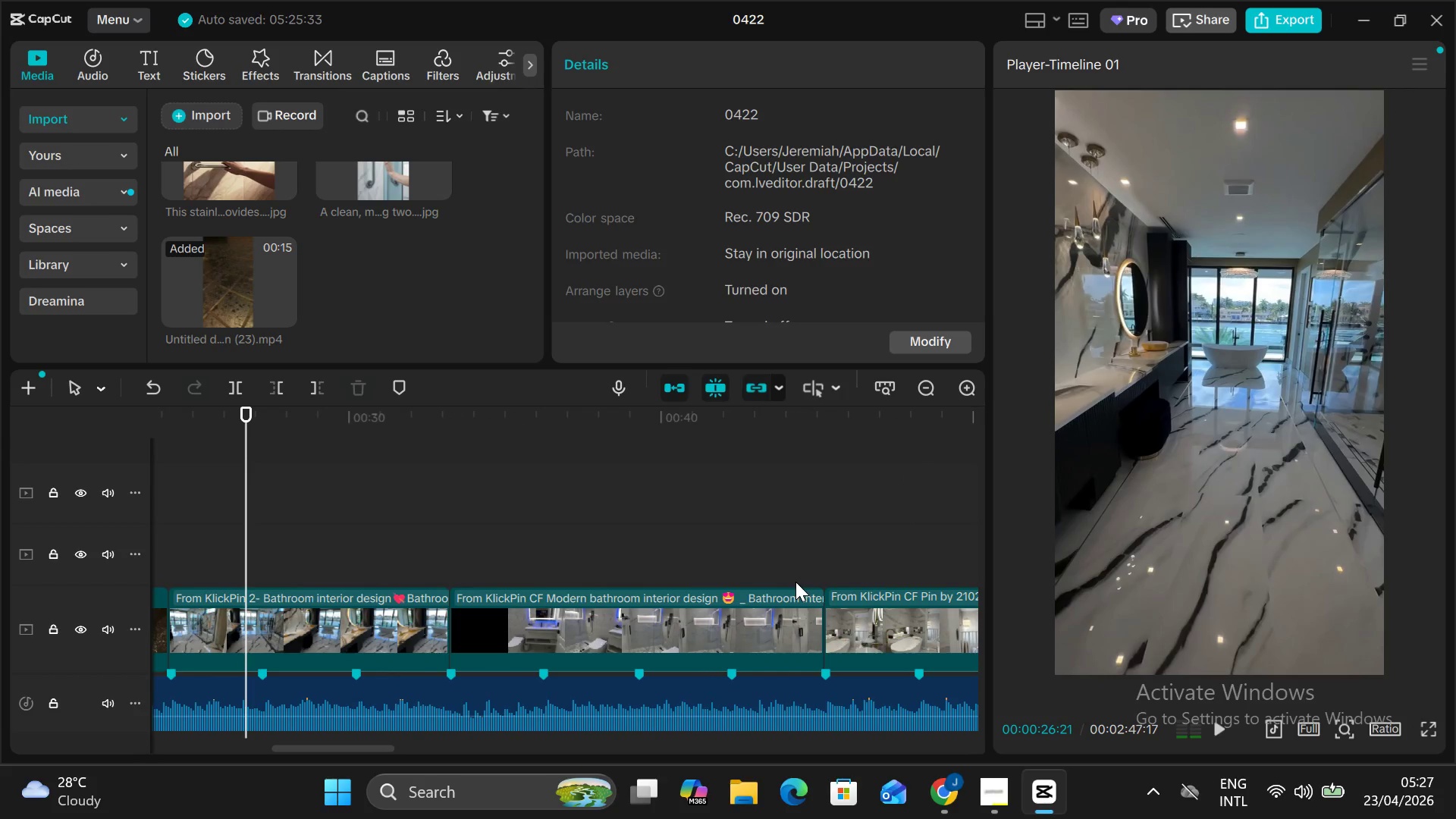 
left_click([795, 582])
 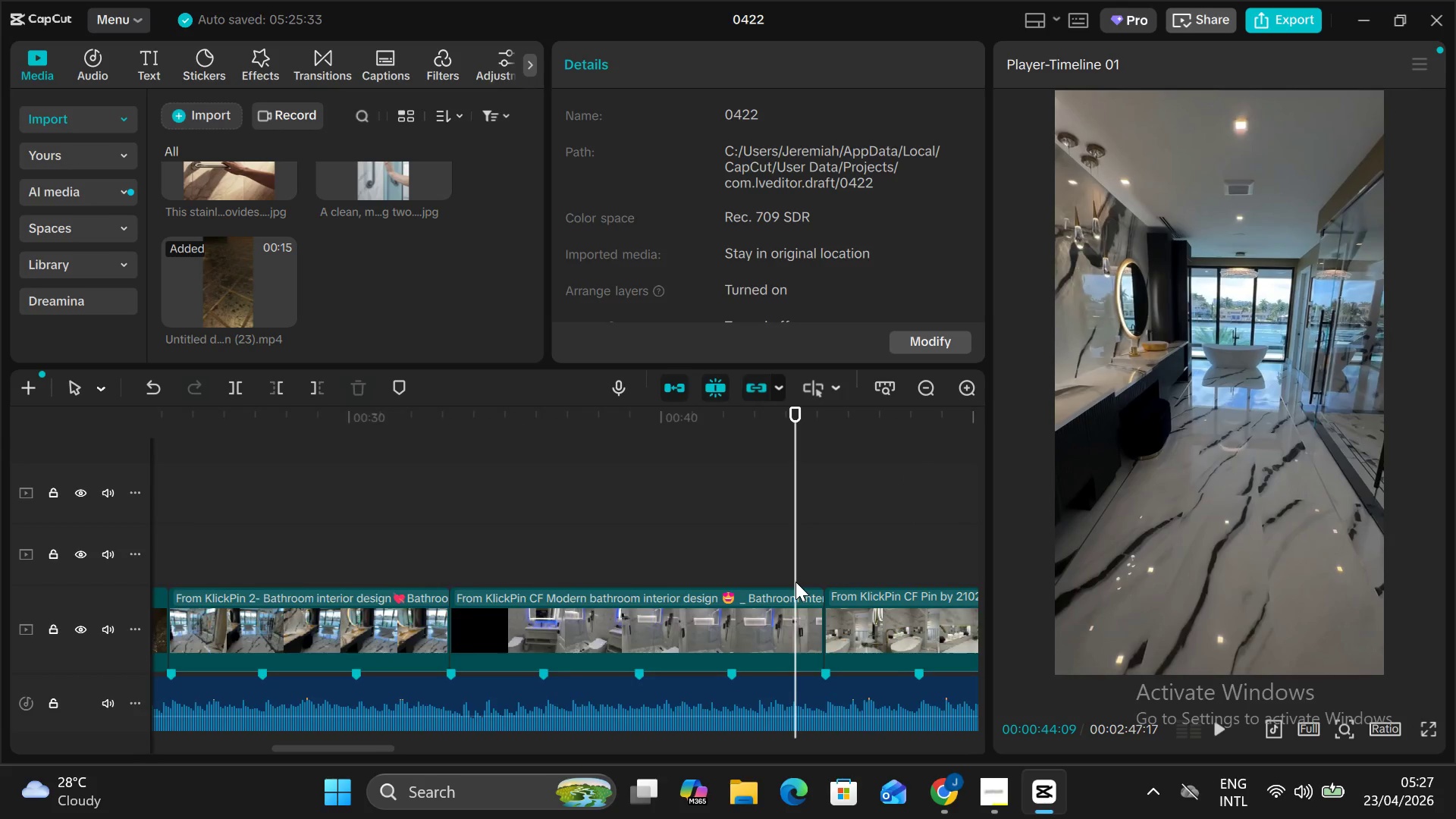 
hold_key(key=ControlLeft, duration=0.52)
scroll: coordinate [795, 582], scroll_direction: down, amount: 13.0
 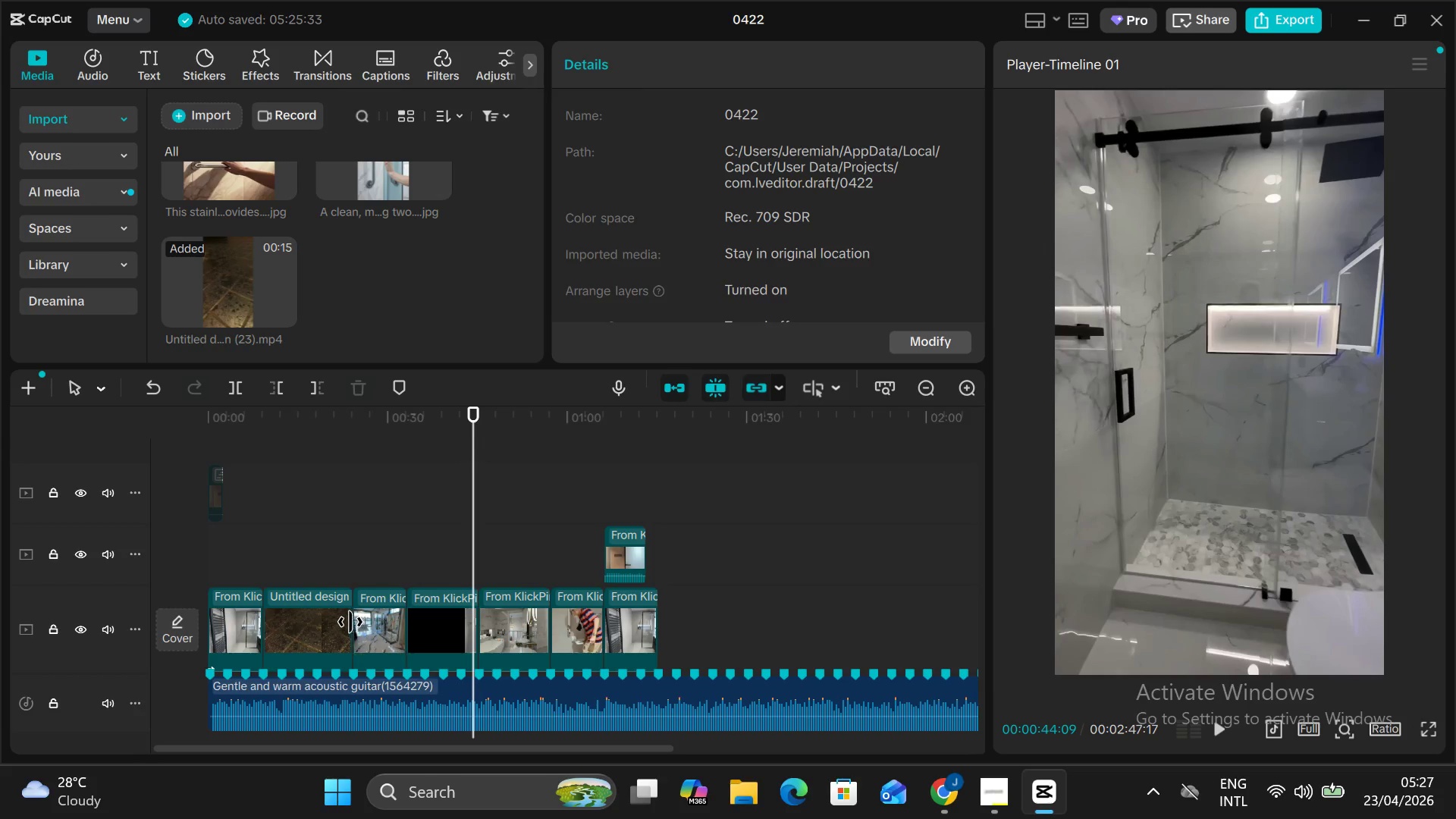 
hold_key(key=ControlLeft, duration=0.41)
scroll: coordinate [281, 629], scroll_direction: up, amount: 9.0
 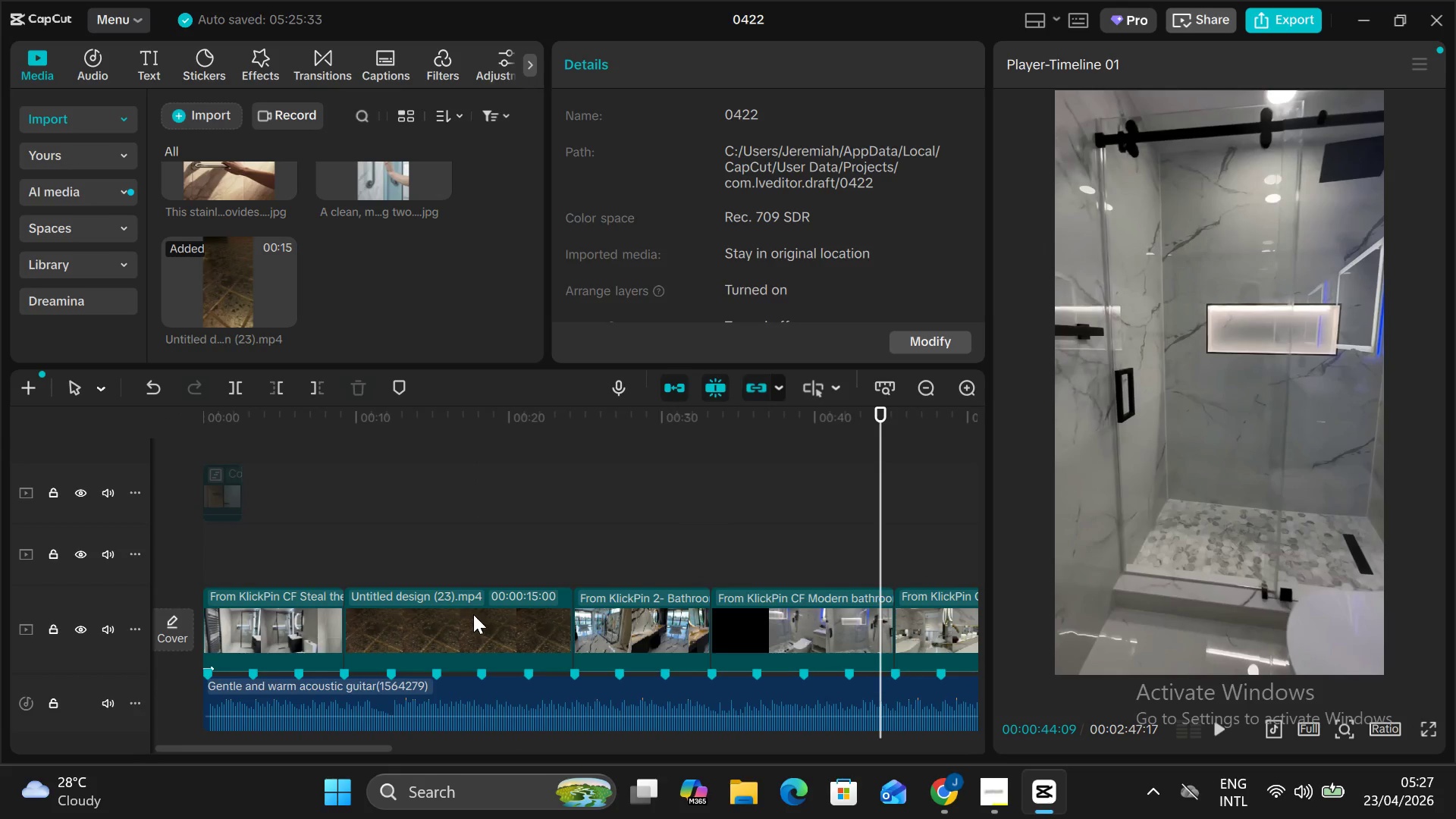 
left_click([473, 614])
 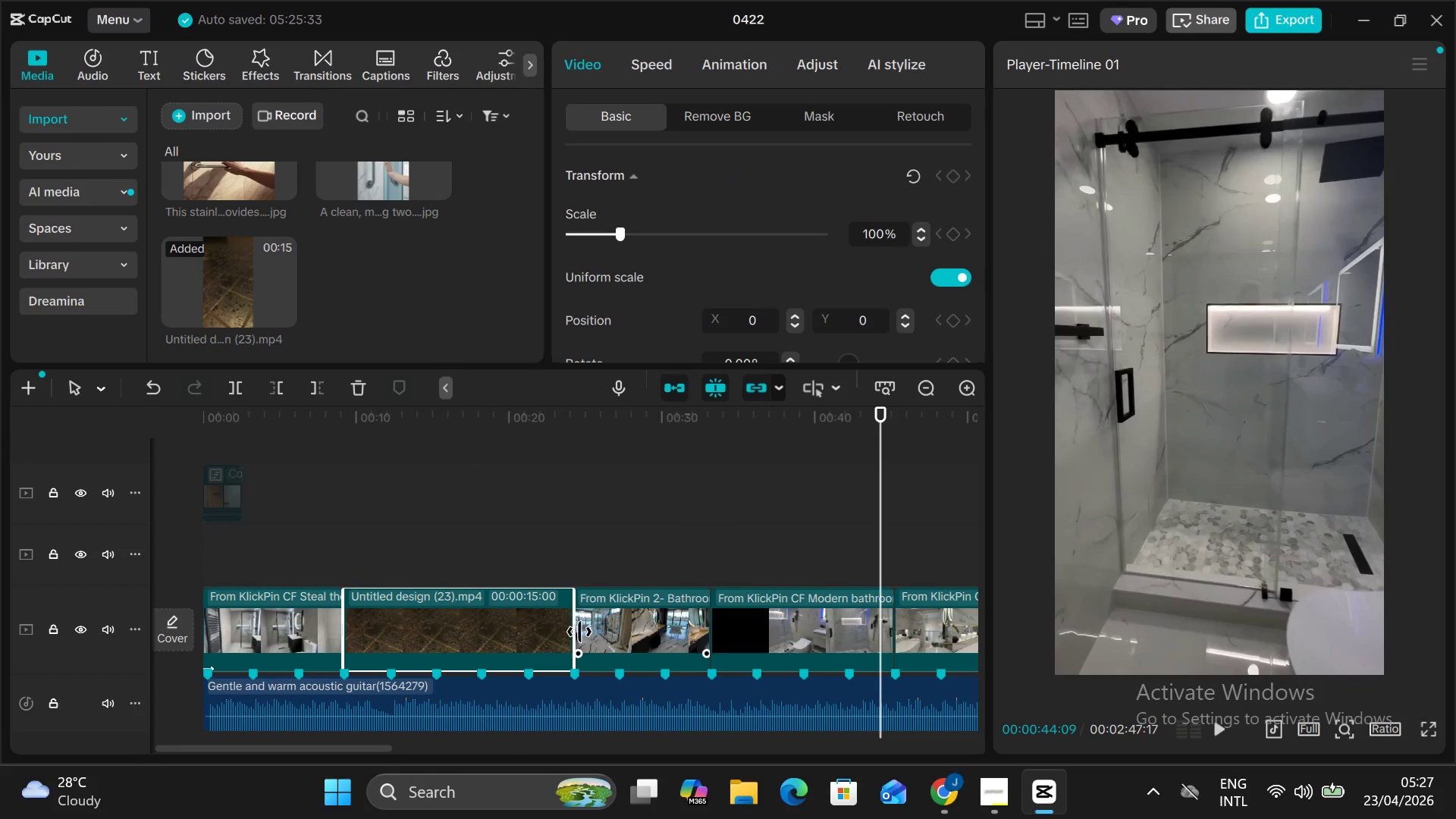 
left_click([579, 633])
 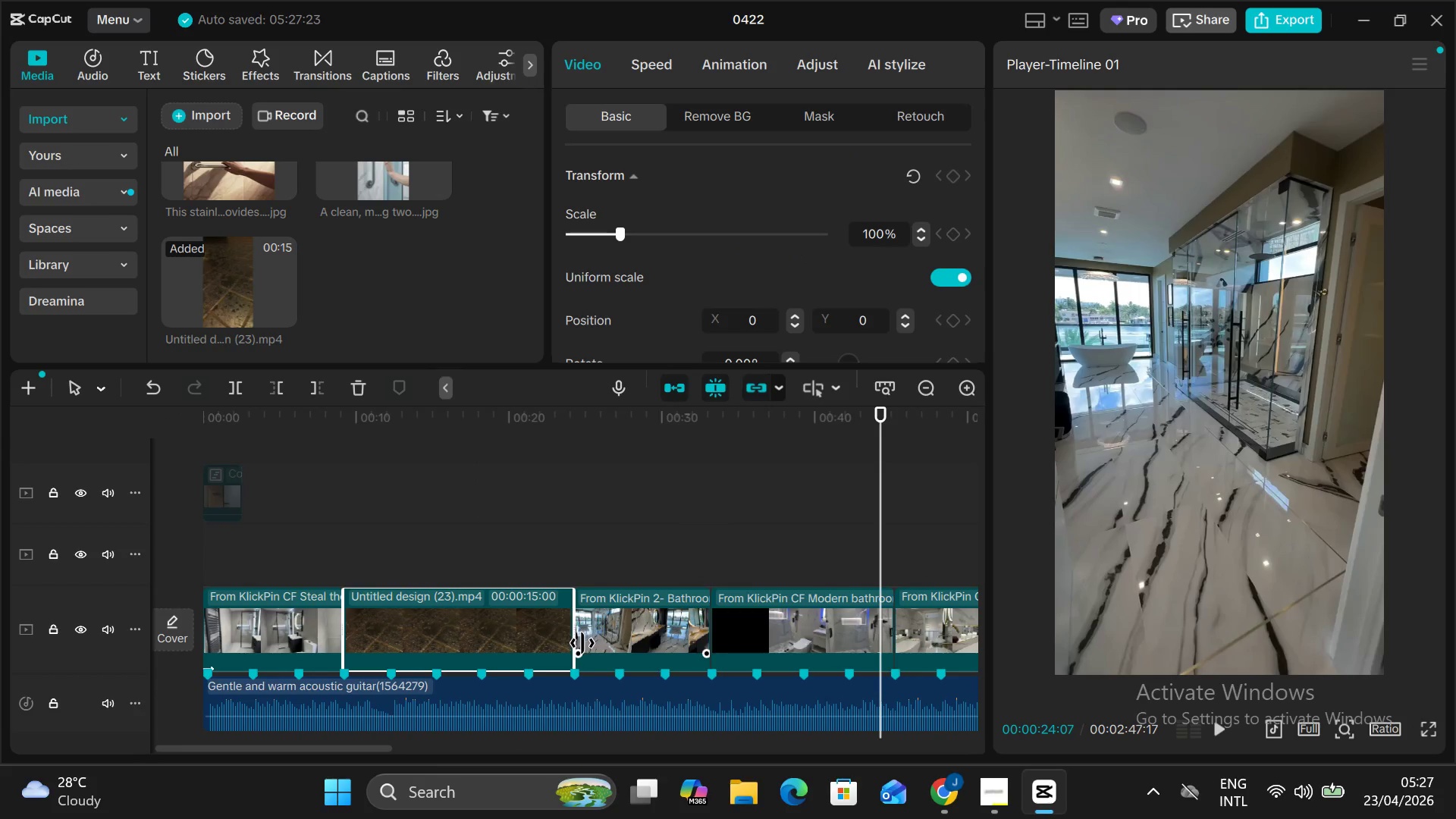 
left_click_drag(start_coordinate=[576, 635], to_coordinate=[581, 635])
 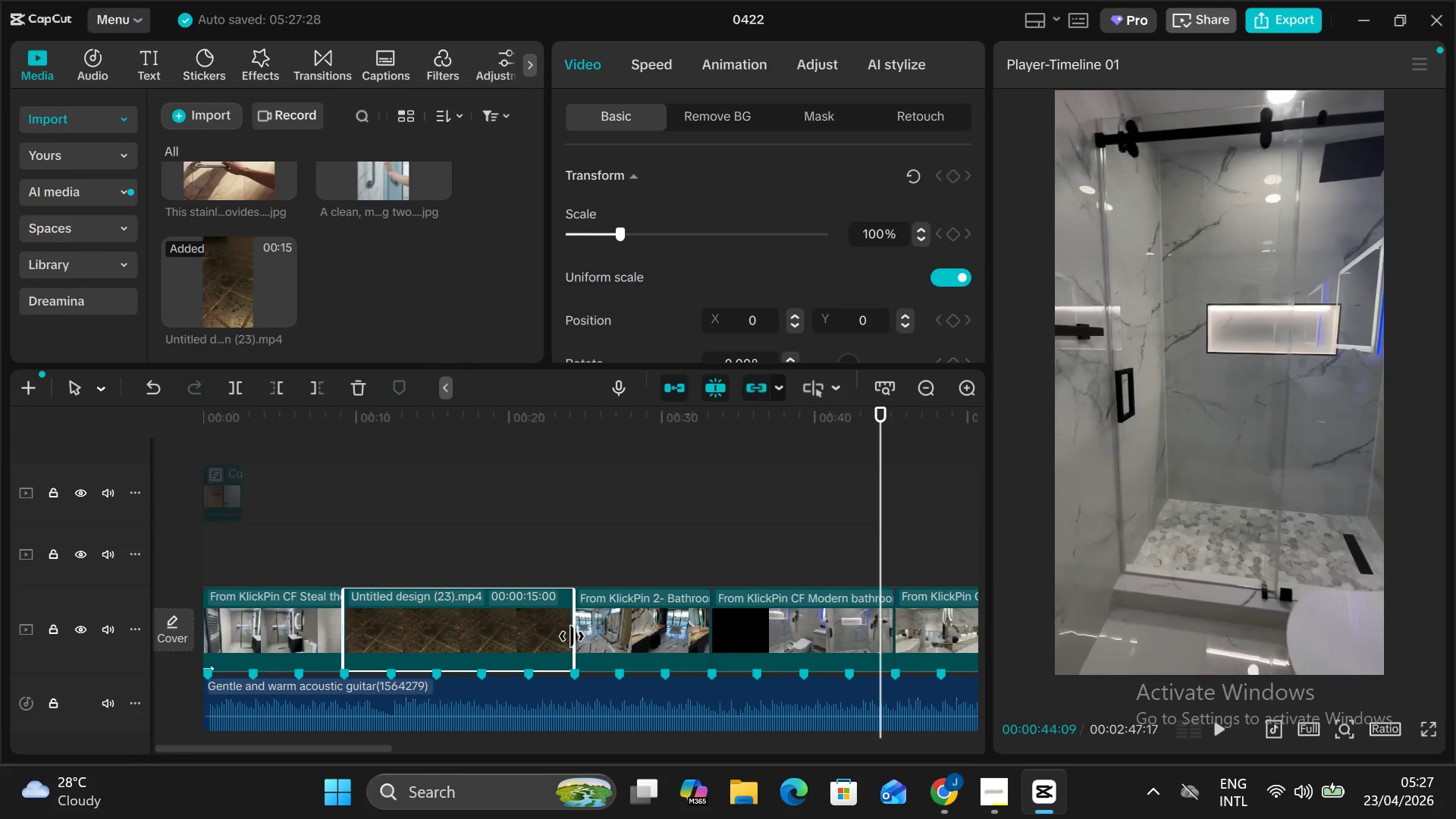 
left_click_drag(start_coordinate=[572, 637], to_coordinate=[597, 632])
 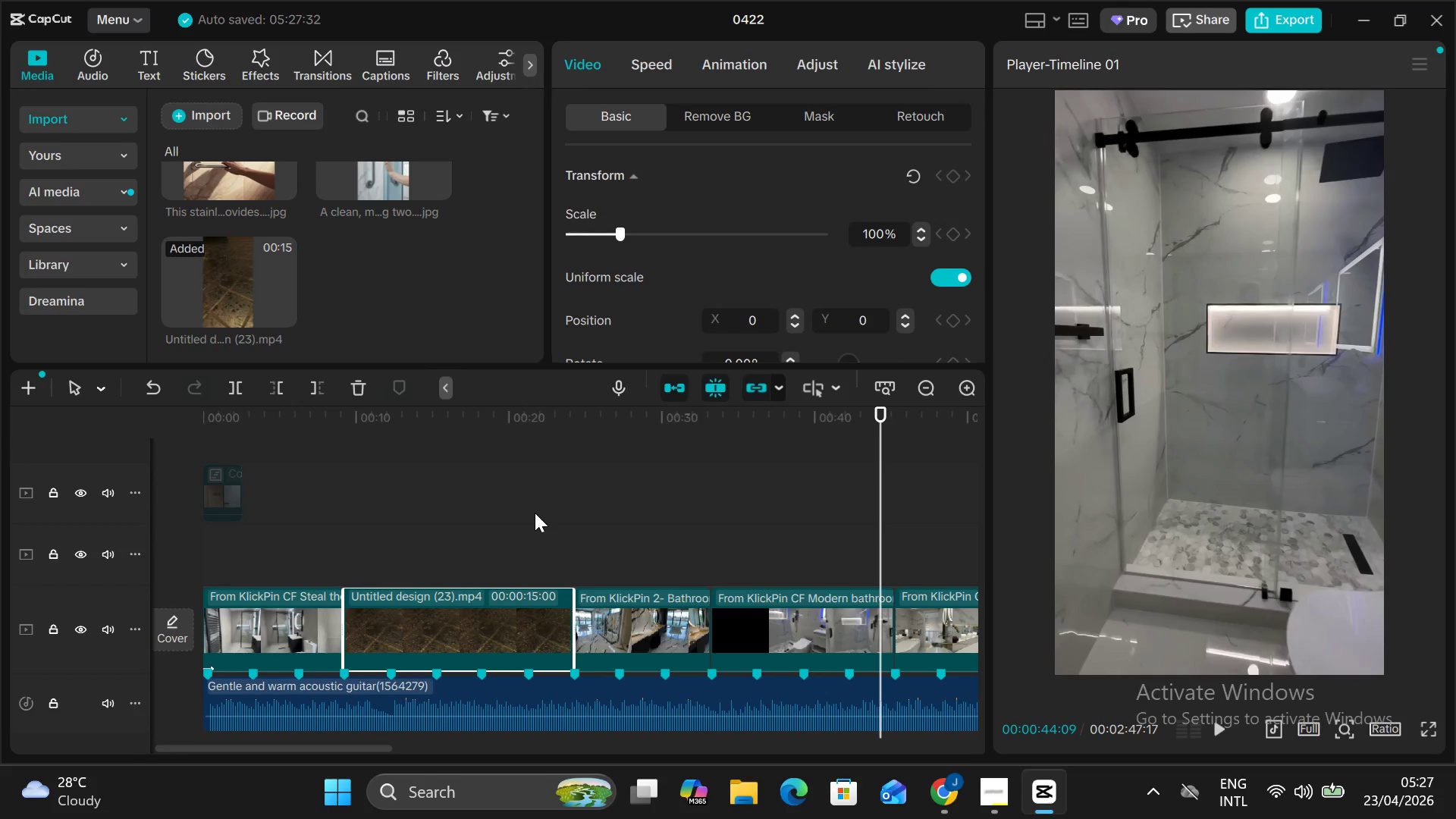 
hold_key(key=ControlLeft, duration=0.33)
 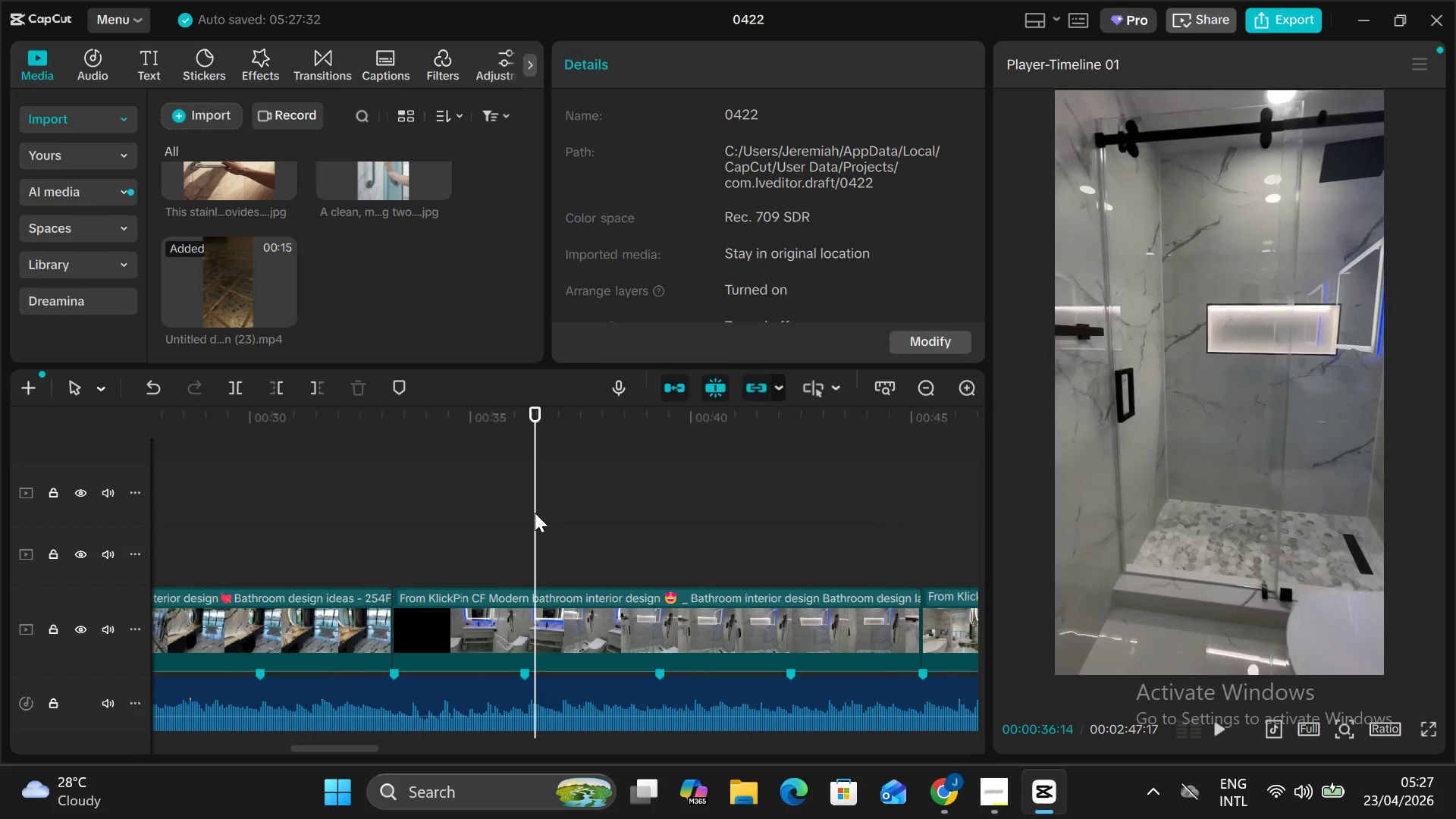 
left_click([535, 513])
 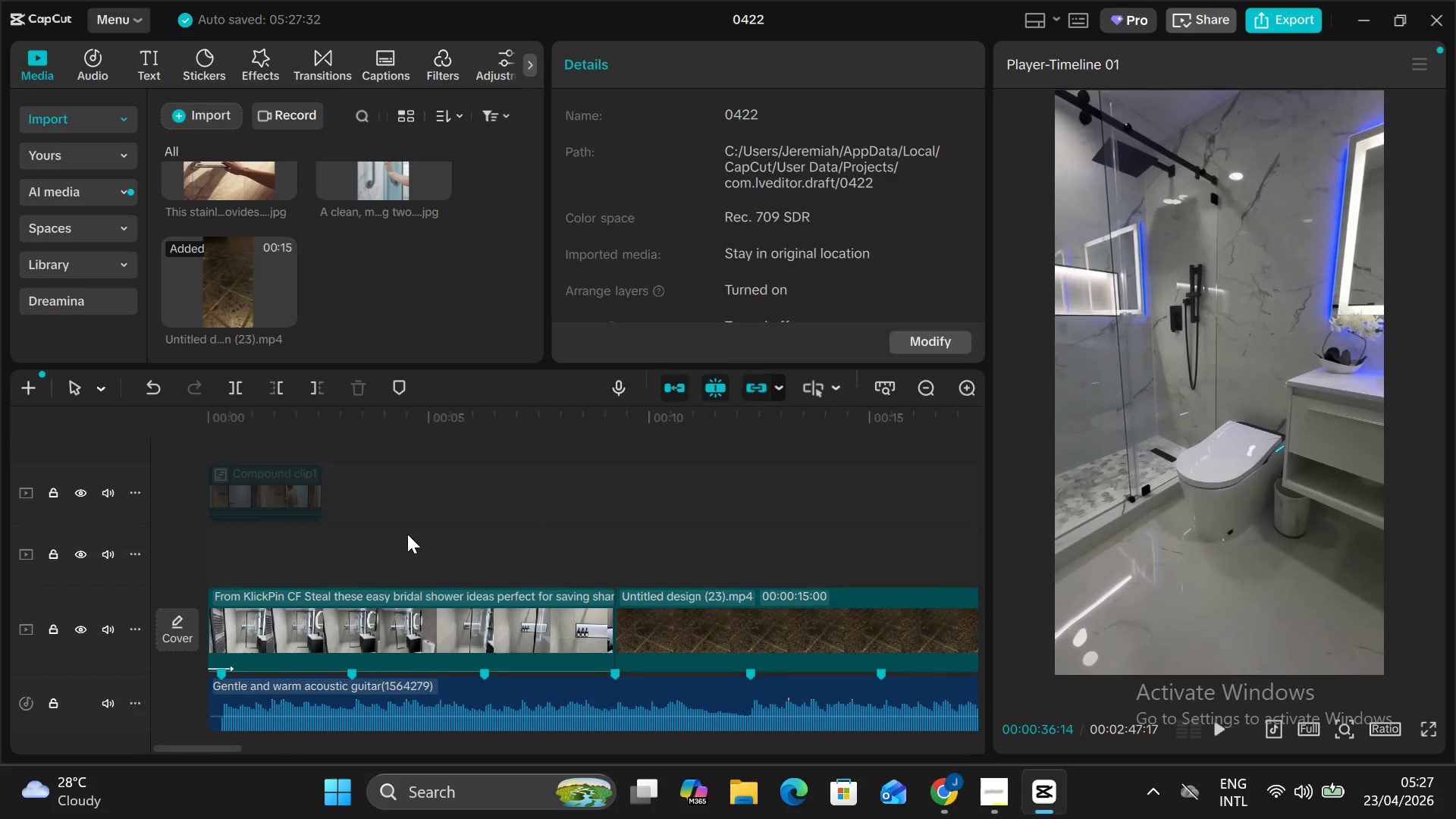 
scroll: coordinate [535, 513], scroll_direction: up, amount: 8.0
 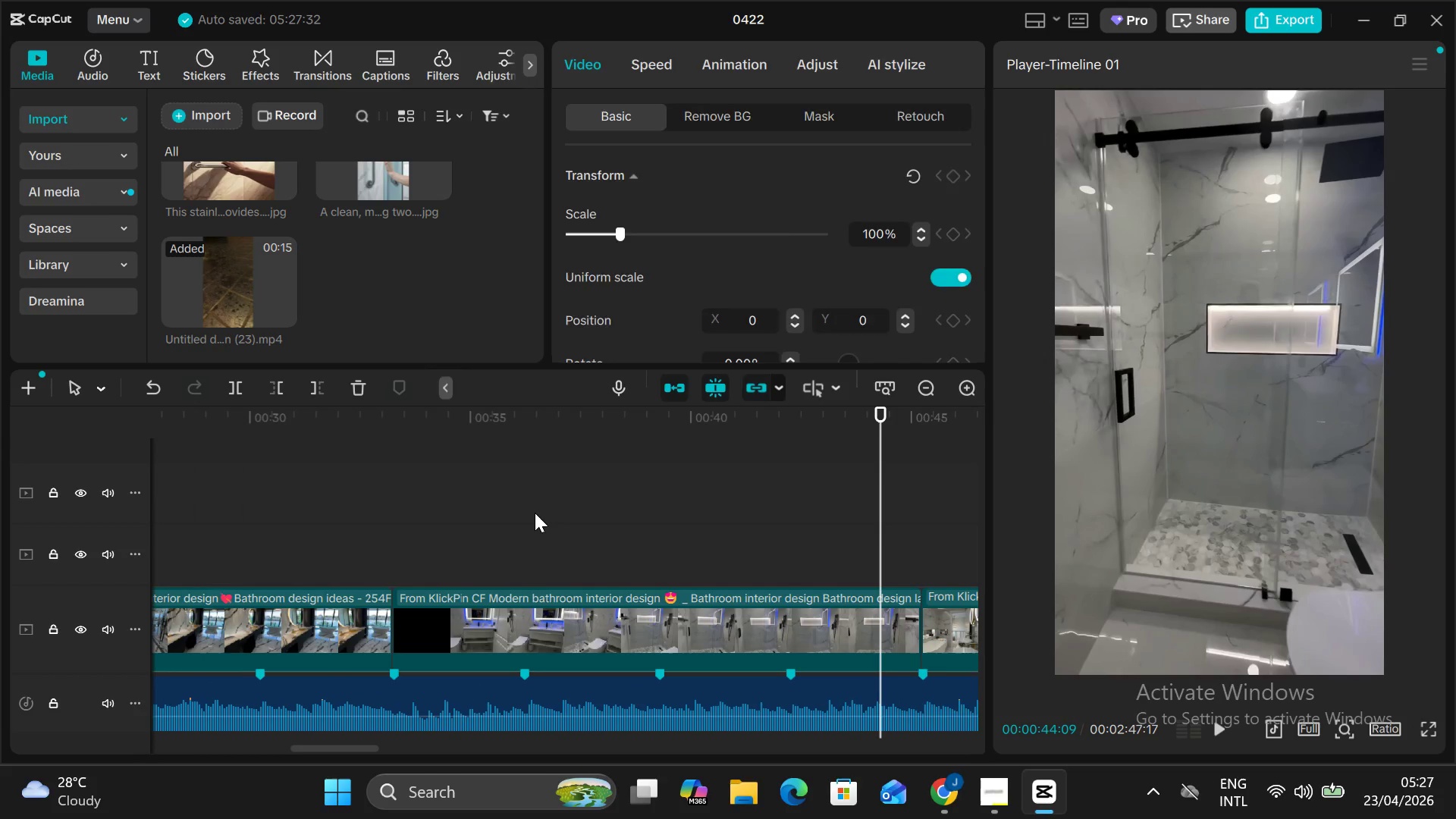 
scroll: coordinate [407, 534], scroll_direction: down, amount: 3.0
 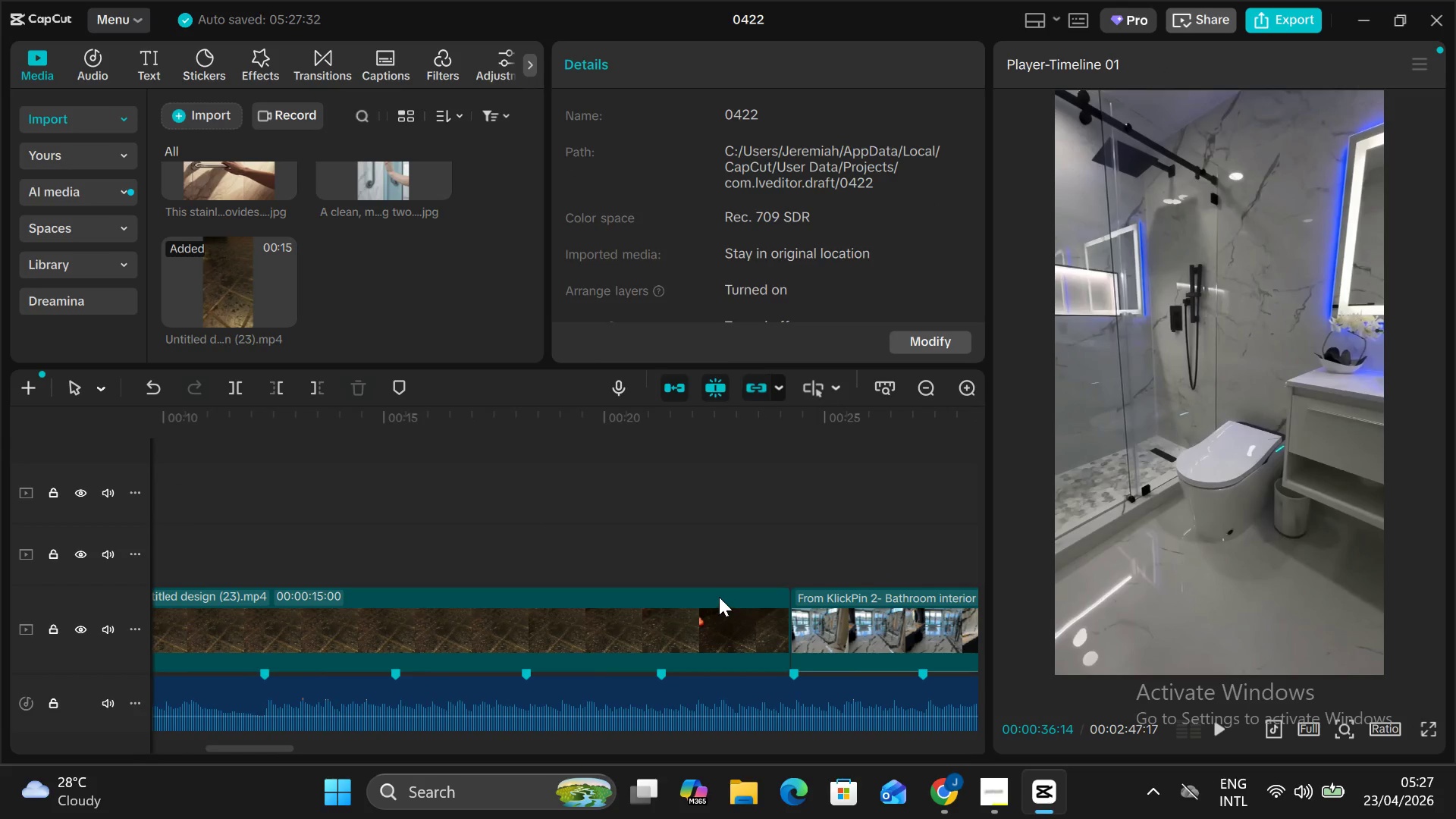 
left_click([720, 597])
 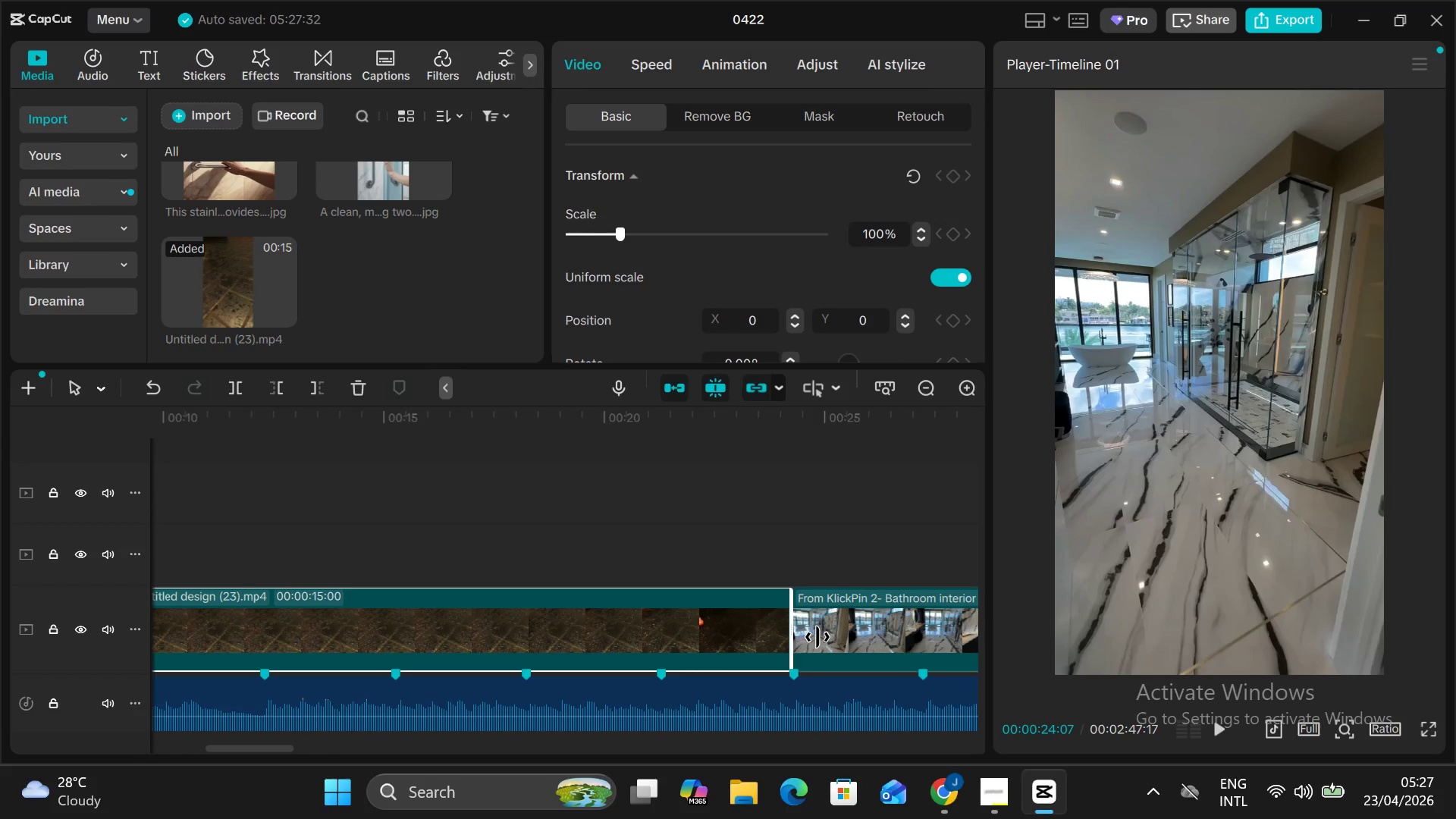 
left_click_drag(start_coordinate=[789, 638], to_coordinate=[814, 627])
 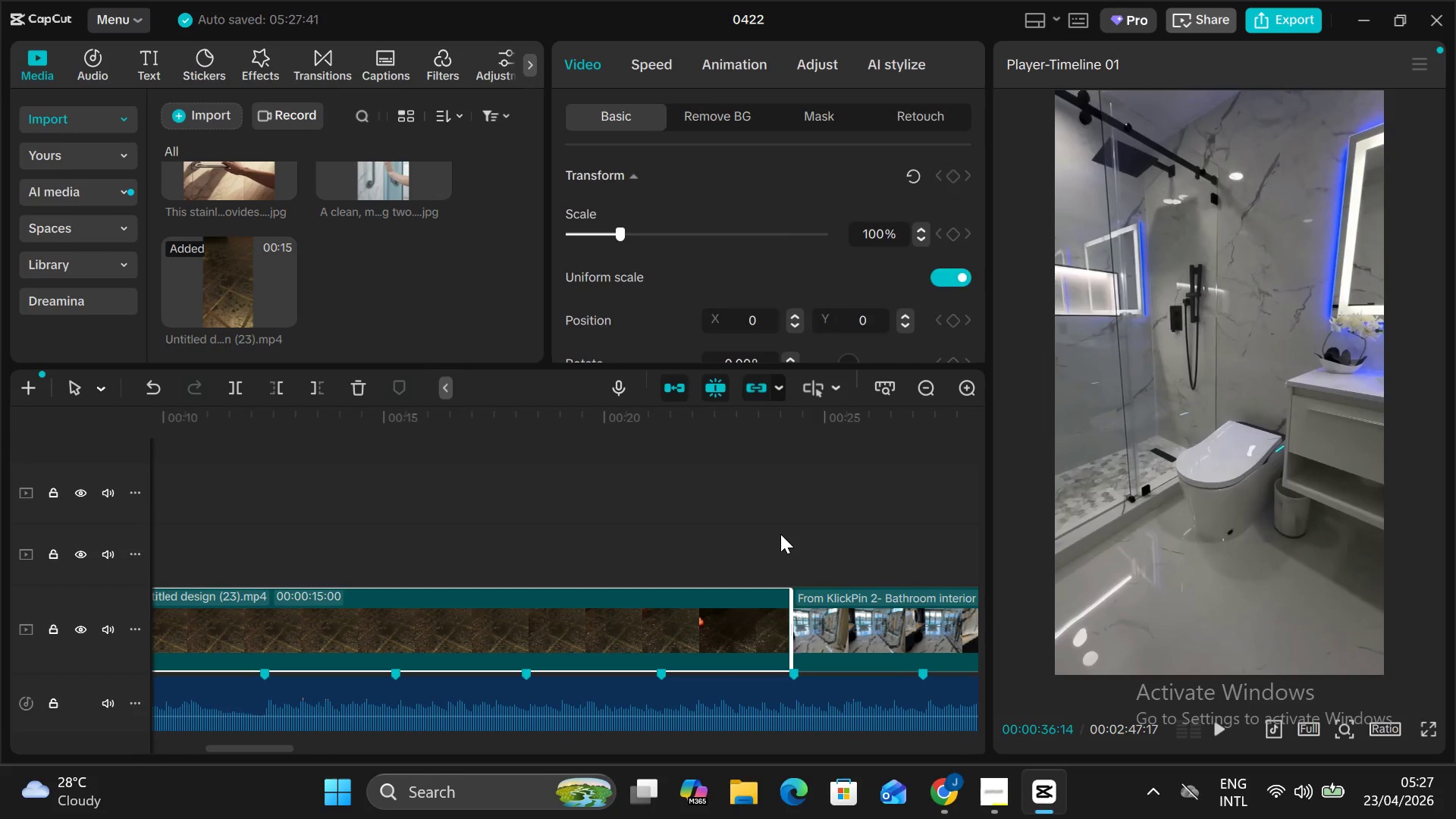 
left_click([780, 534])
 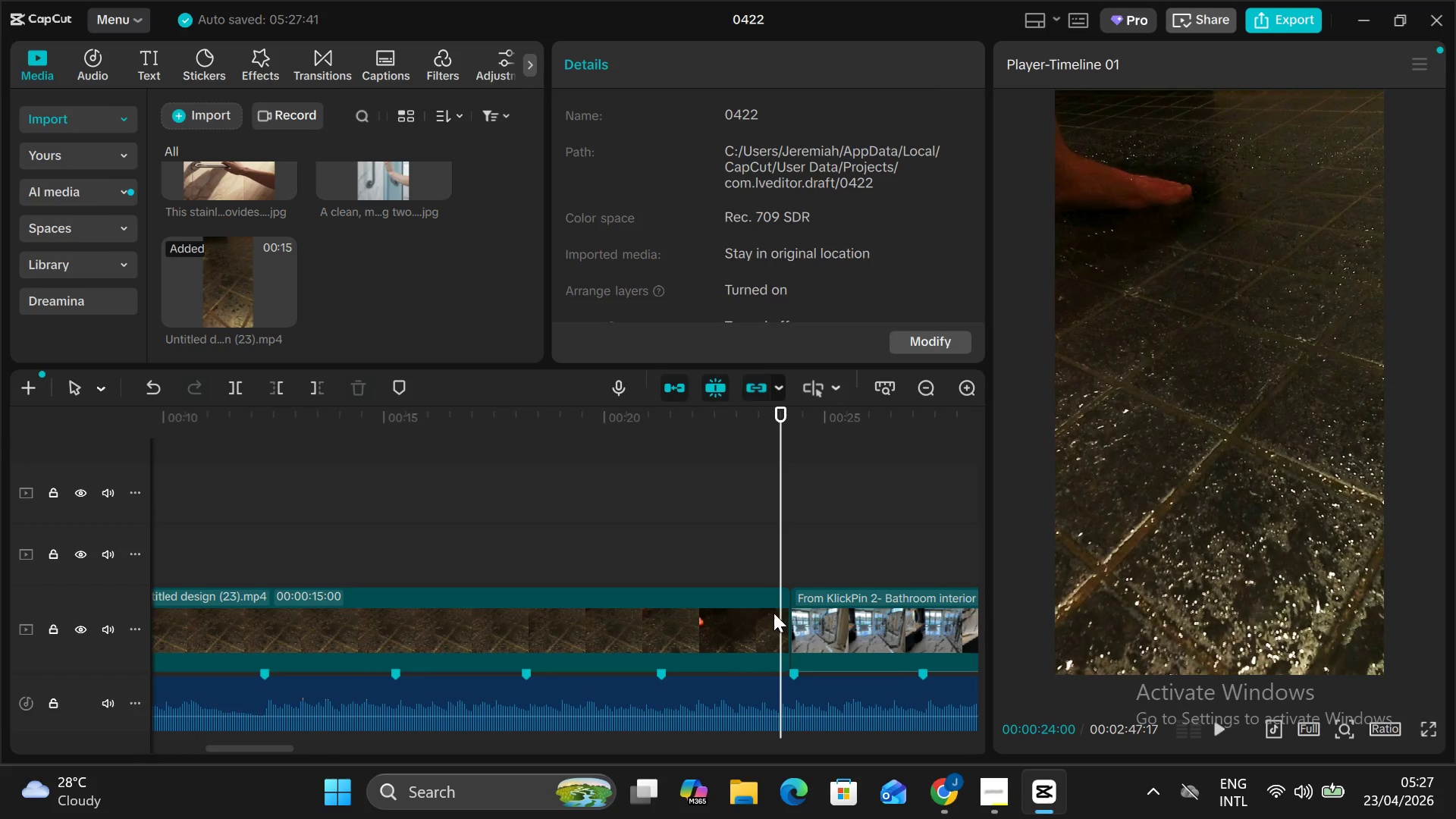 
left_click([773, 617])
 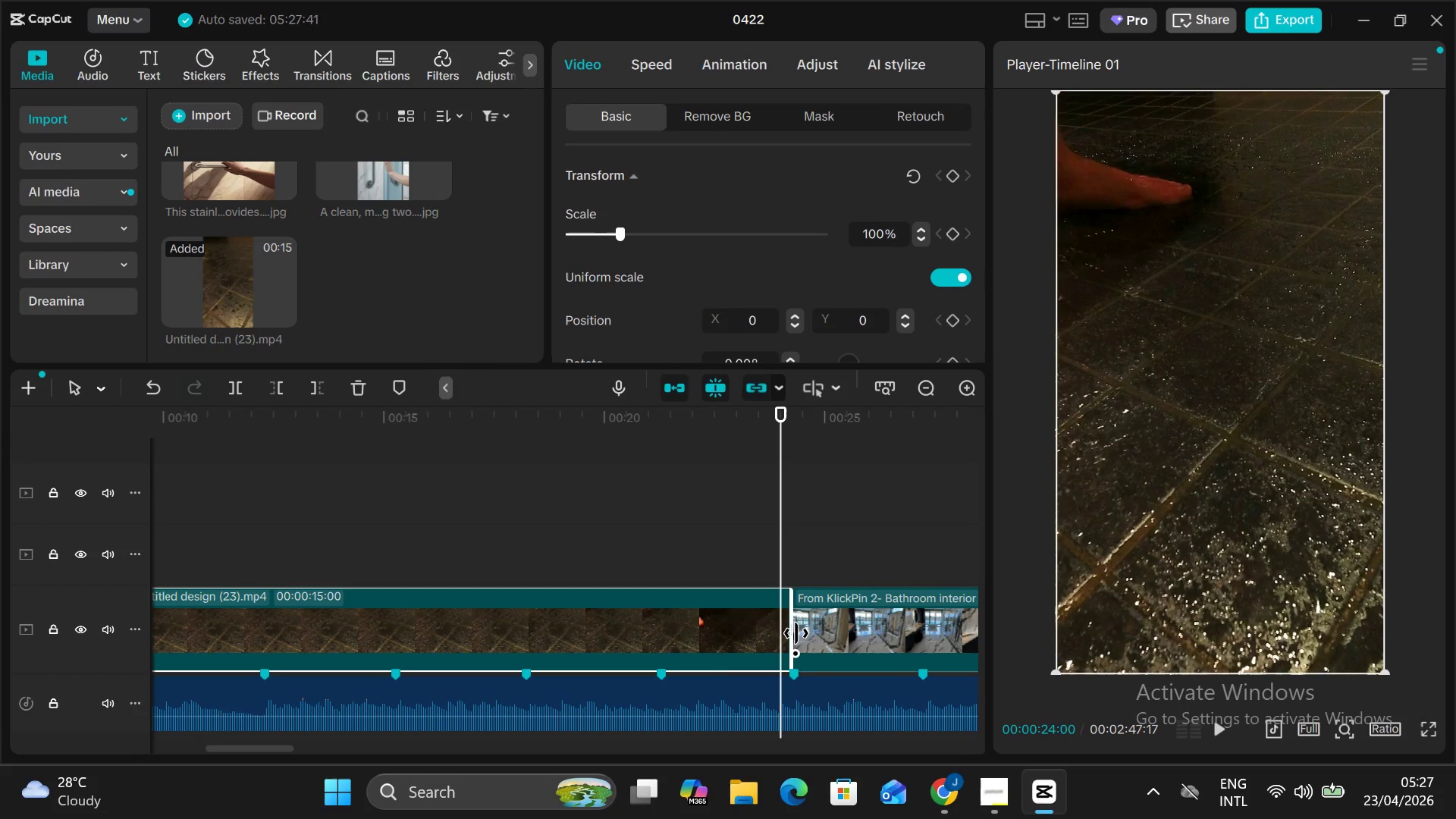 
left_click_drag(start_coordinate=[790, 633], to_coordinate=[806, 637])
 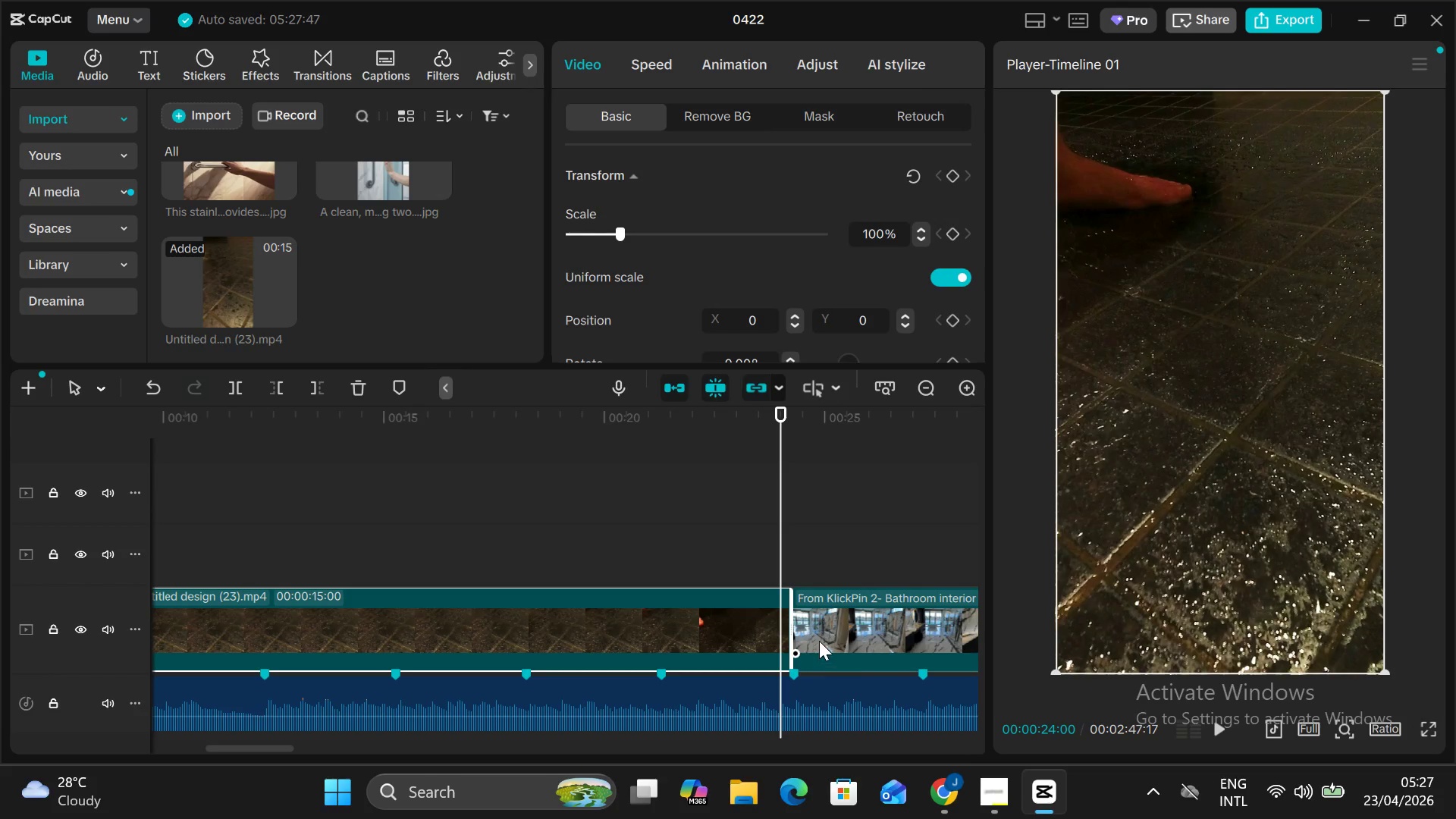 
left_click([826, 637])
 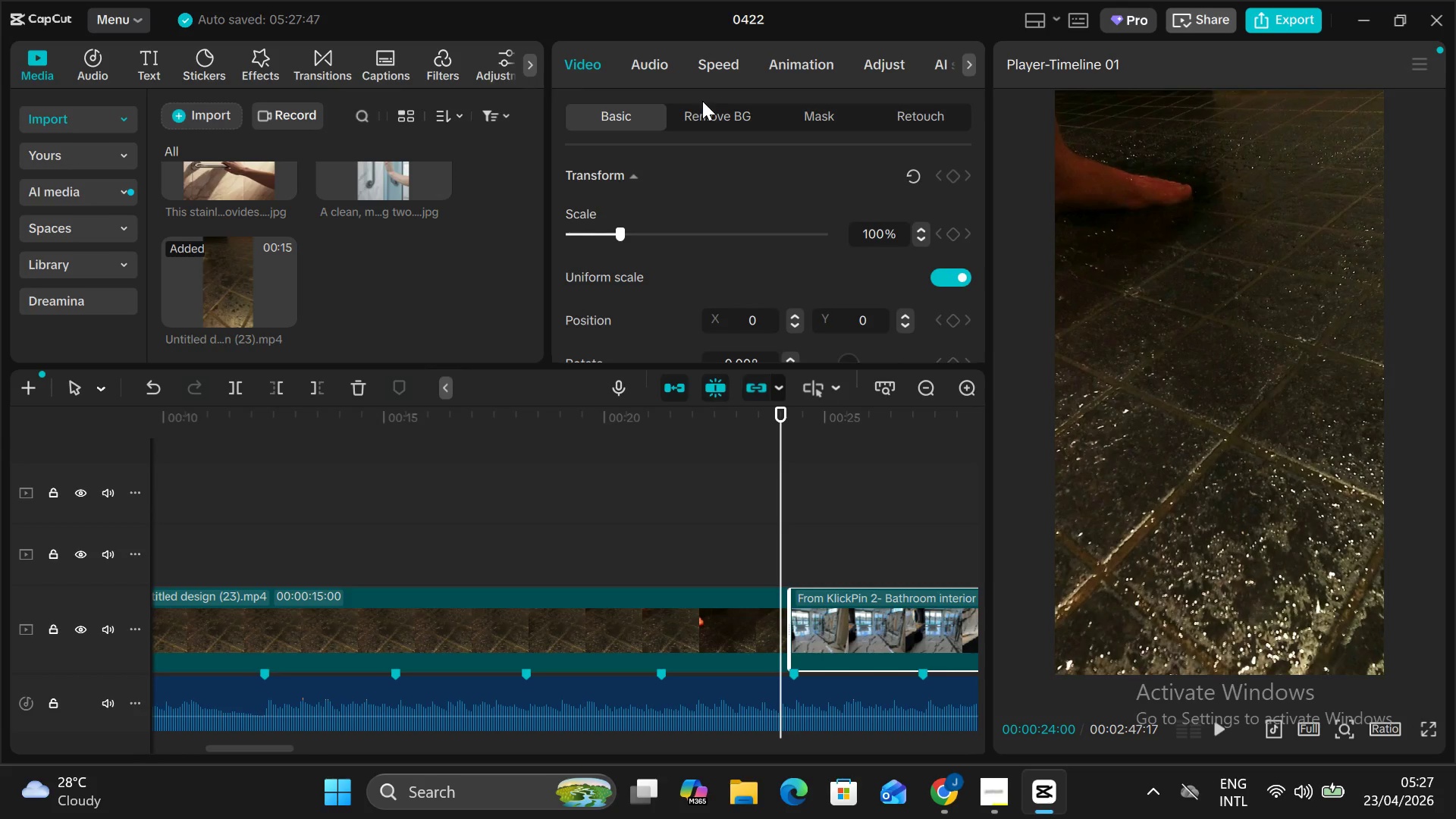 
left_click([692, 64])
 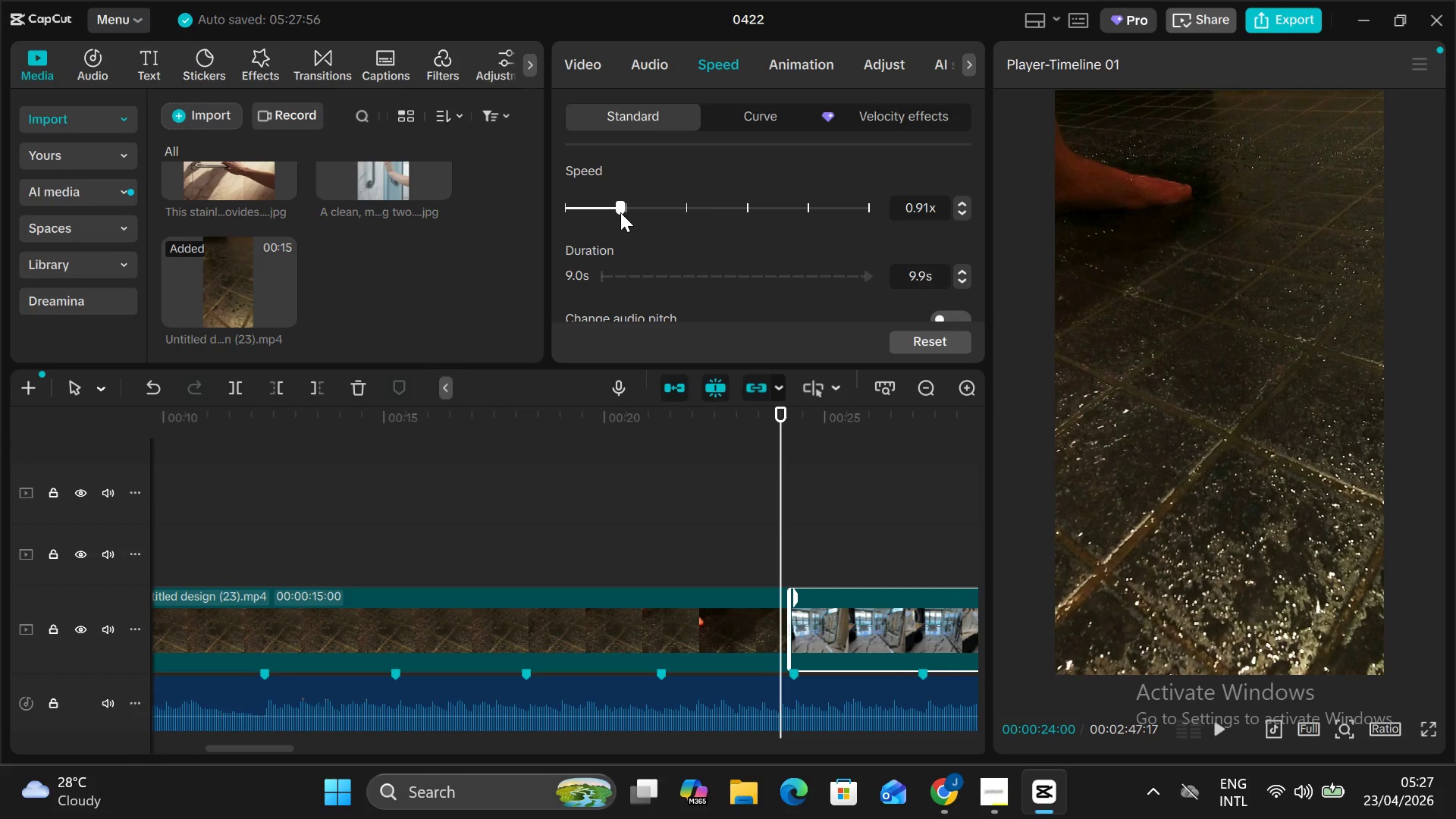 
wait(7.23)
 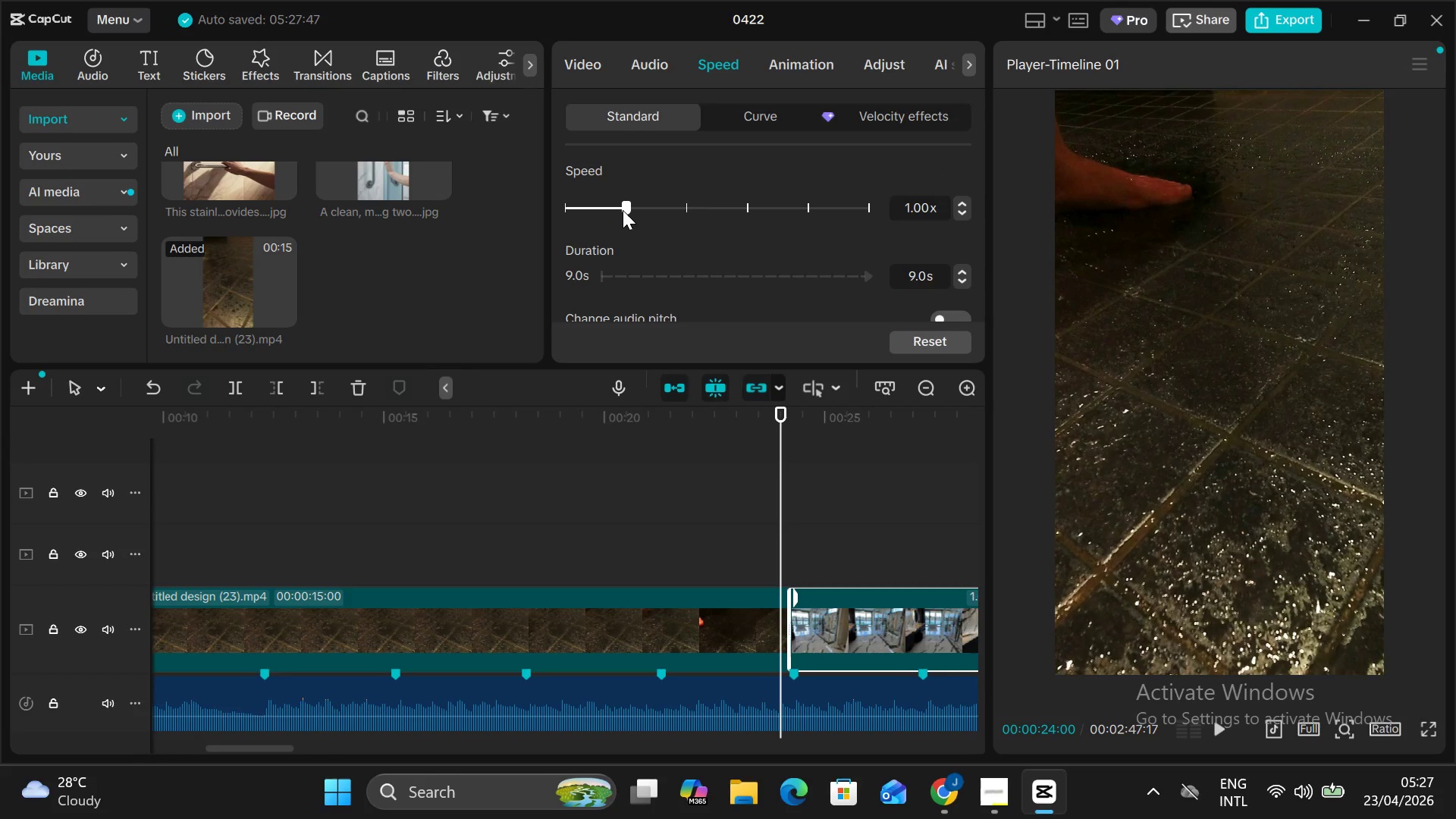 
key(Control+Z)
 